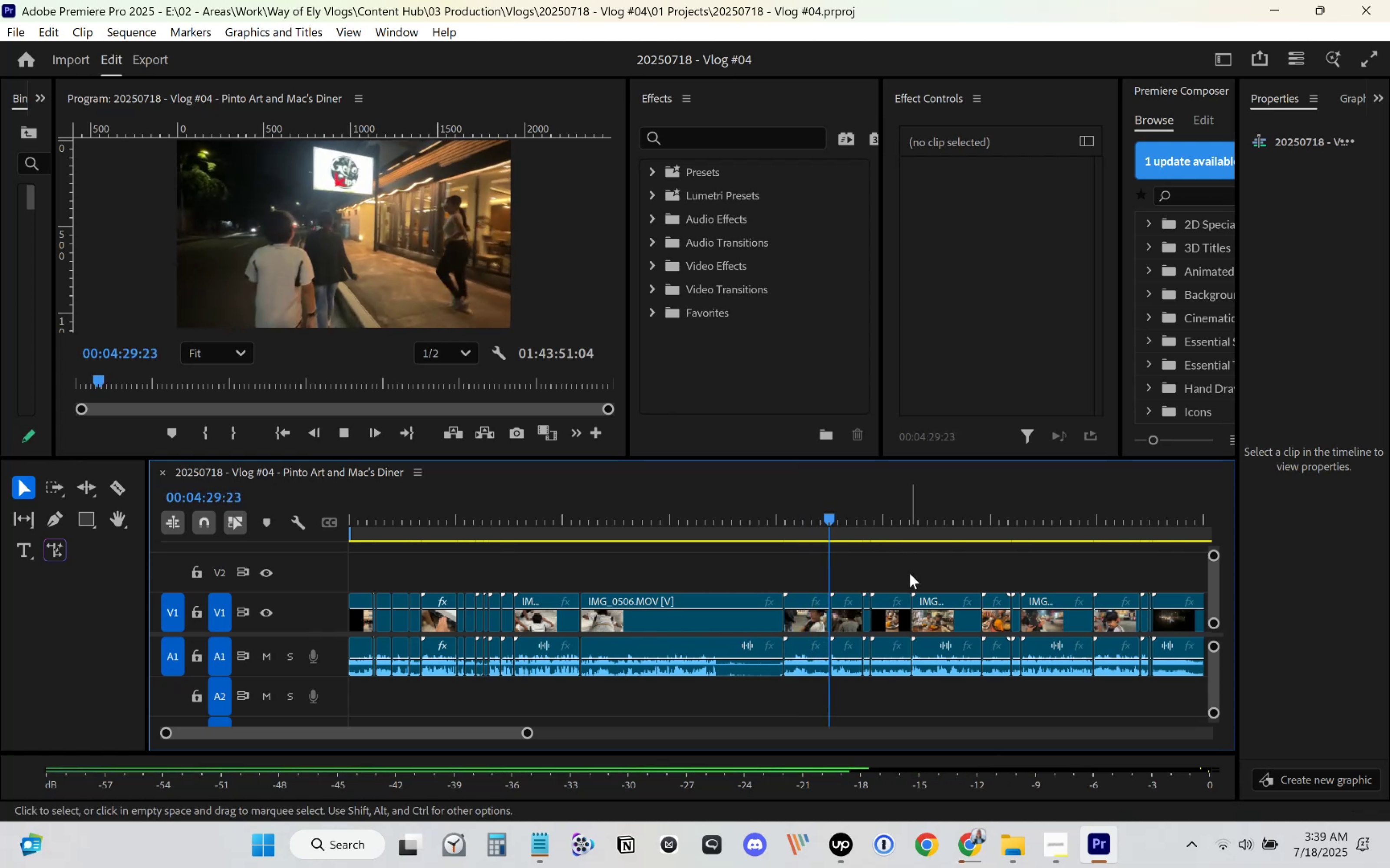 
scroll: coordinate [900, 588], scroll_direction: down, amount: 2.0
 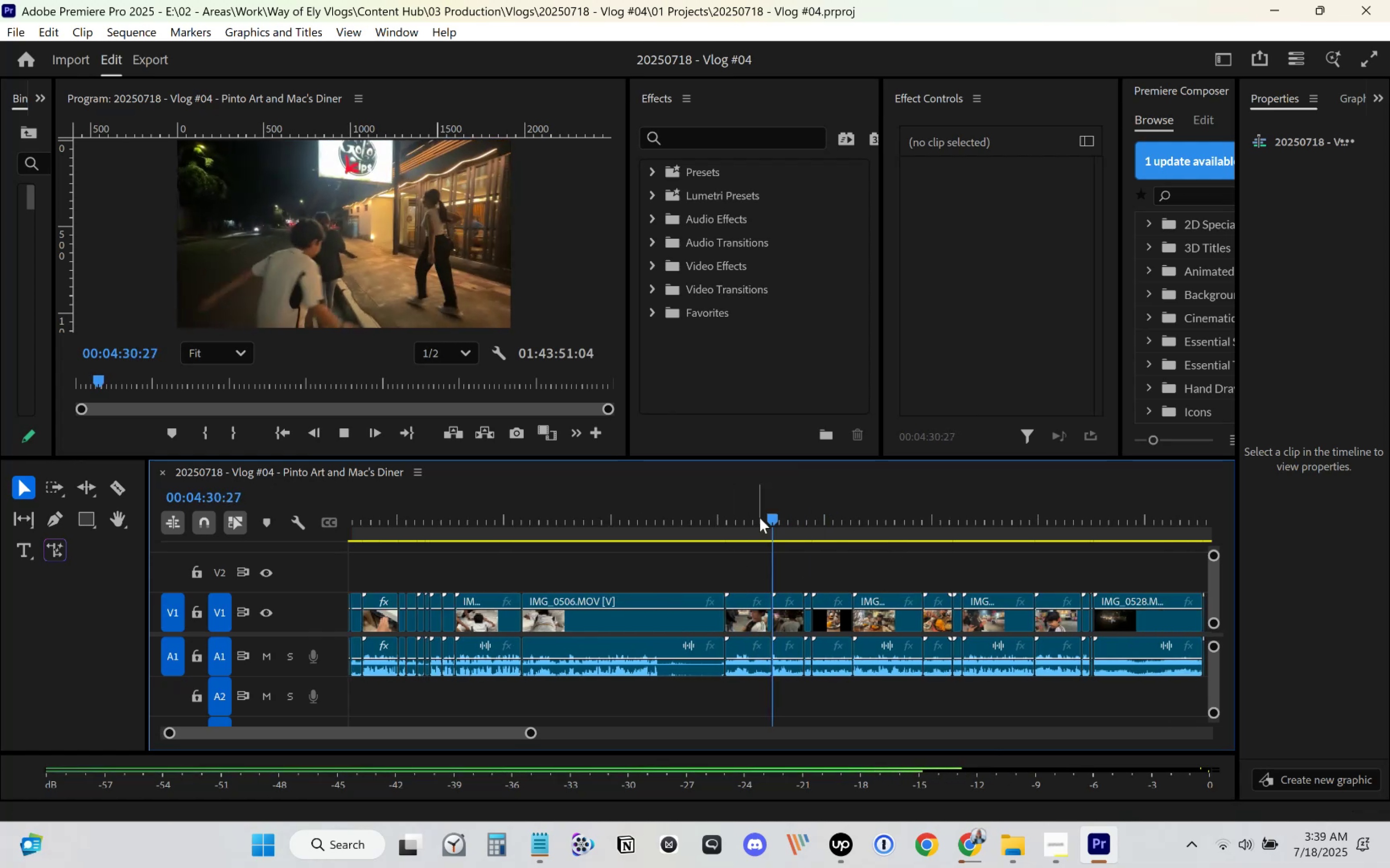 
left_click_drag(start_coordinate=[785, 519], to_coordinate=[870, 514])
 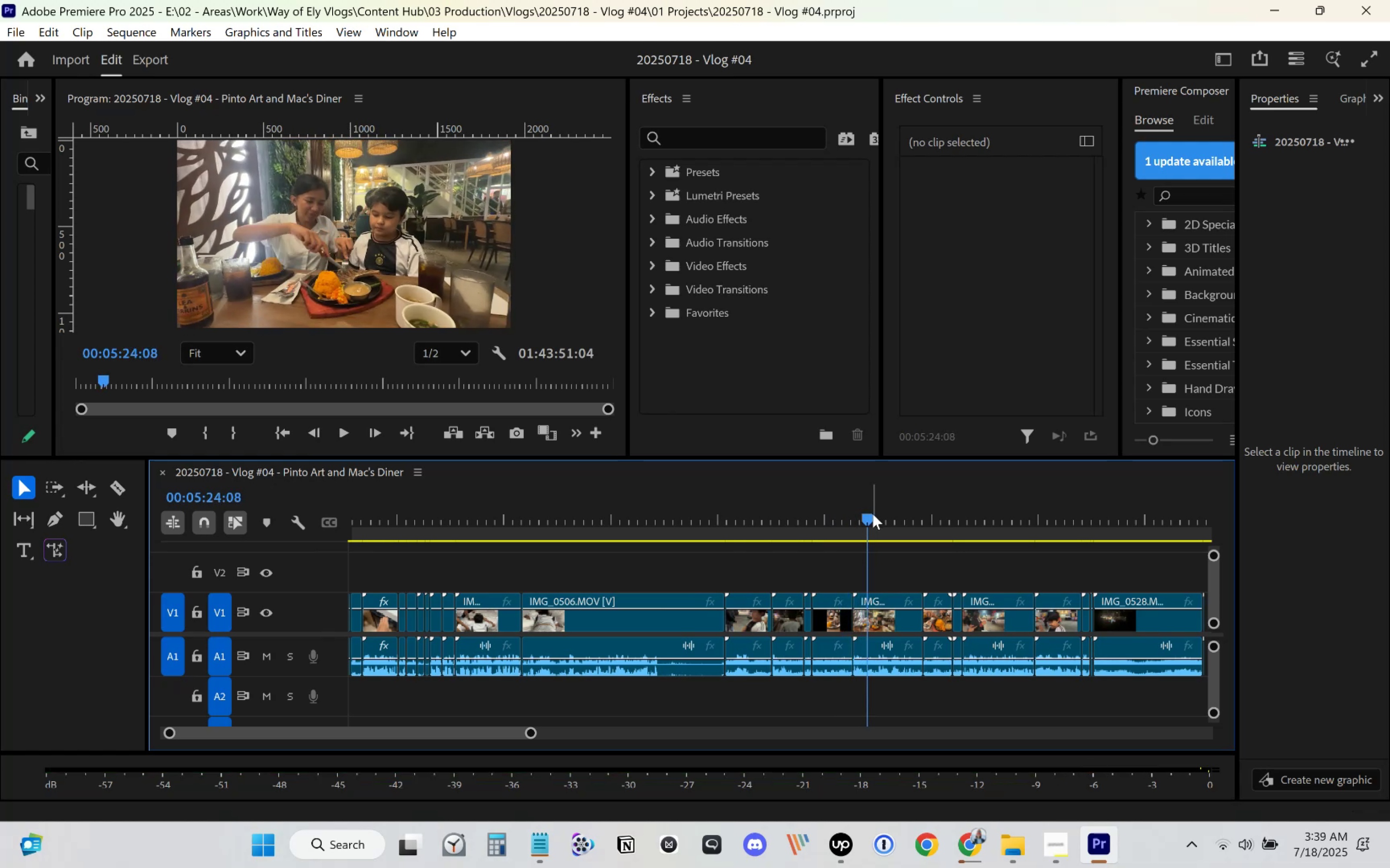 
key(Space)
 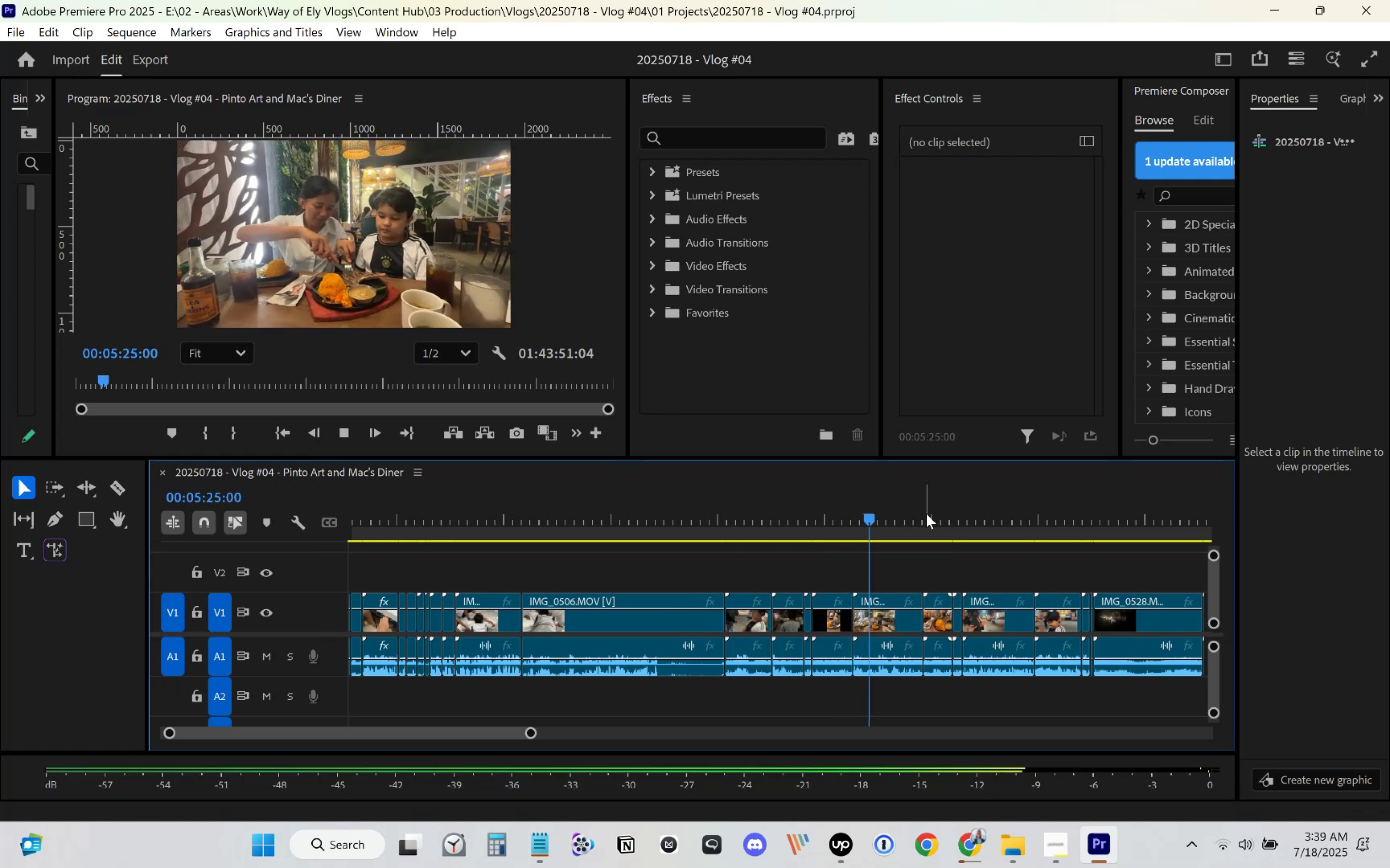 
left_click_drag(start_coordinate=[938, 515], to_coordinate=[925, 522])
 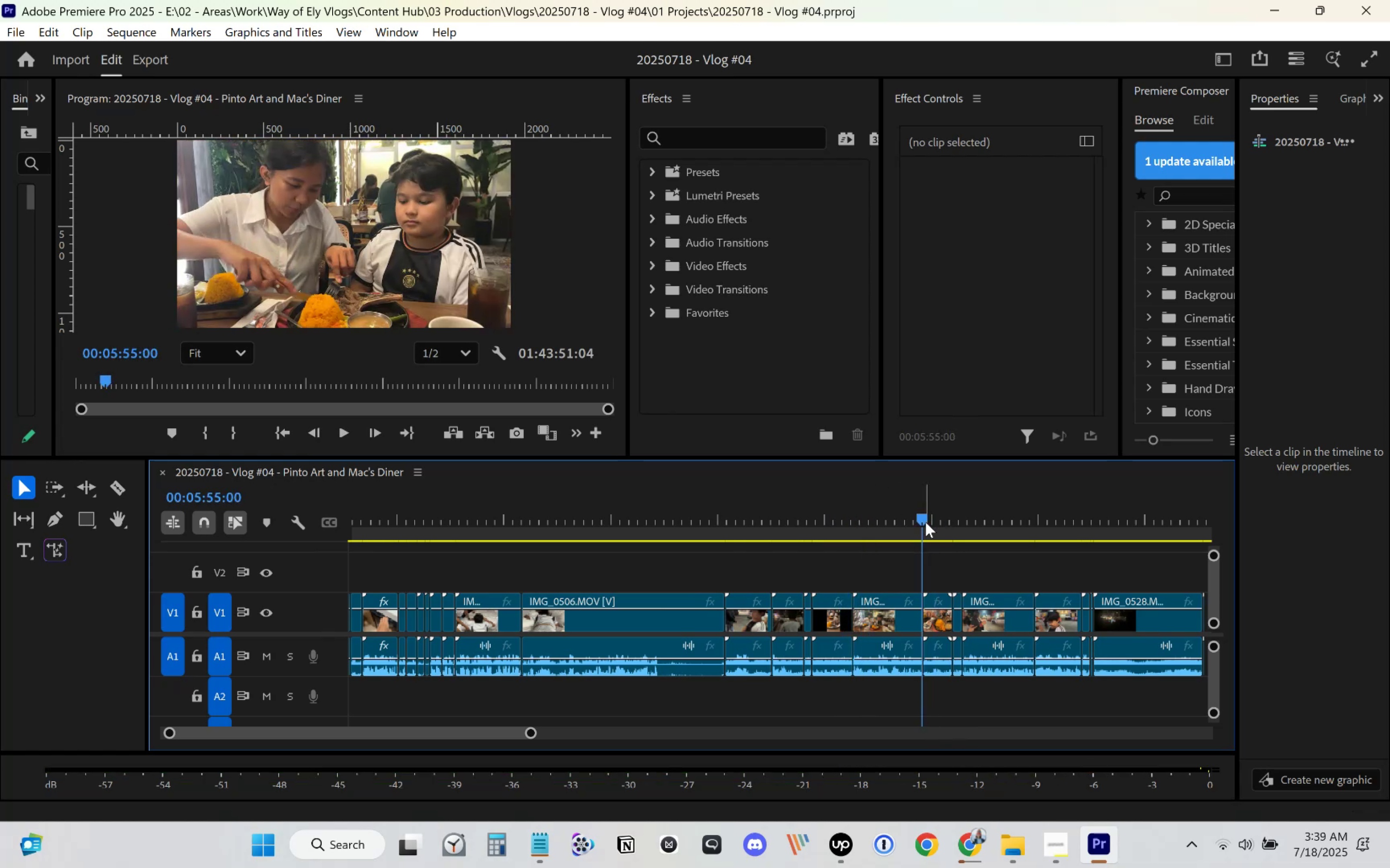 
key(Space)
 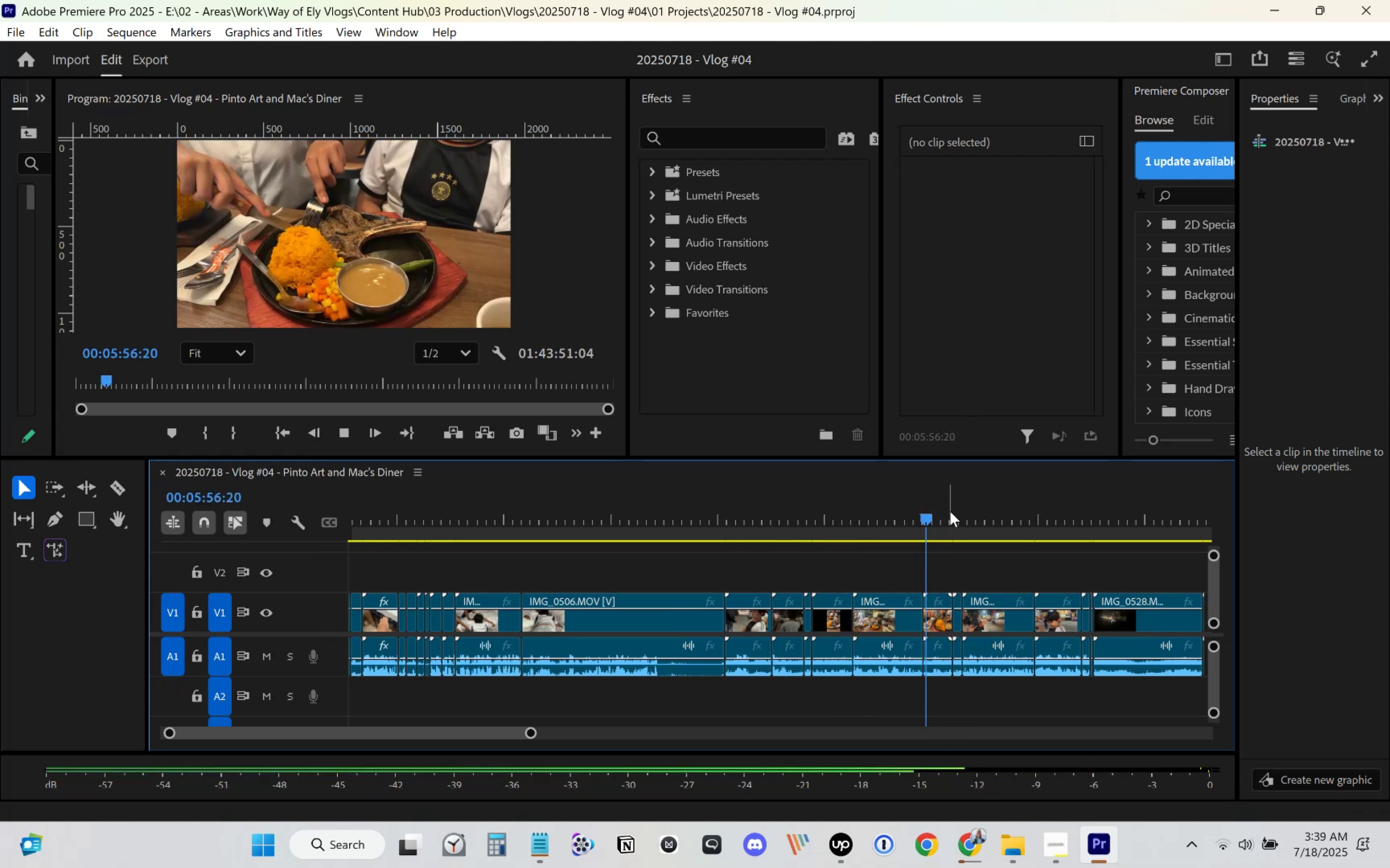 
left_click([948, 514])
 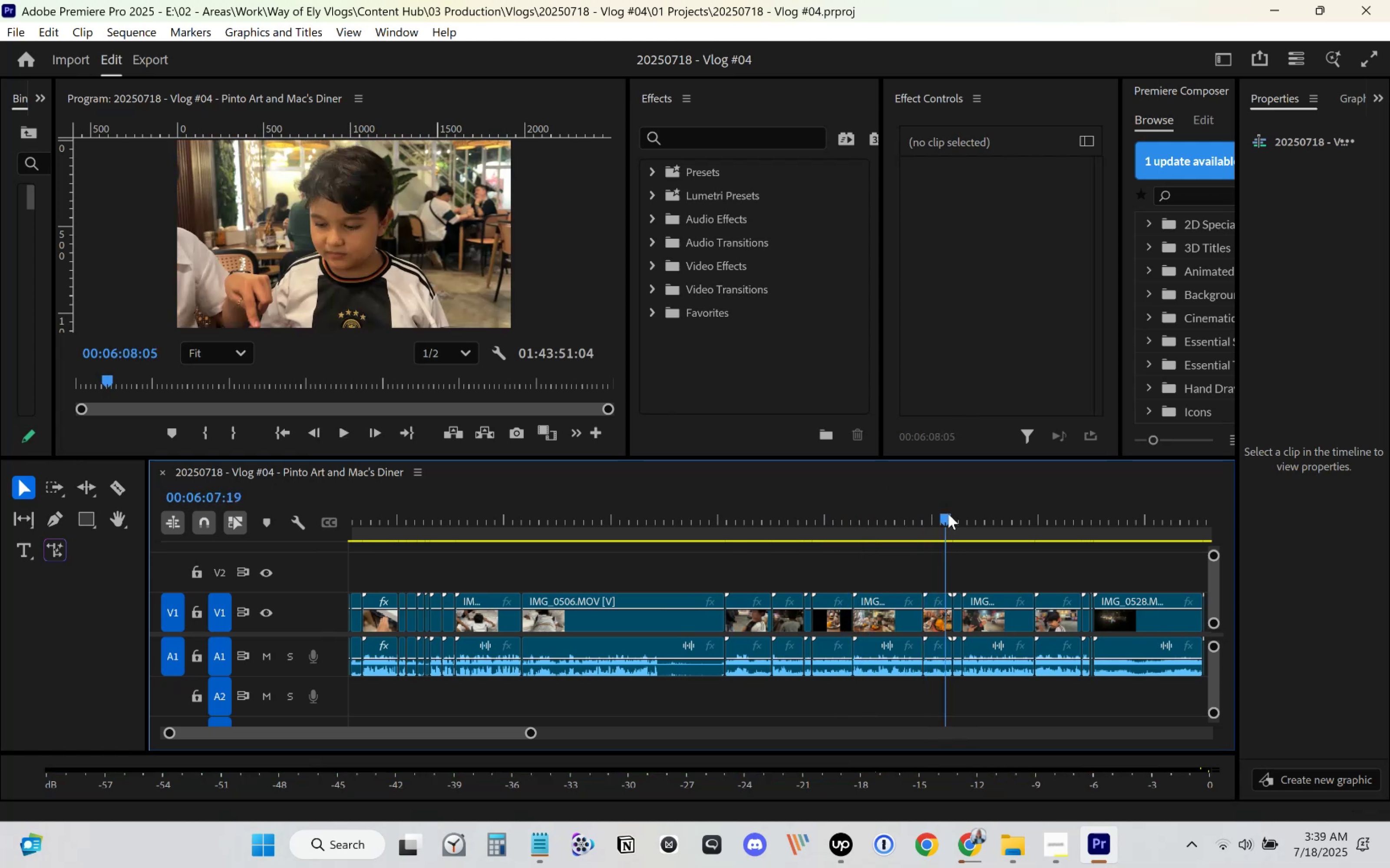 
key(Space)
 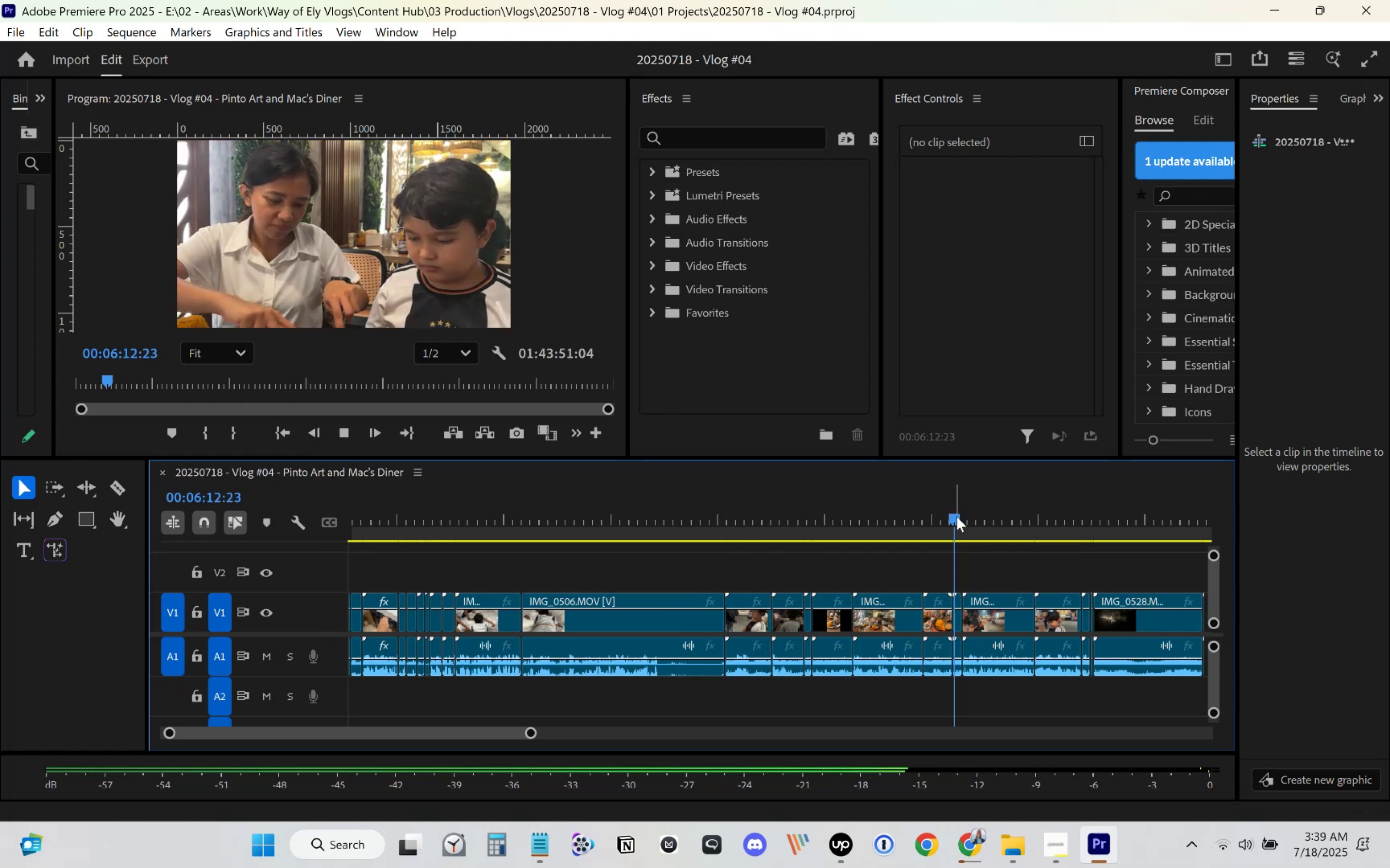 
wait(7.12)
 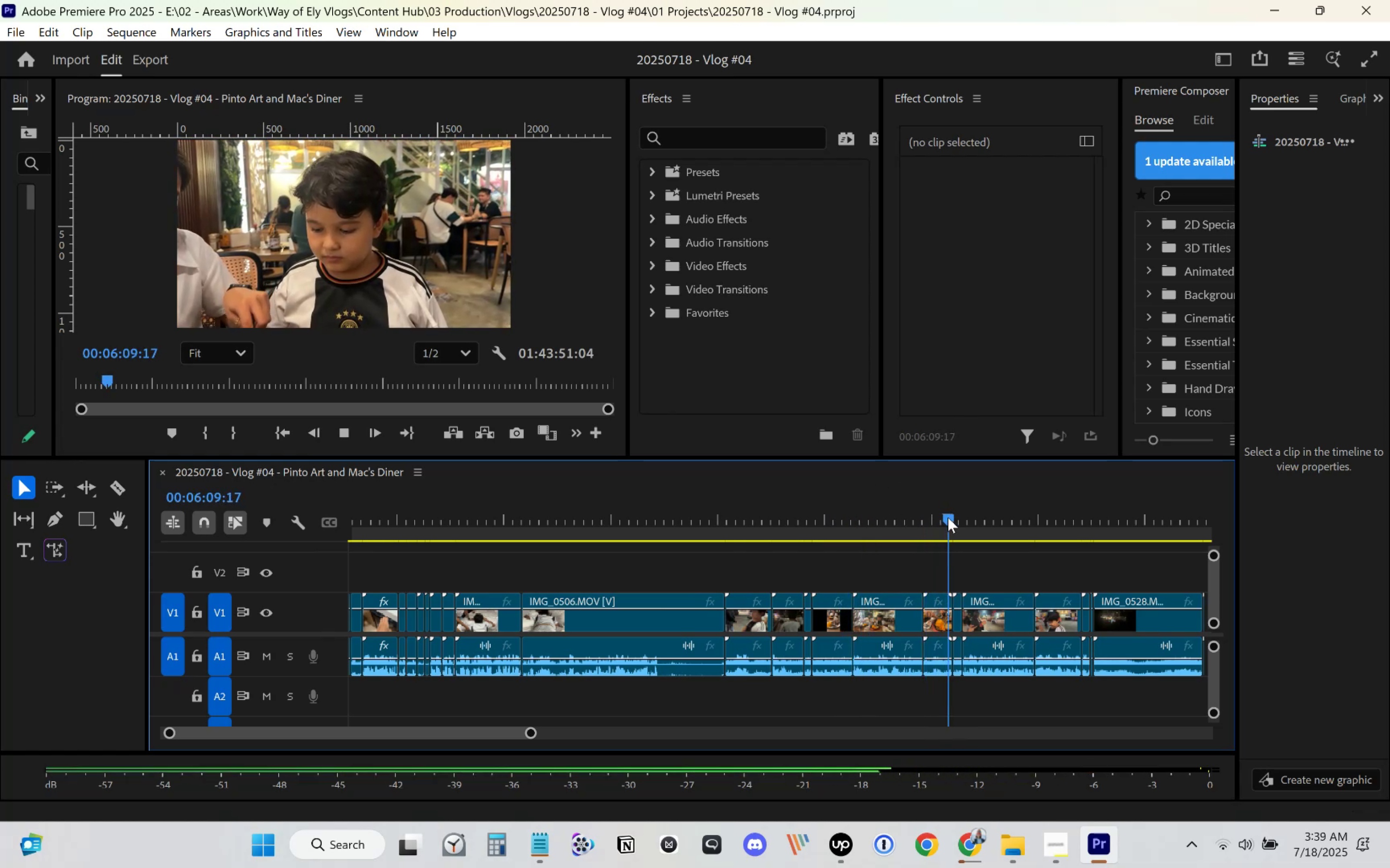 
left_click_drag(start_coordinate=[533, 735], to_coordinate=[784, 700])
 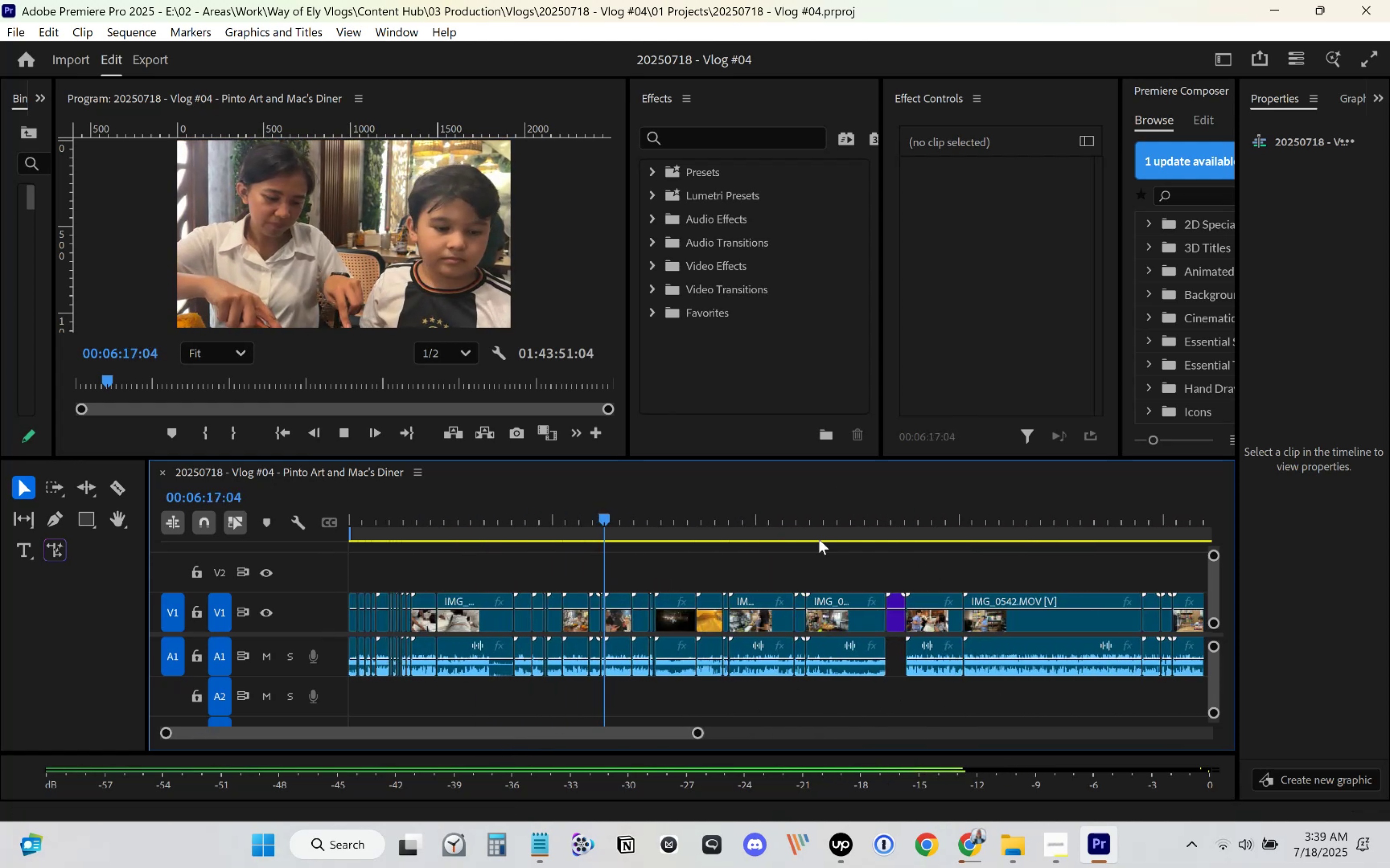 
left_click_drag(start_coordinate=[743, 510], to_coordinate=[826, 512])
 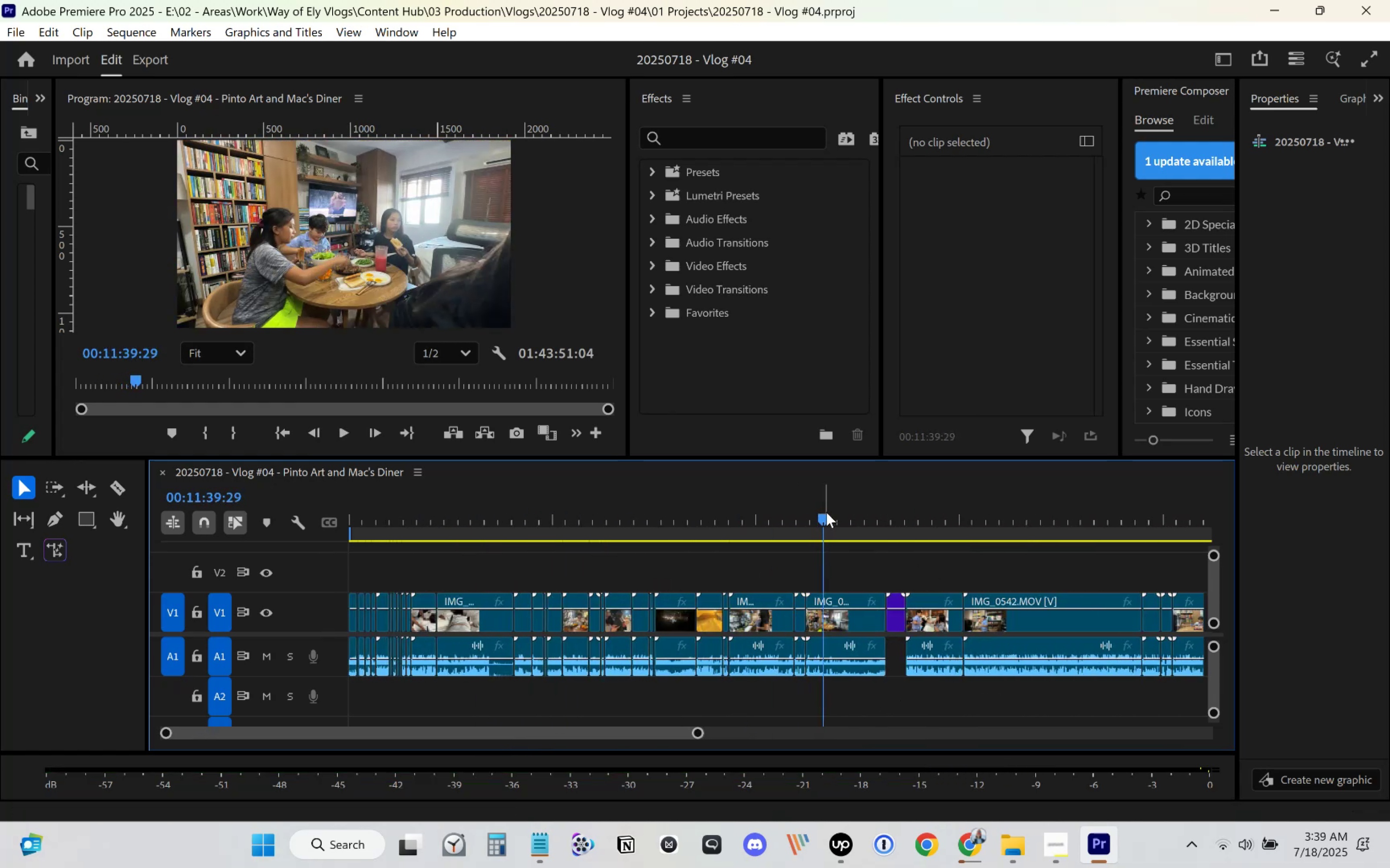 
key(Space)
 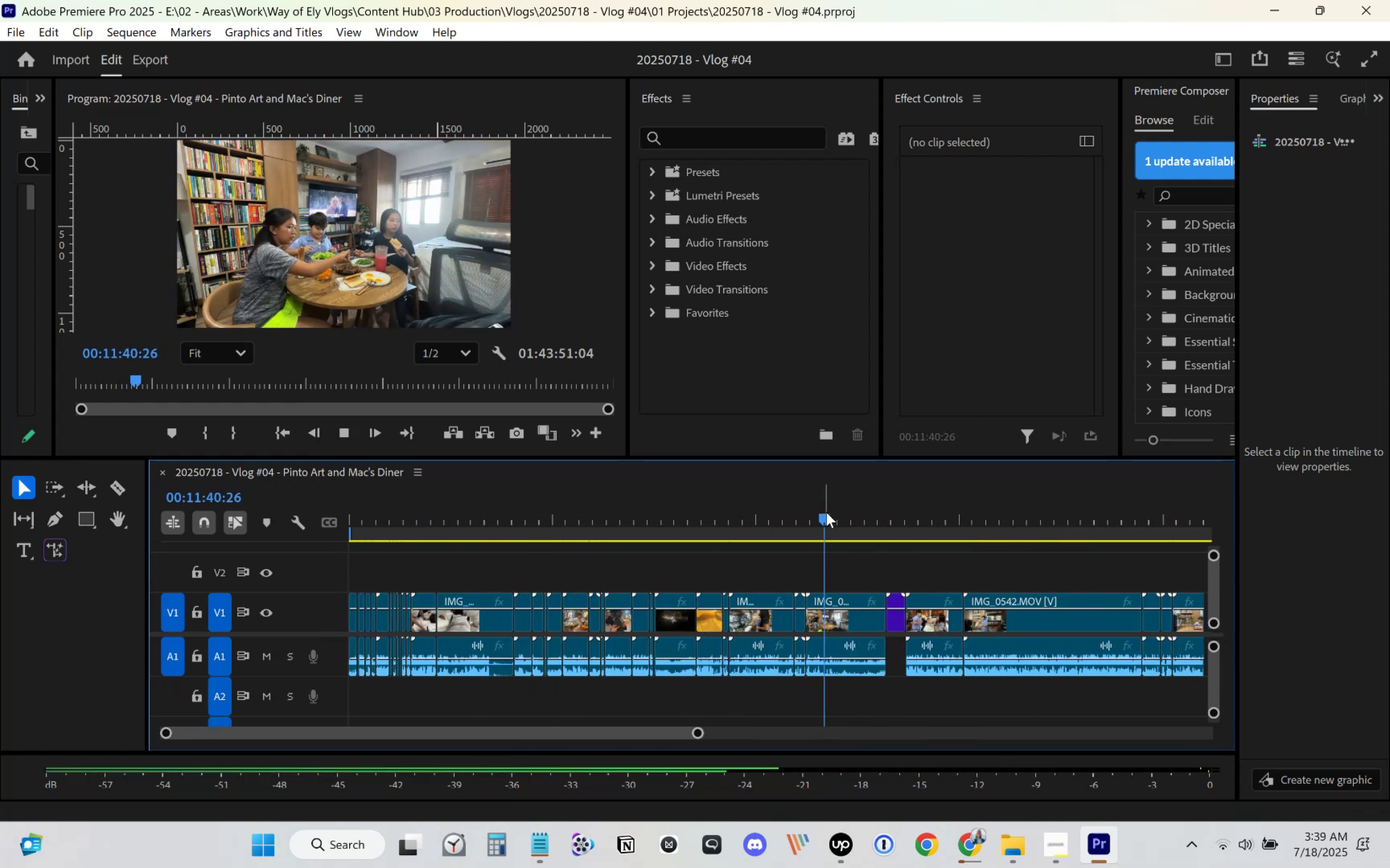 
left_click_drag(start_coordinate=[827, 516], to_coordinate=[924, 542])
 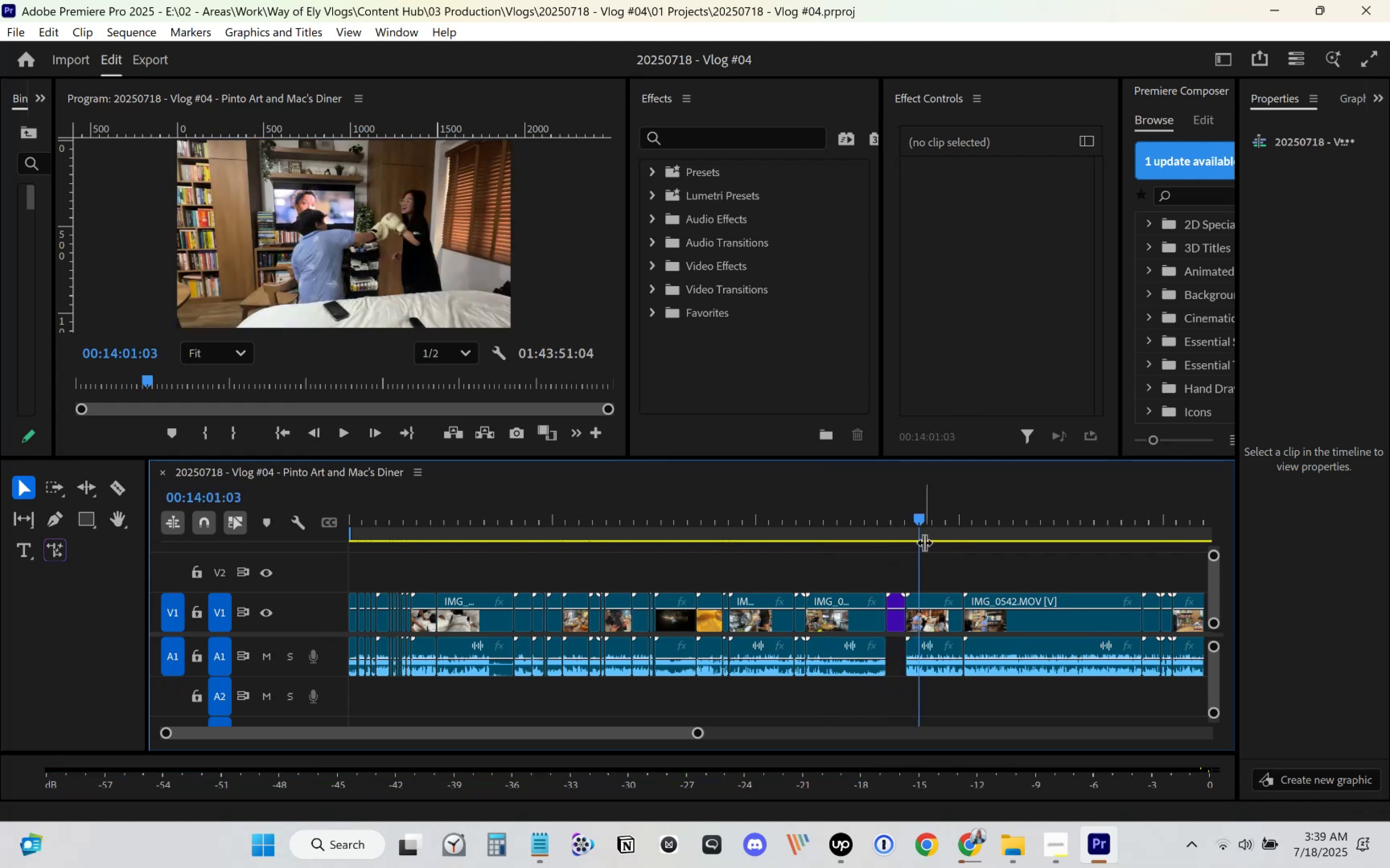 
key(Space)
 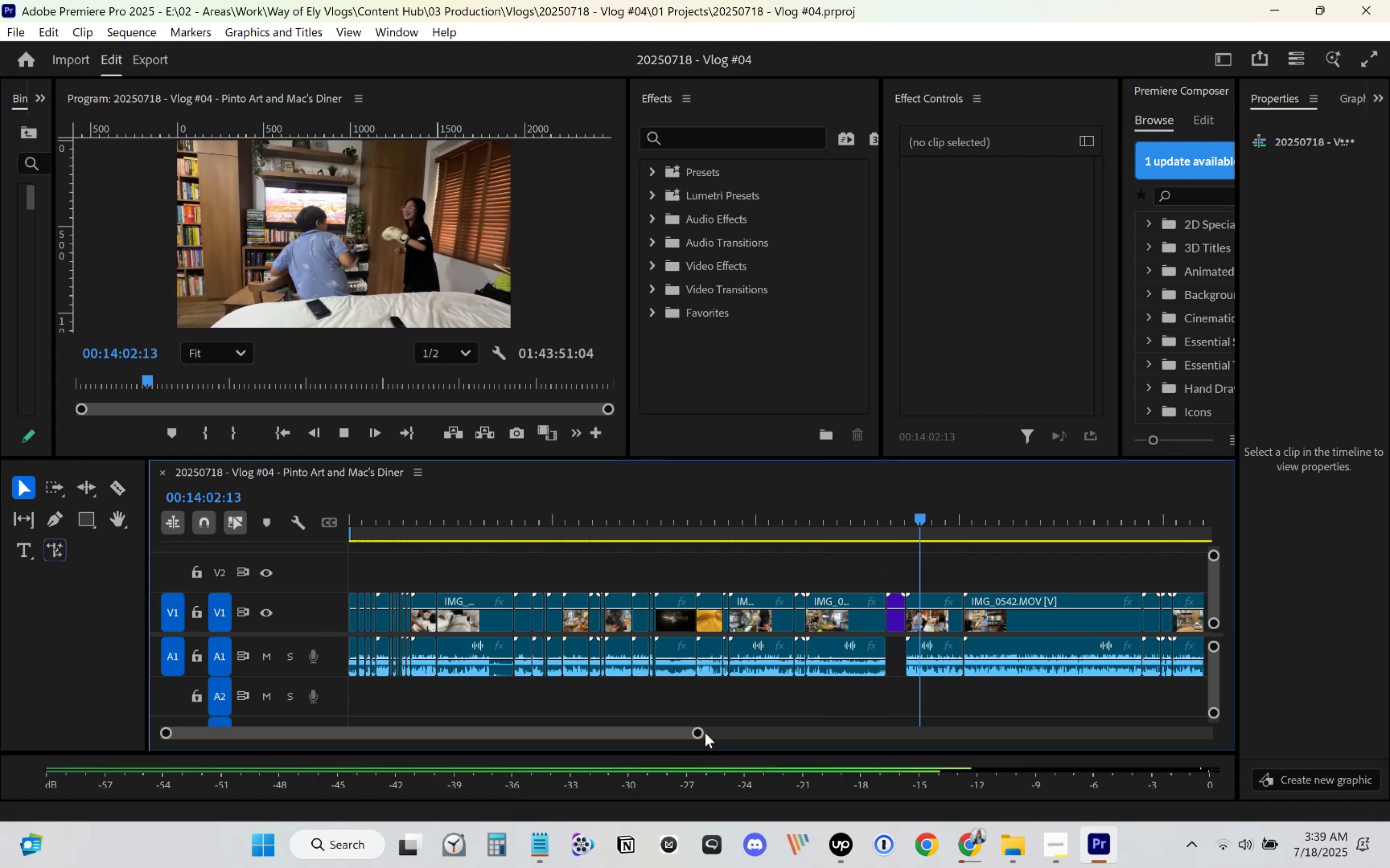 
left_click_drag(start_coordinate=[700, 735], to_coordinate=[983, 713])
 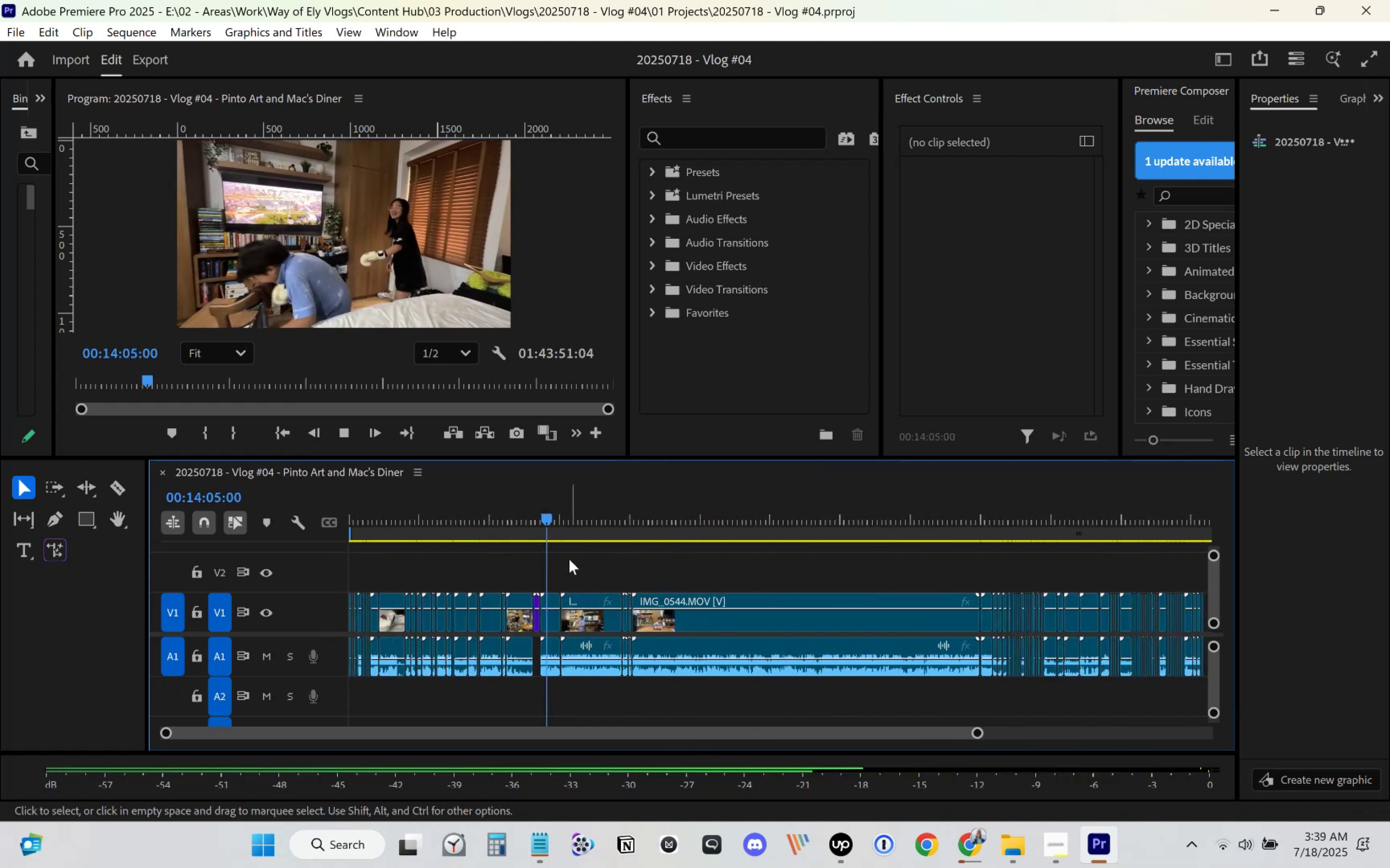 
left_click_drag(start_coordinate=[544, 515], to_coordinate=[963, 603])
 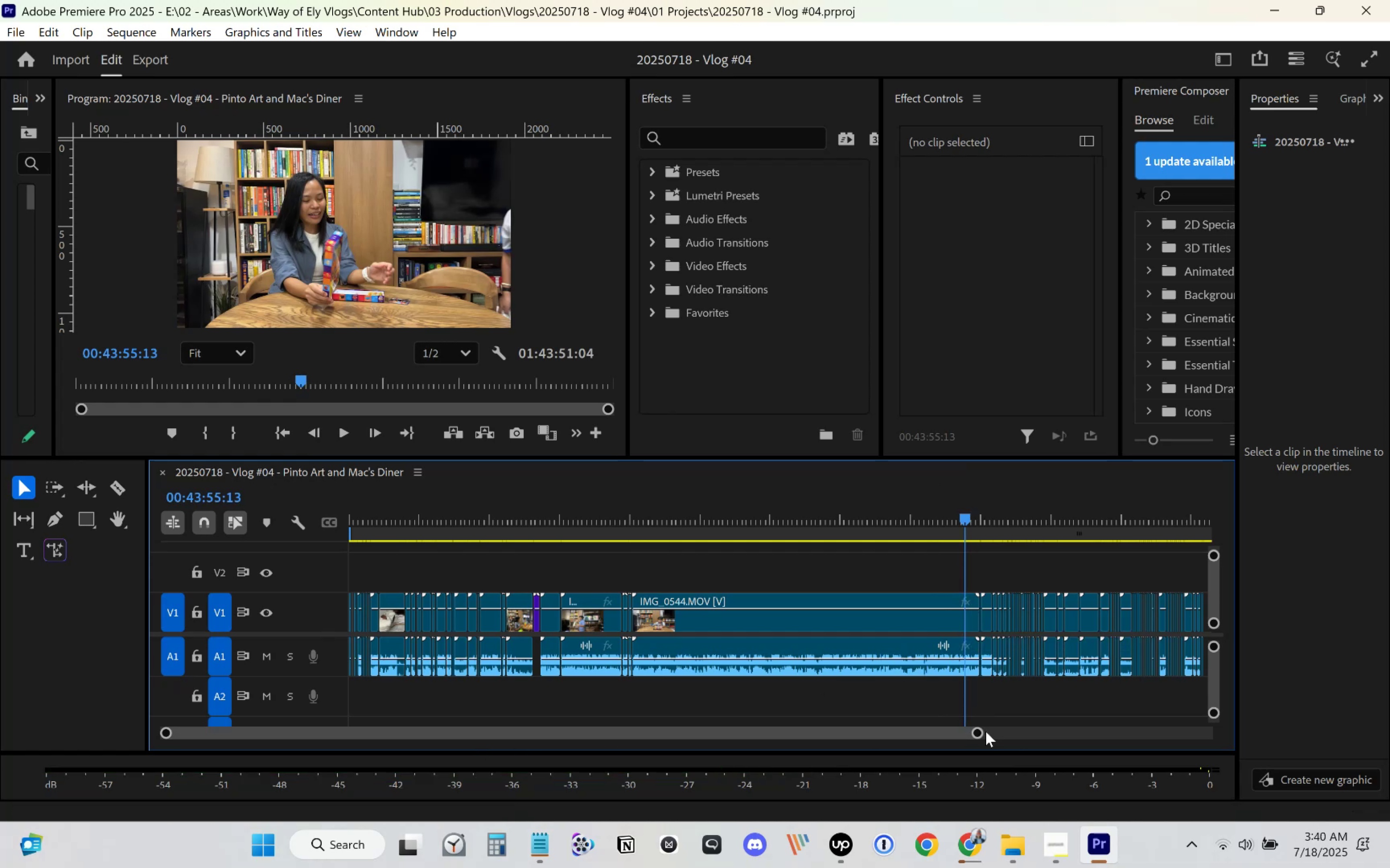 
left_click_drag(start_coordinate=[982, 735], to_coordinate=[1161, 730])
 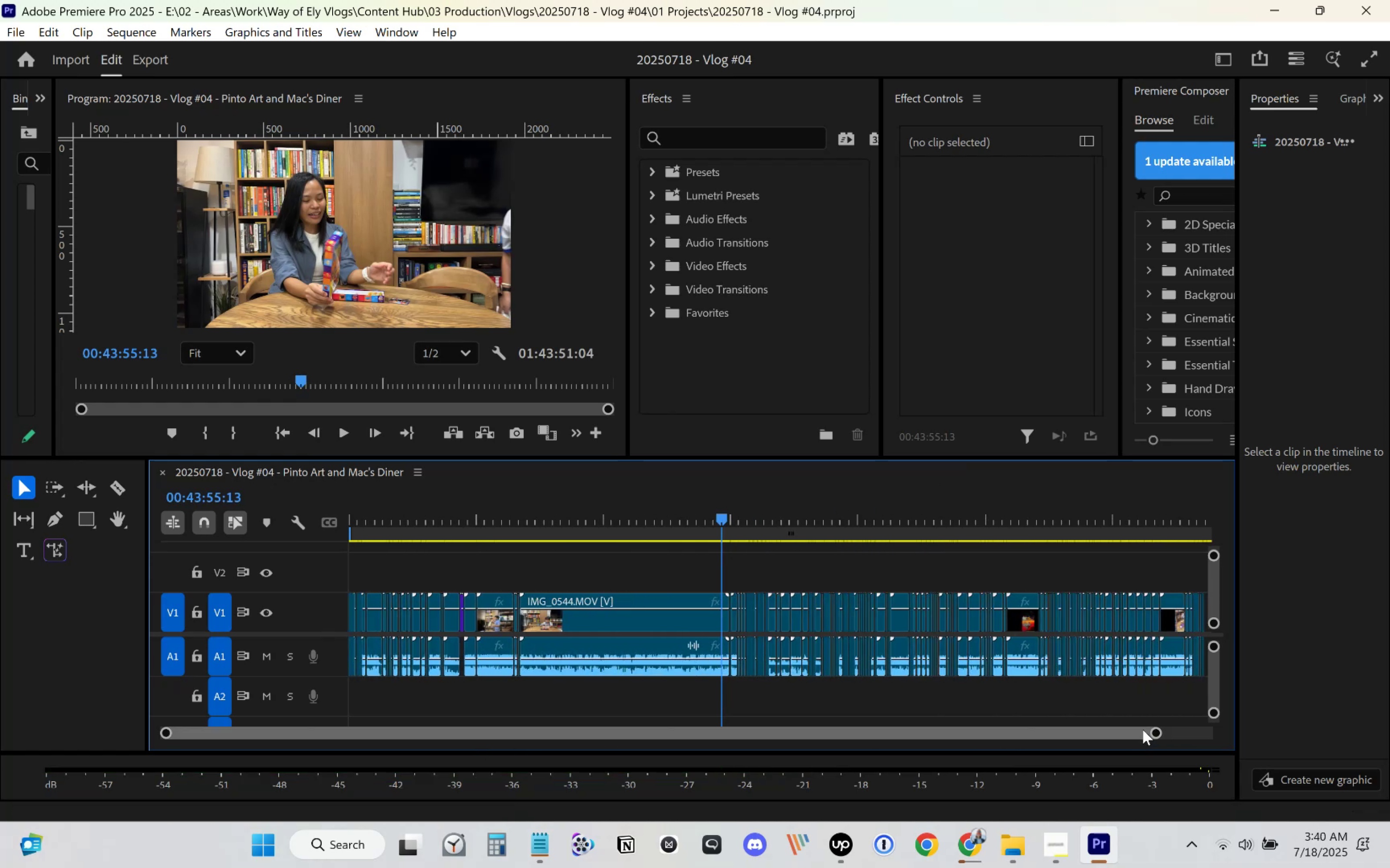 
left_click_drag(start_coordinate=[1150, 731], to_coordinate=[1235, 730])
 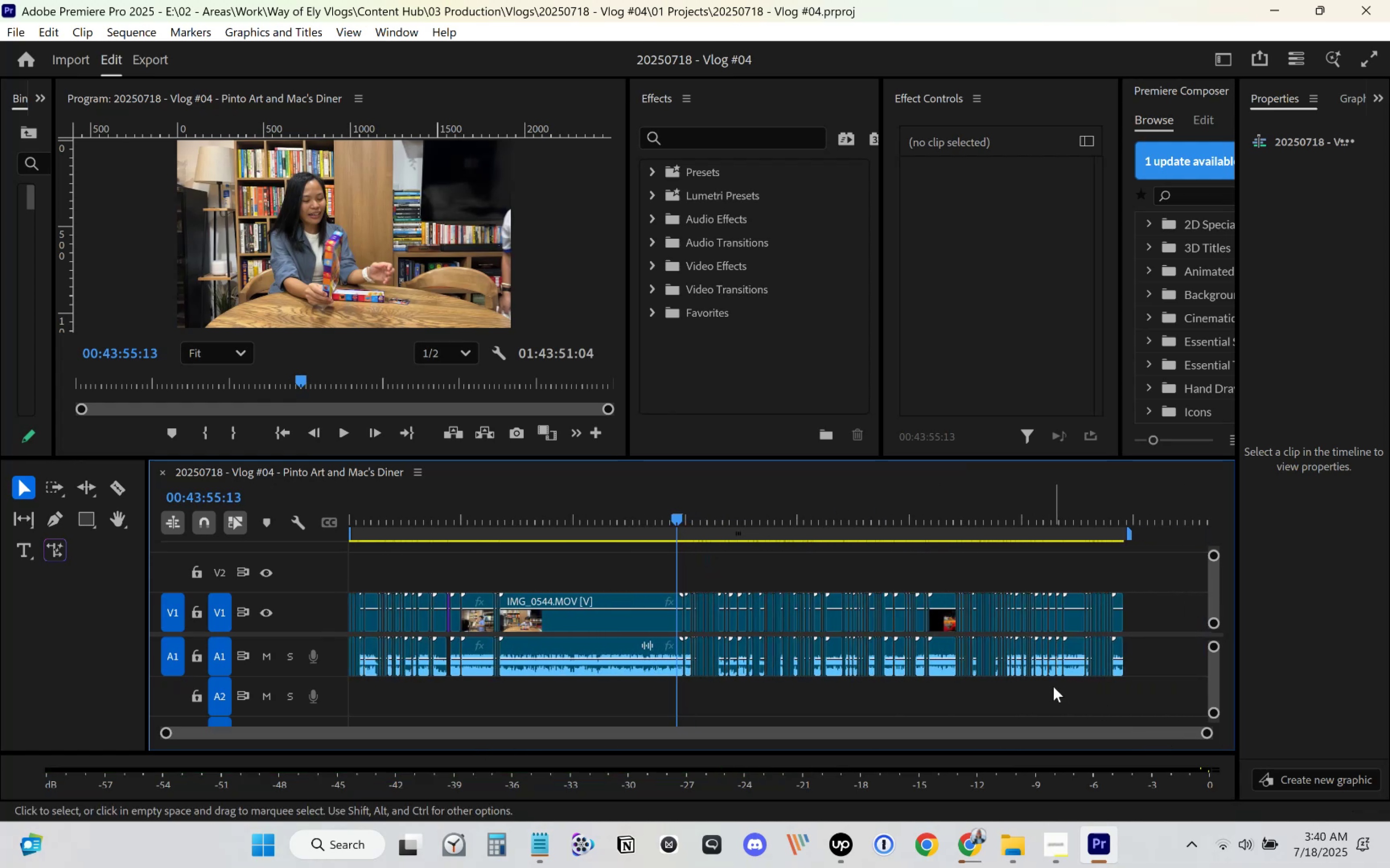 
key(Control+S)
 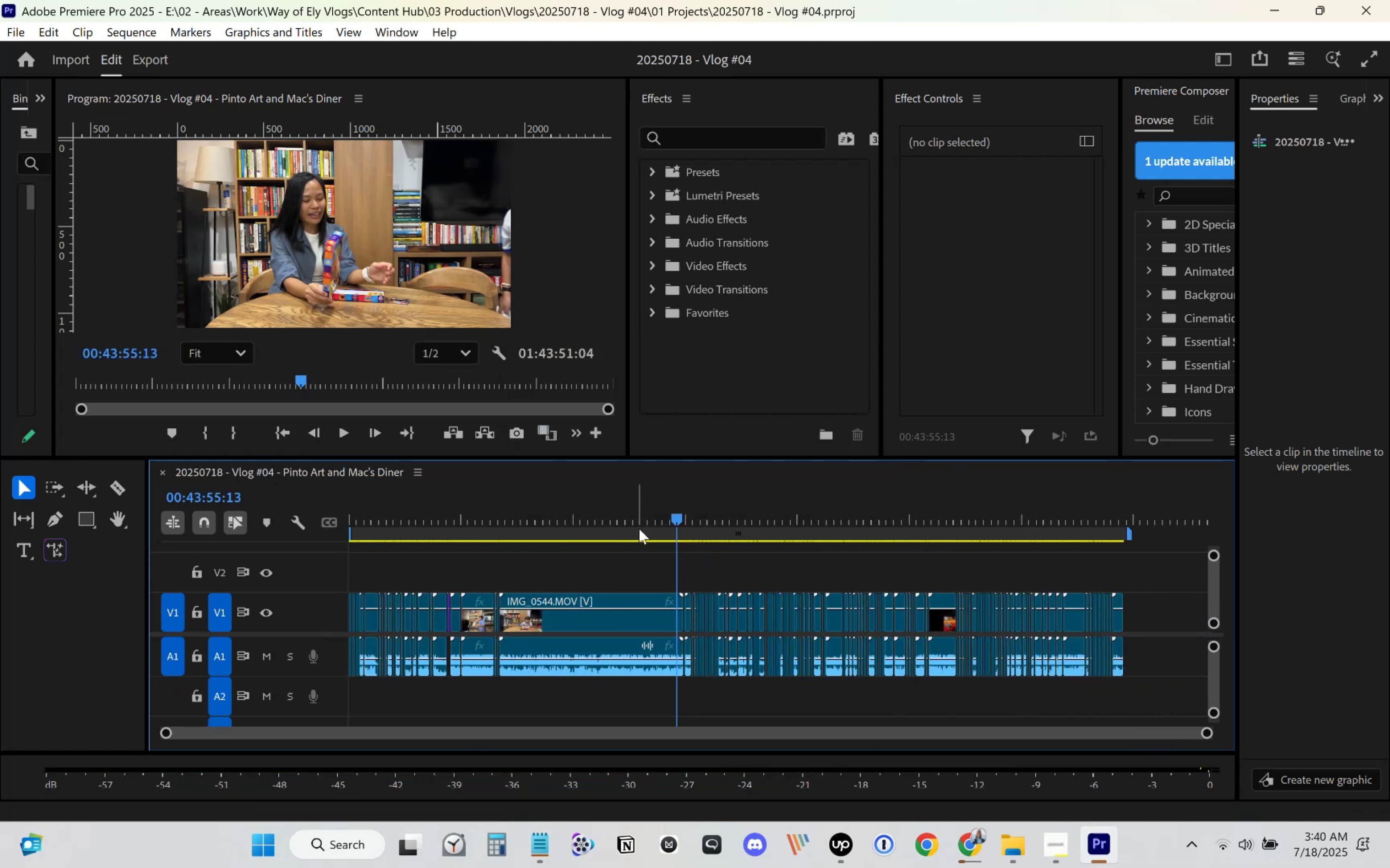 
left_click_drag(start_coordinate=[680, 524], to_coordinate=[686, 524])
 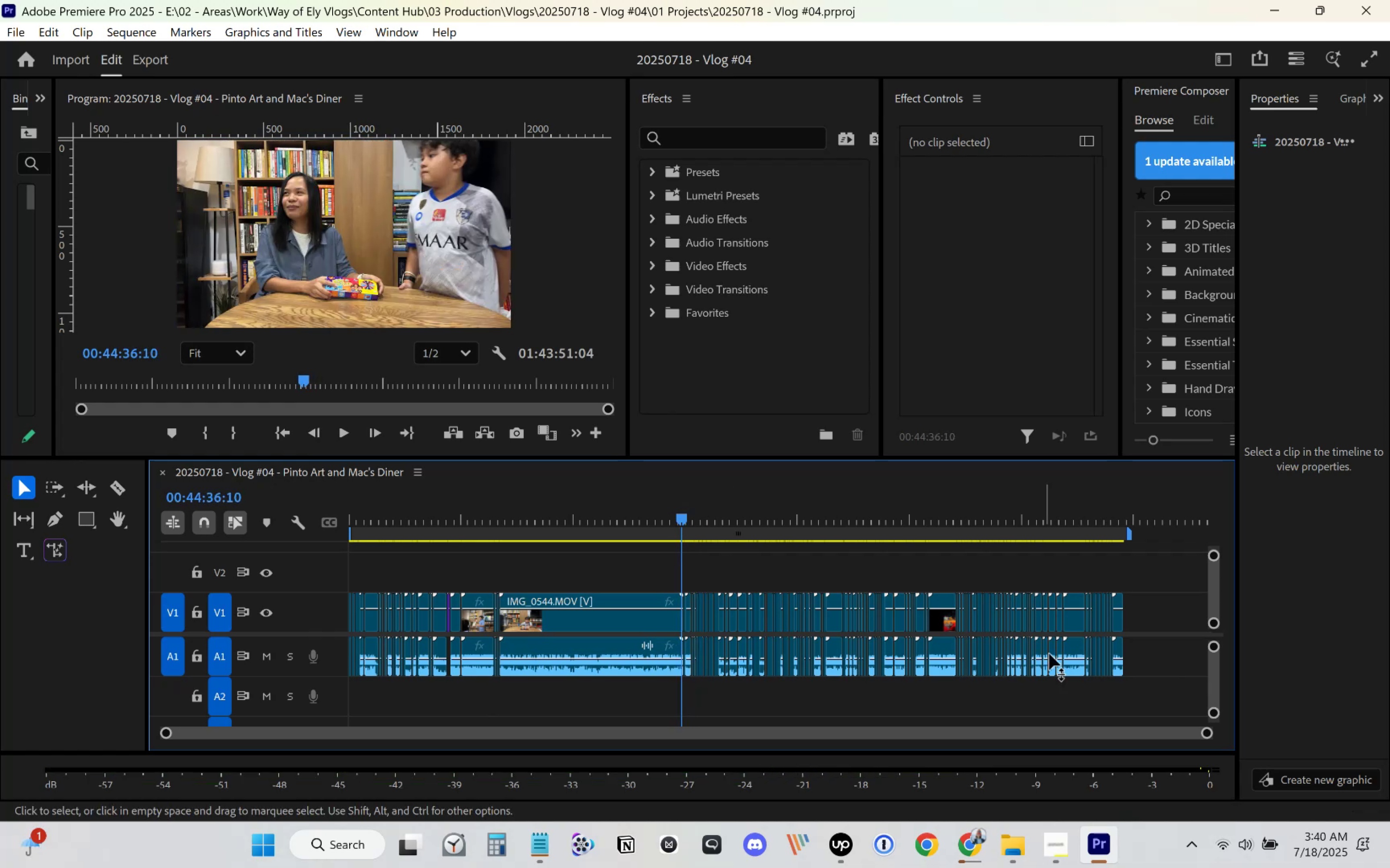 
left_click_drag(start_coordinate=[1171, 702], to_coordinate=[726, 544])
 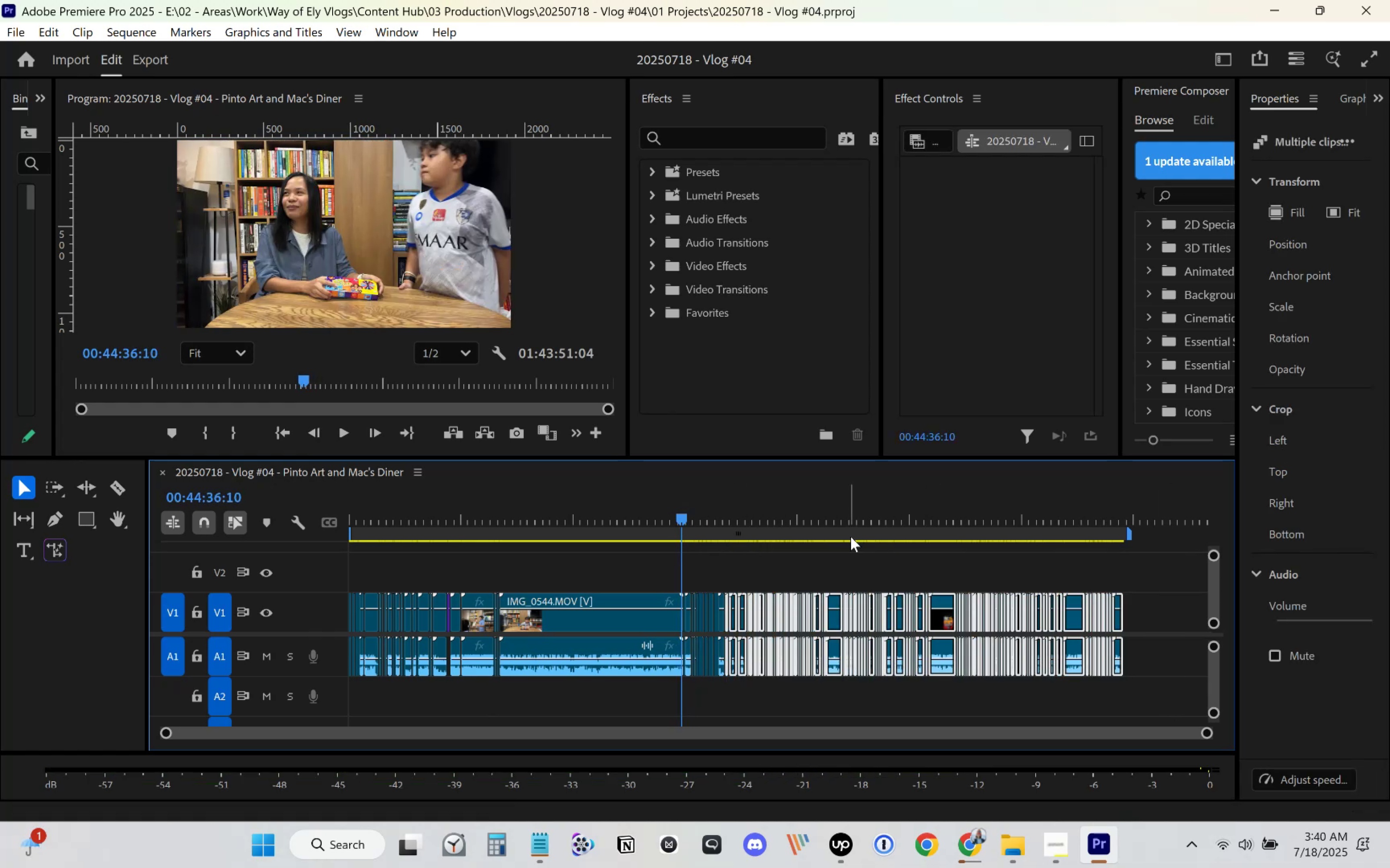 
left_click_drag(start_coordinate=[716, 524], to_coordinate=[727, 522])
 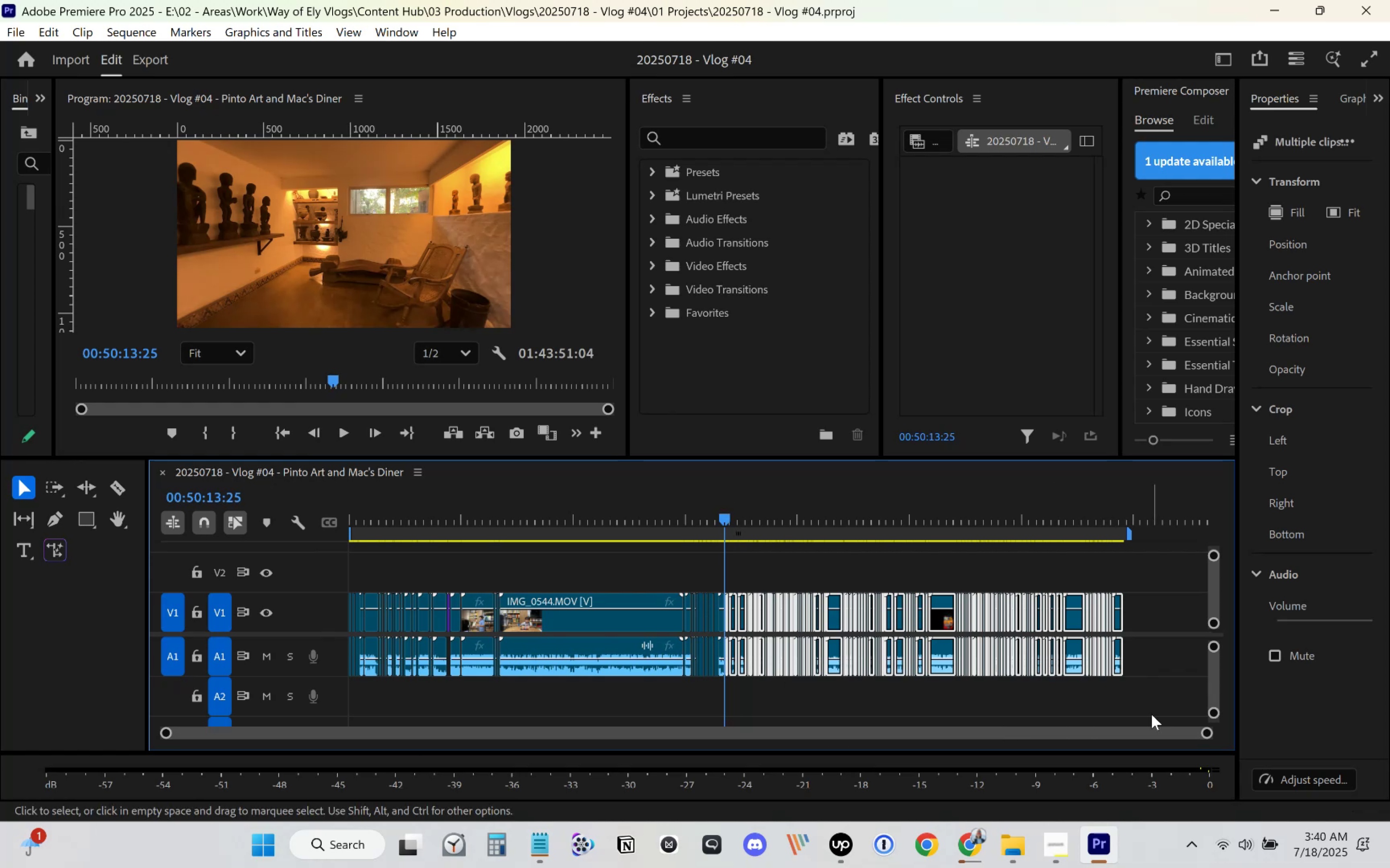 
left_click_drag(start_coordinate=[1209, 735], to_coordinate=[785, 734])
 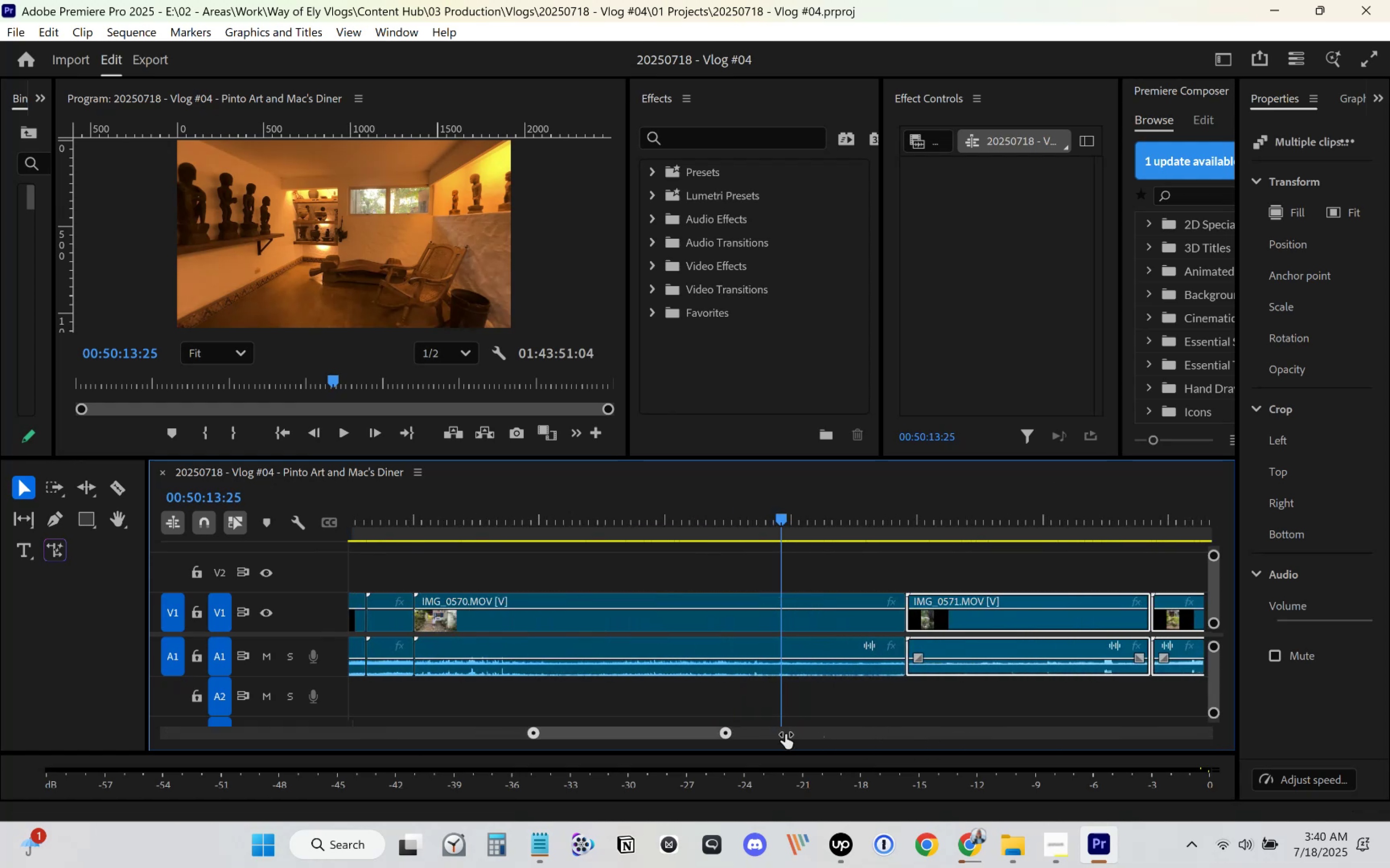 
key(Control+S)
 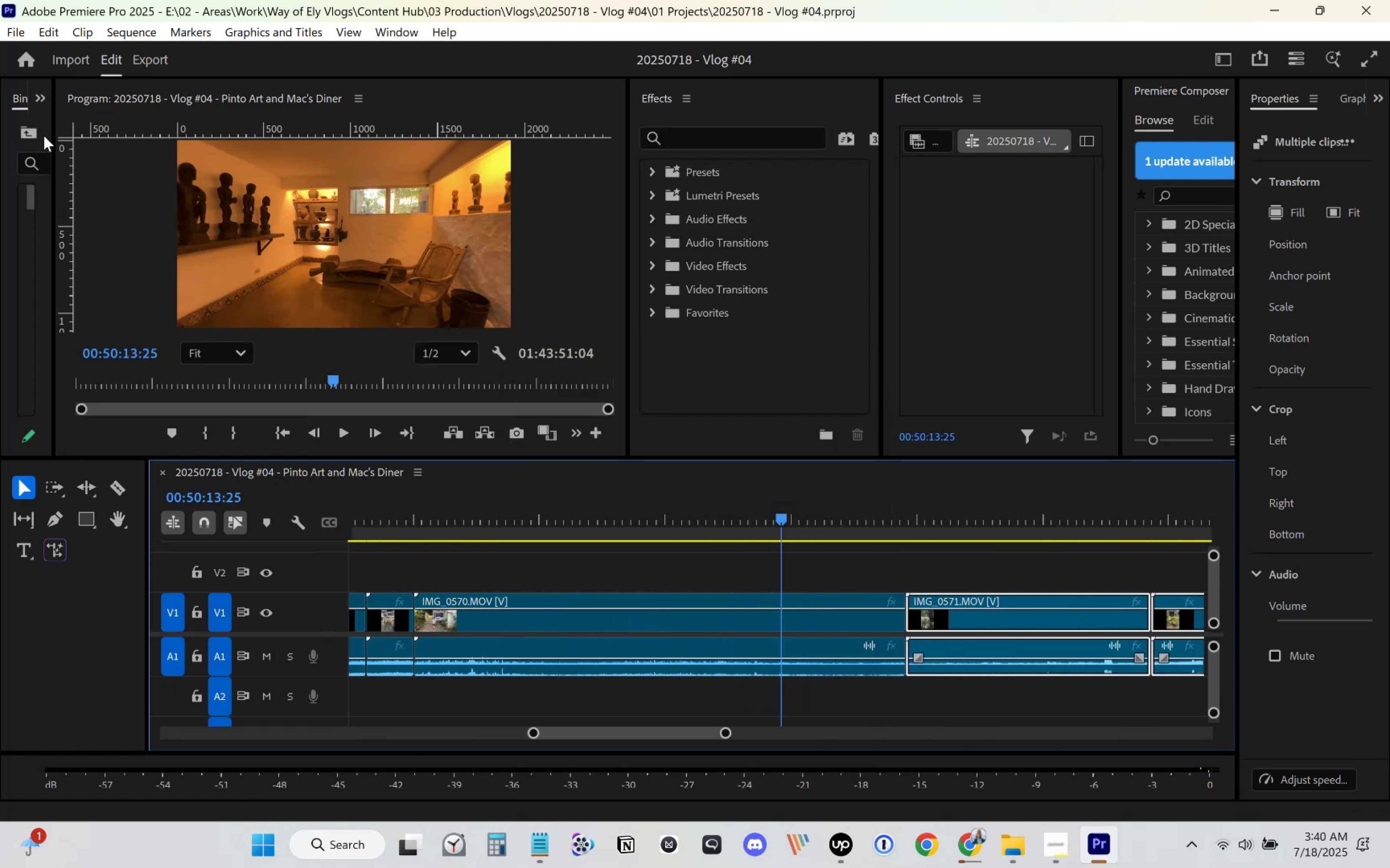 
left_click_drag(start_coordinate=[54, 137], to_coordinate=[275, 173])
 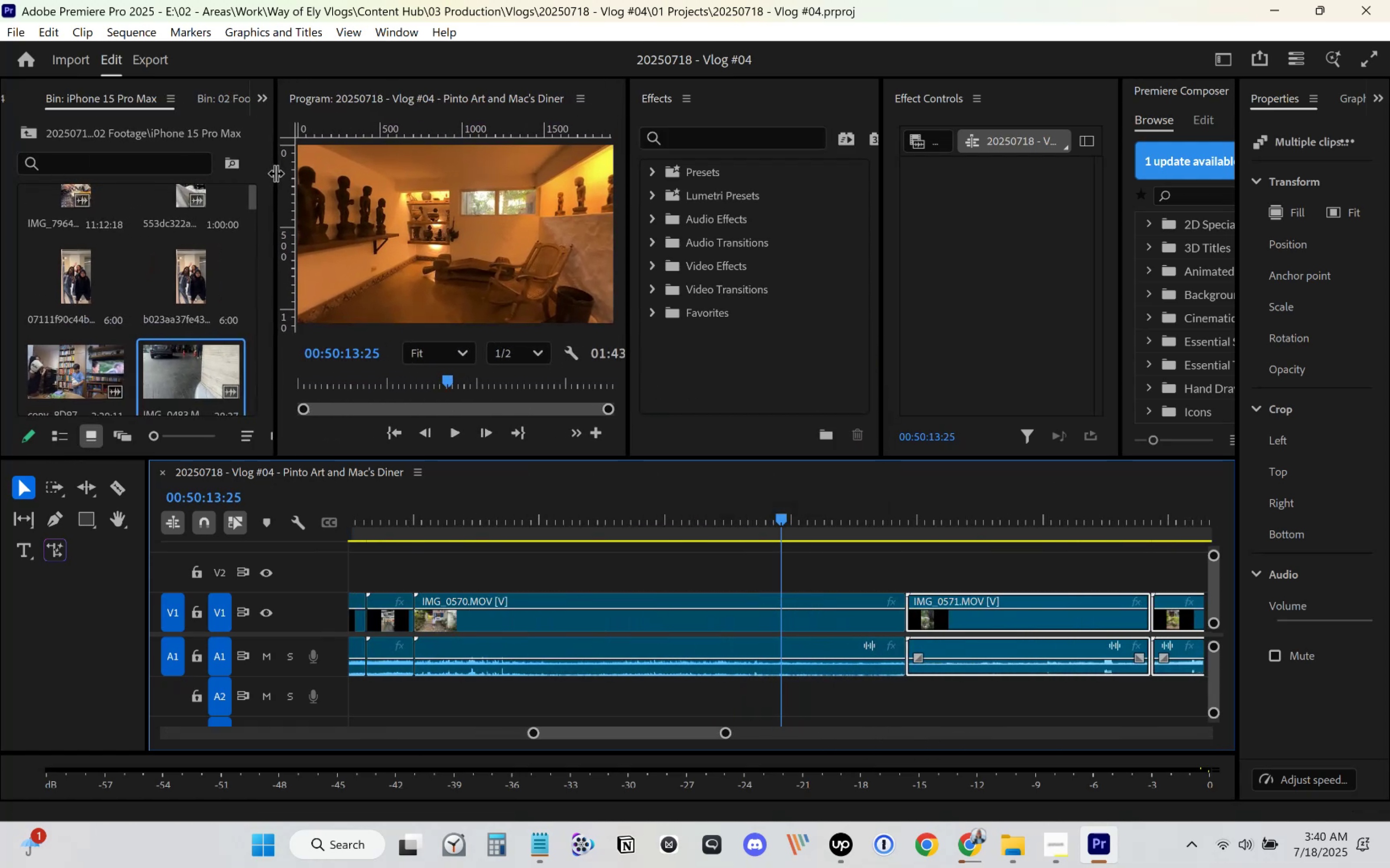 
key(Control+S)
 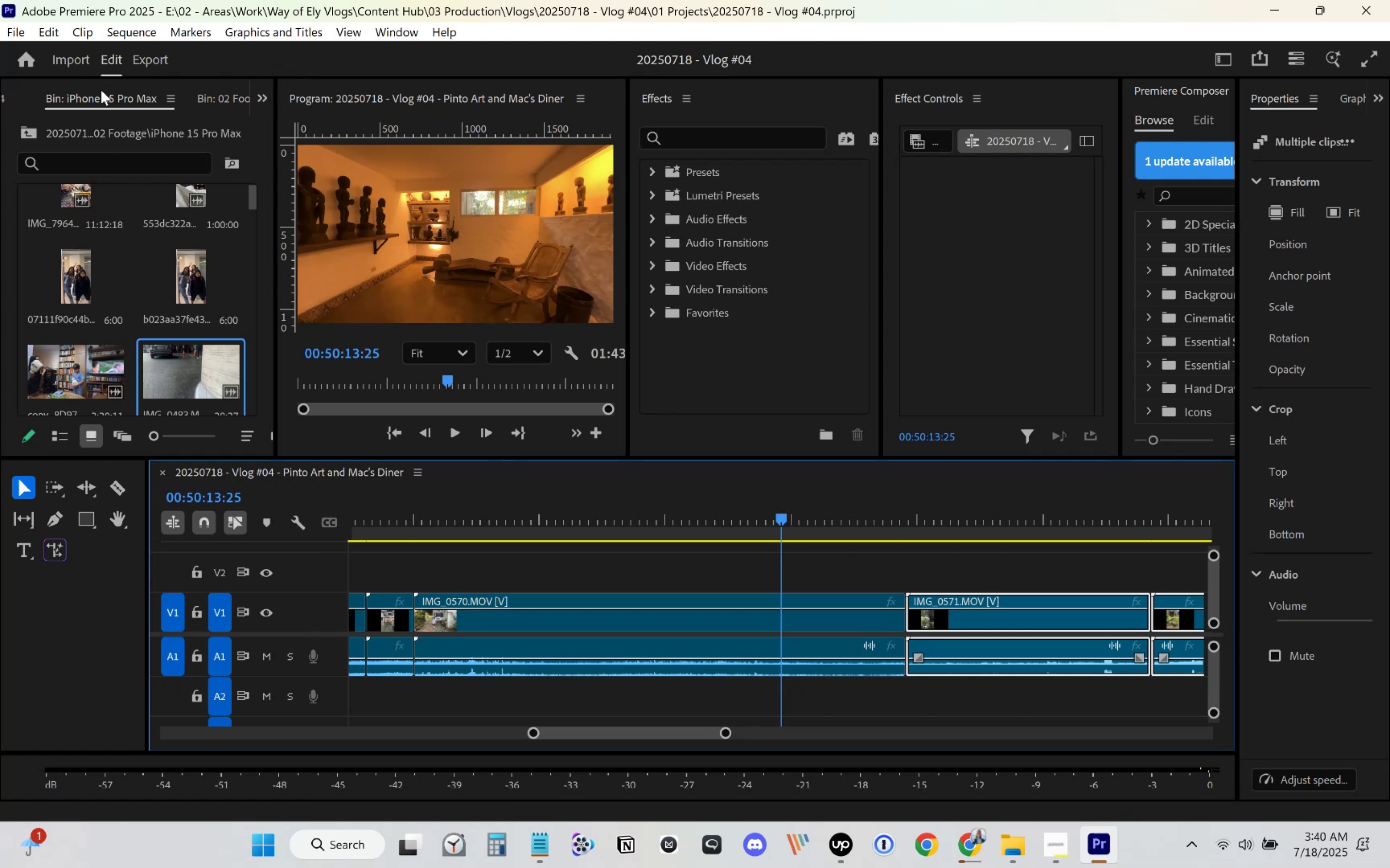 
wait(5.62)
 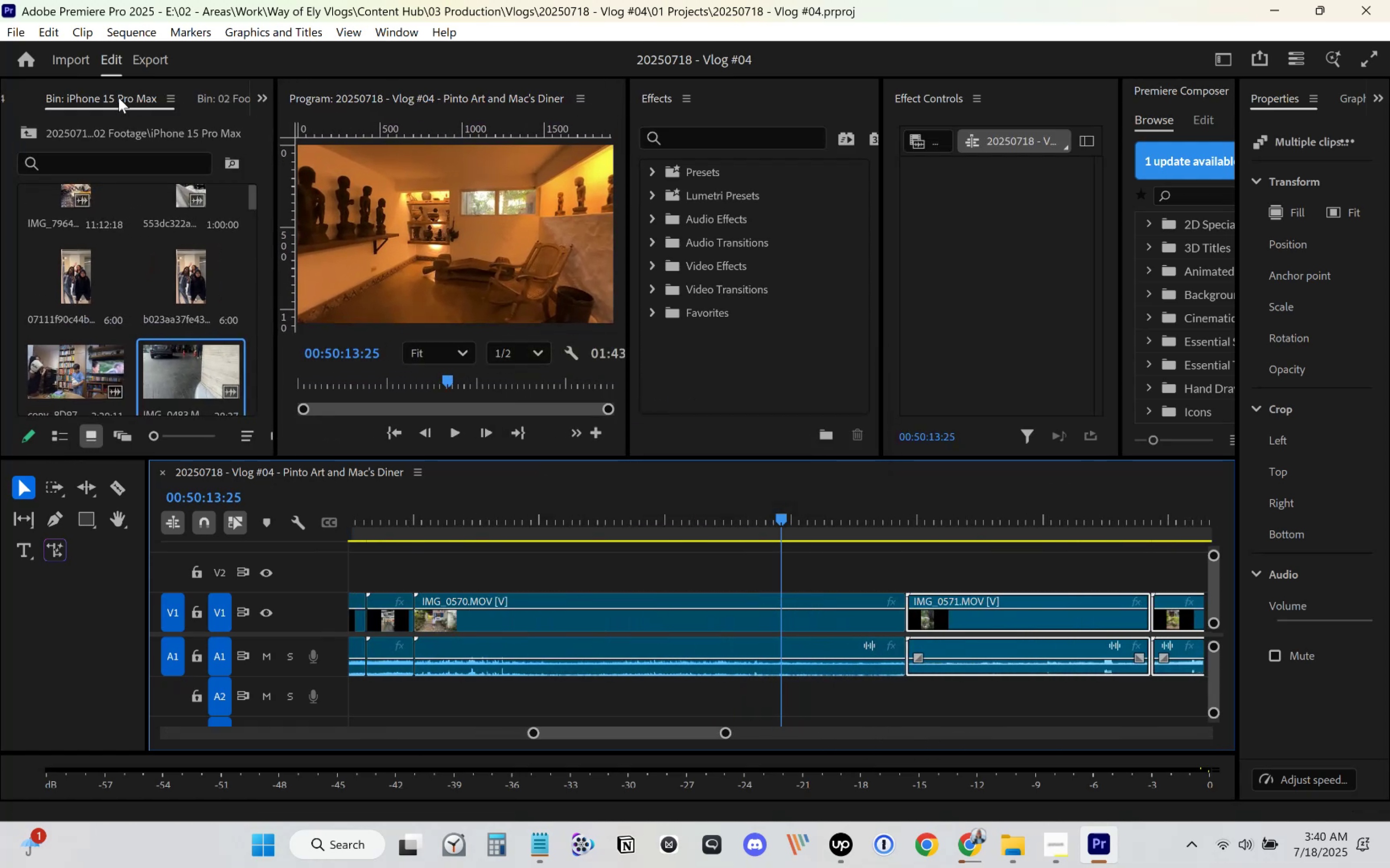 
left_click_drag(start_coordinate=[577, 509], to_coordinate=[380, 557])
 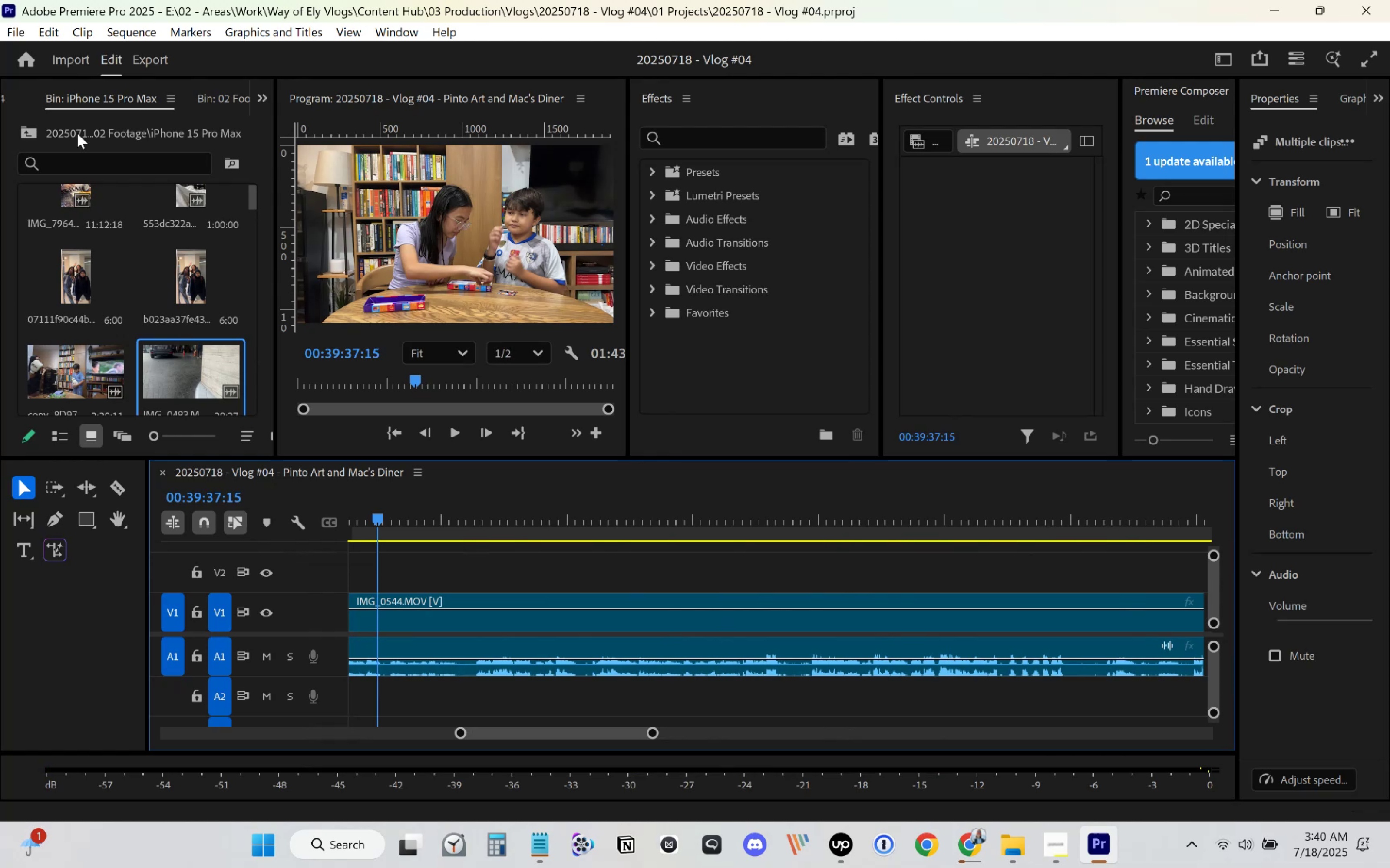 
key(Control+ControlLeft)
 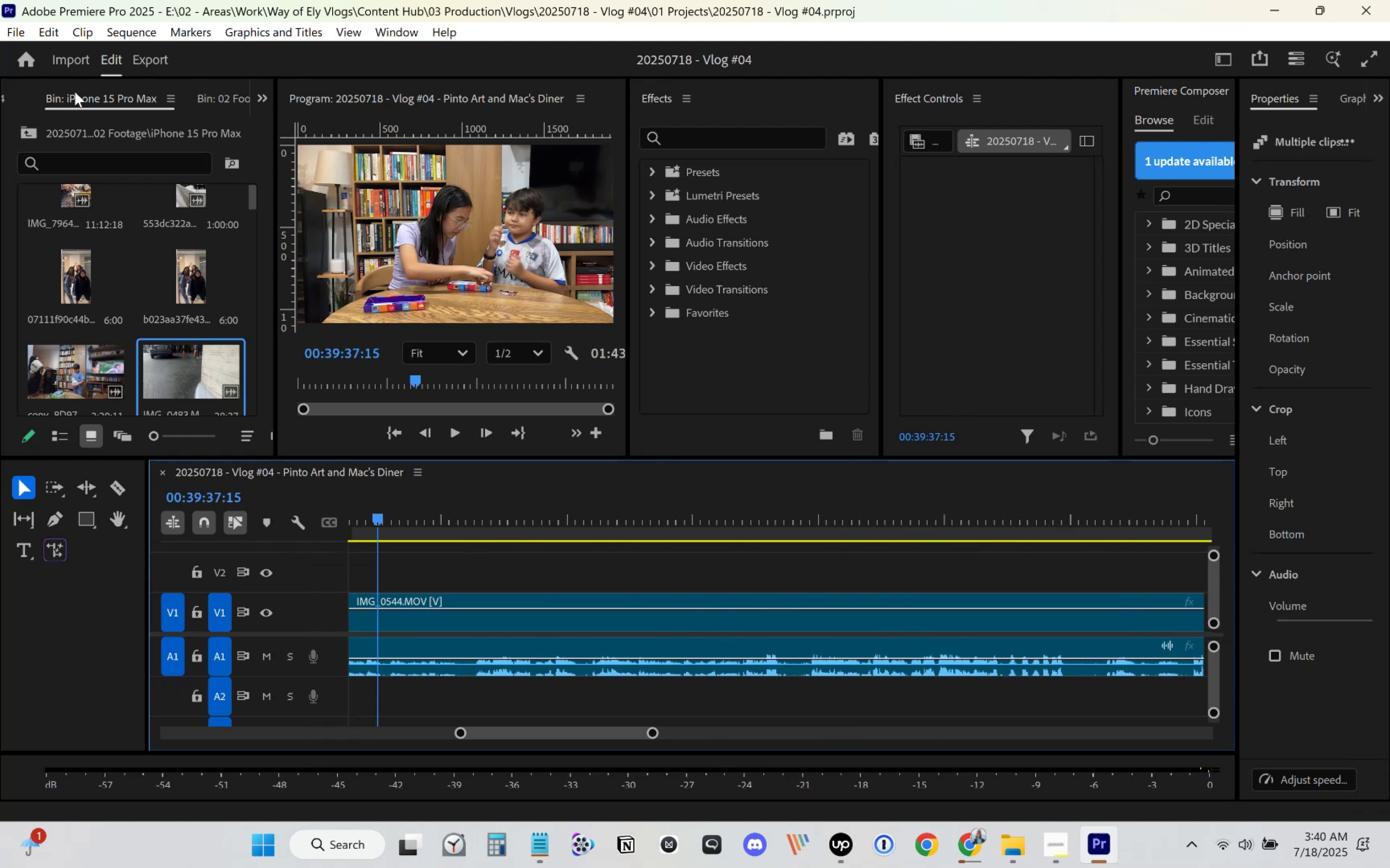 
key(Control+S)
 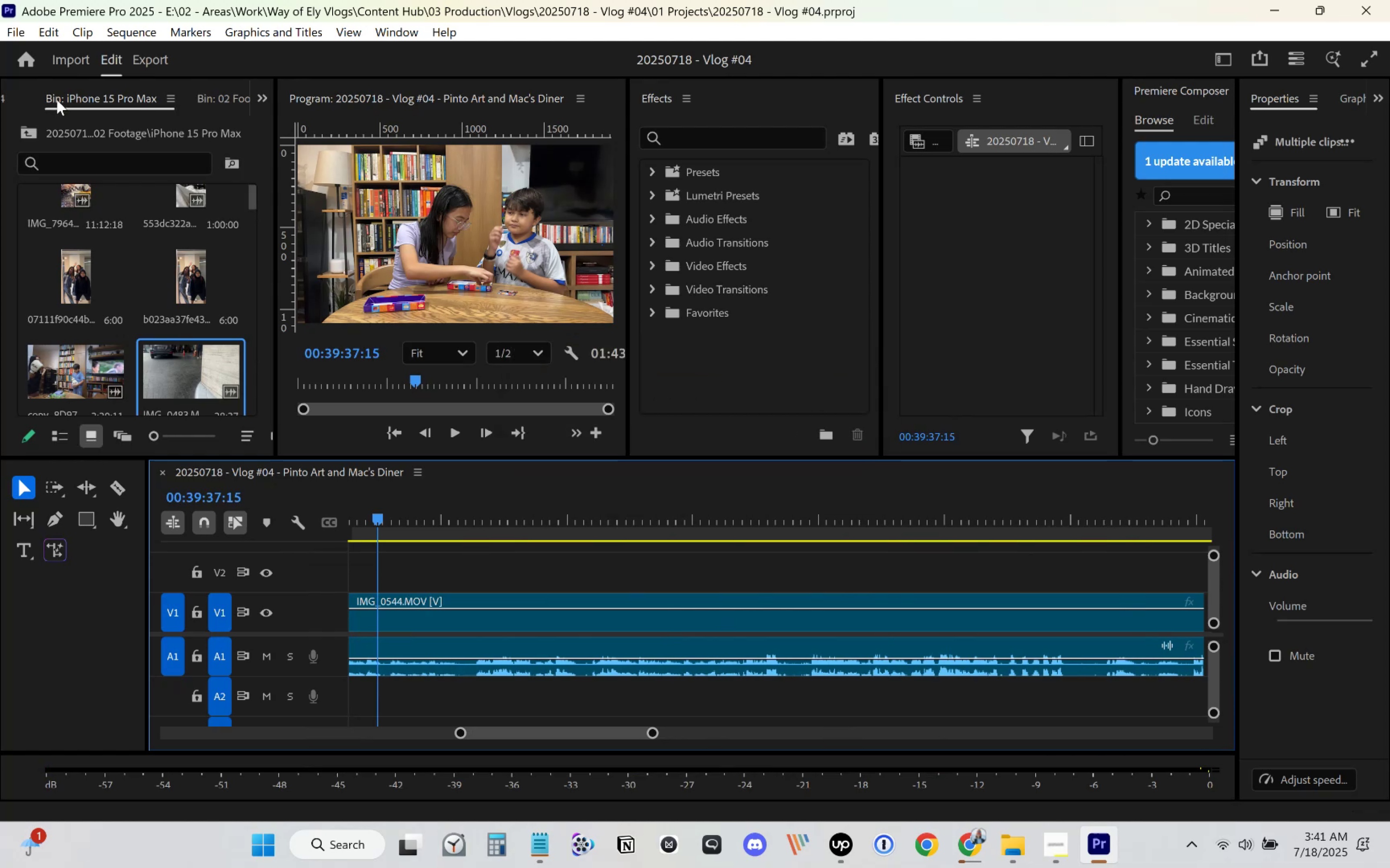 
right_click([70, 97])
 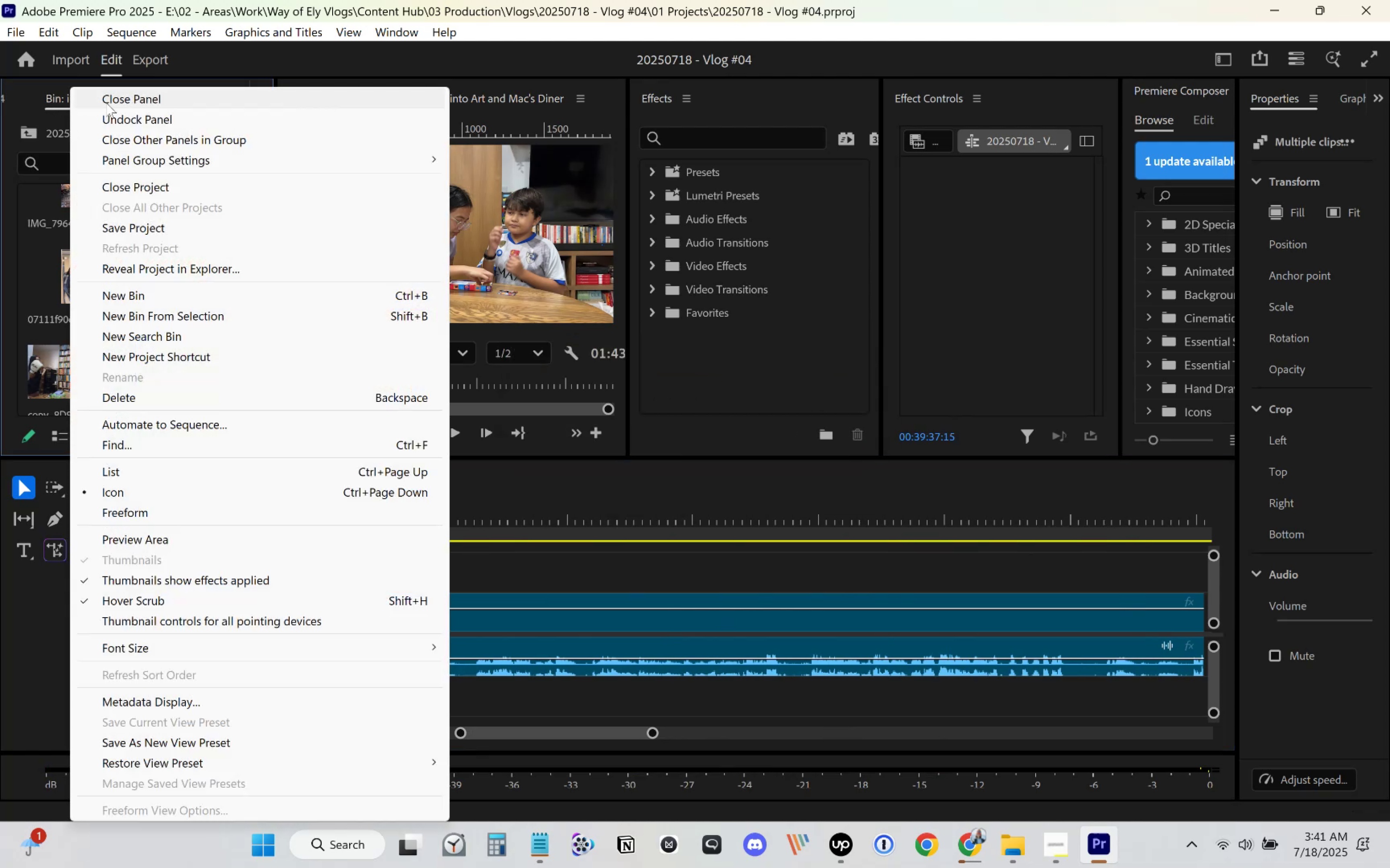 
left_click([108, 103])
 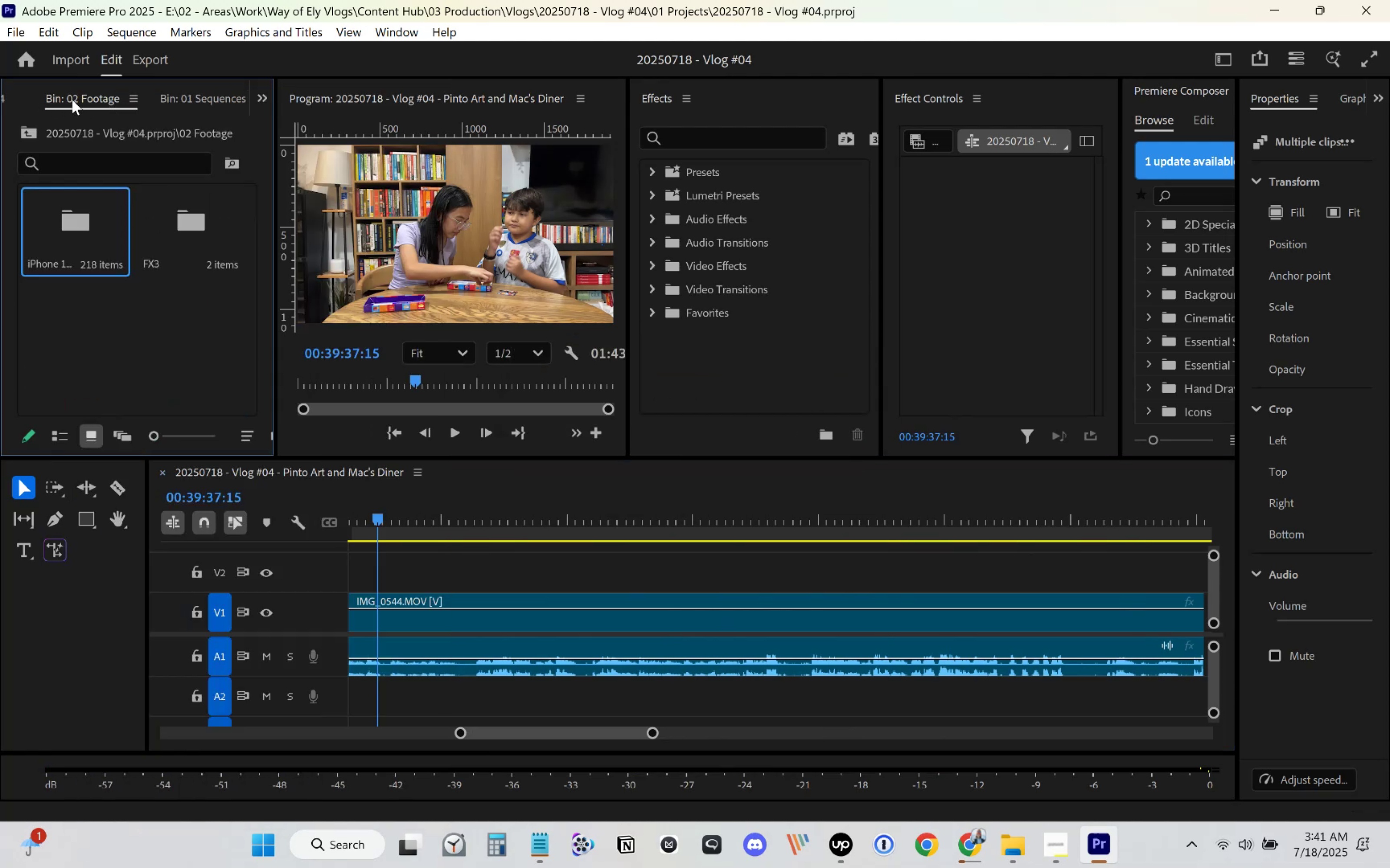 
right_click([96, 97])
 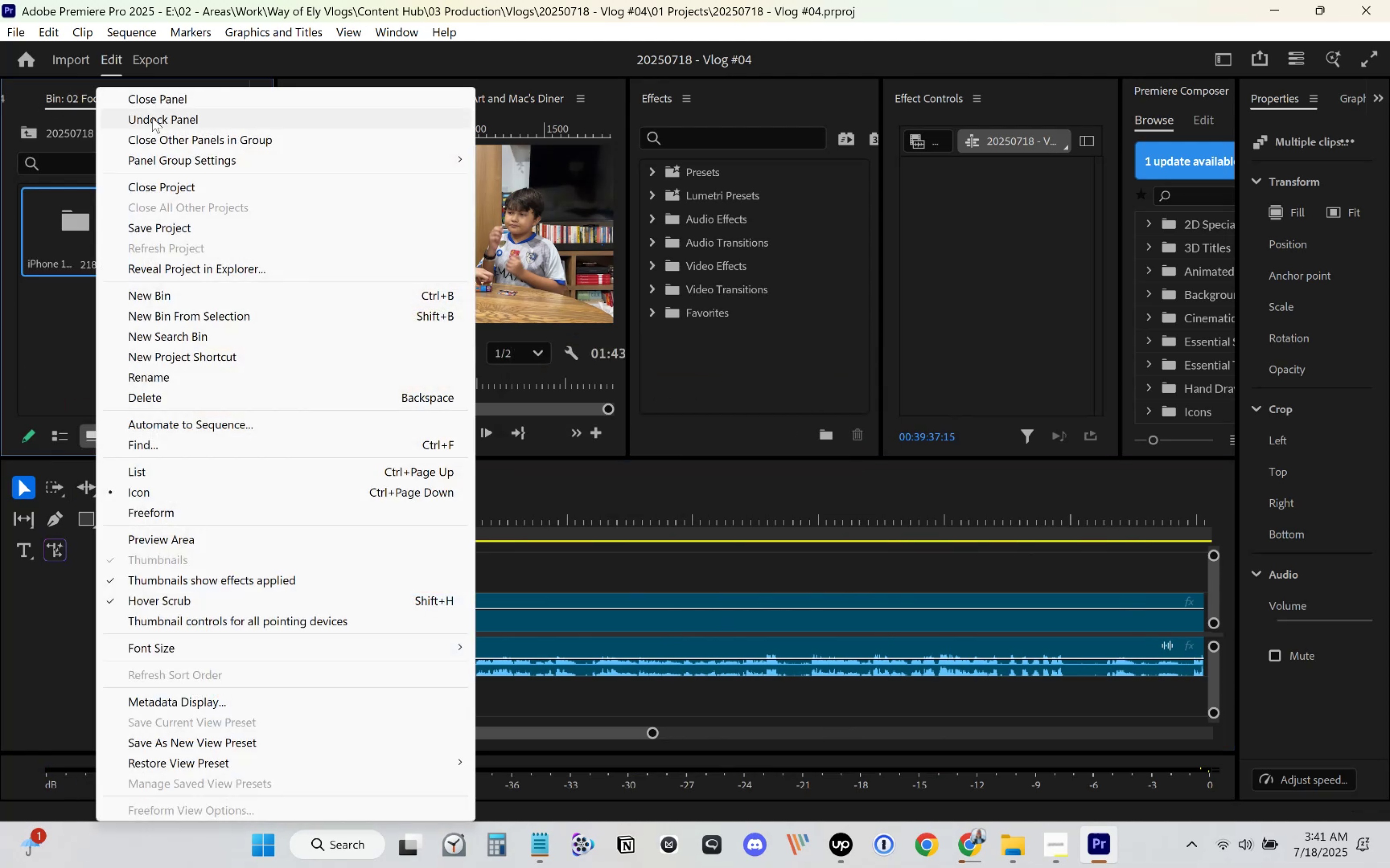 
left_click([172, 104])
 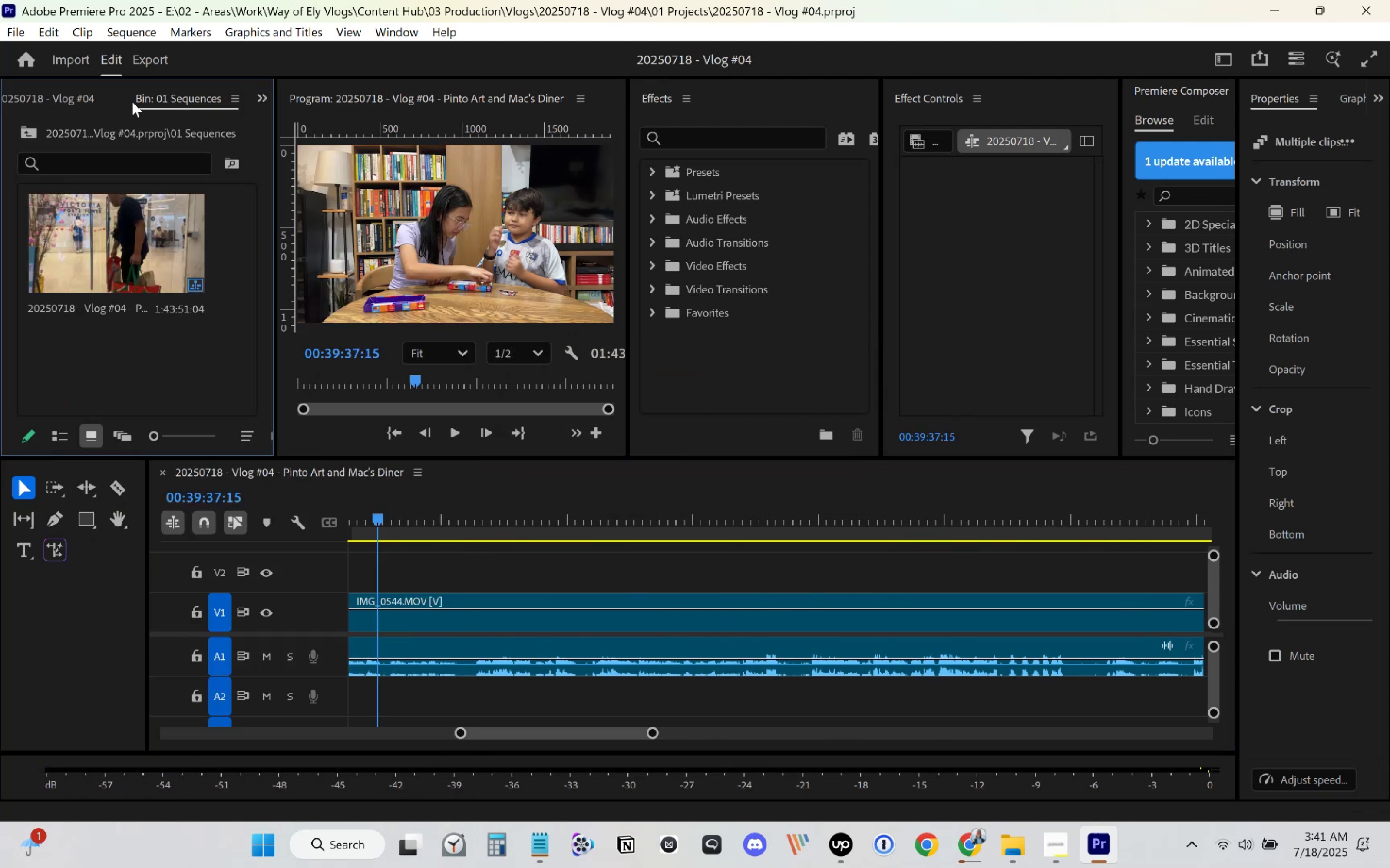 
left_click([60, 96])
 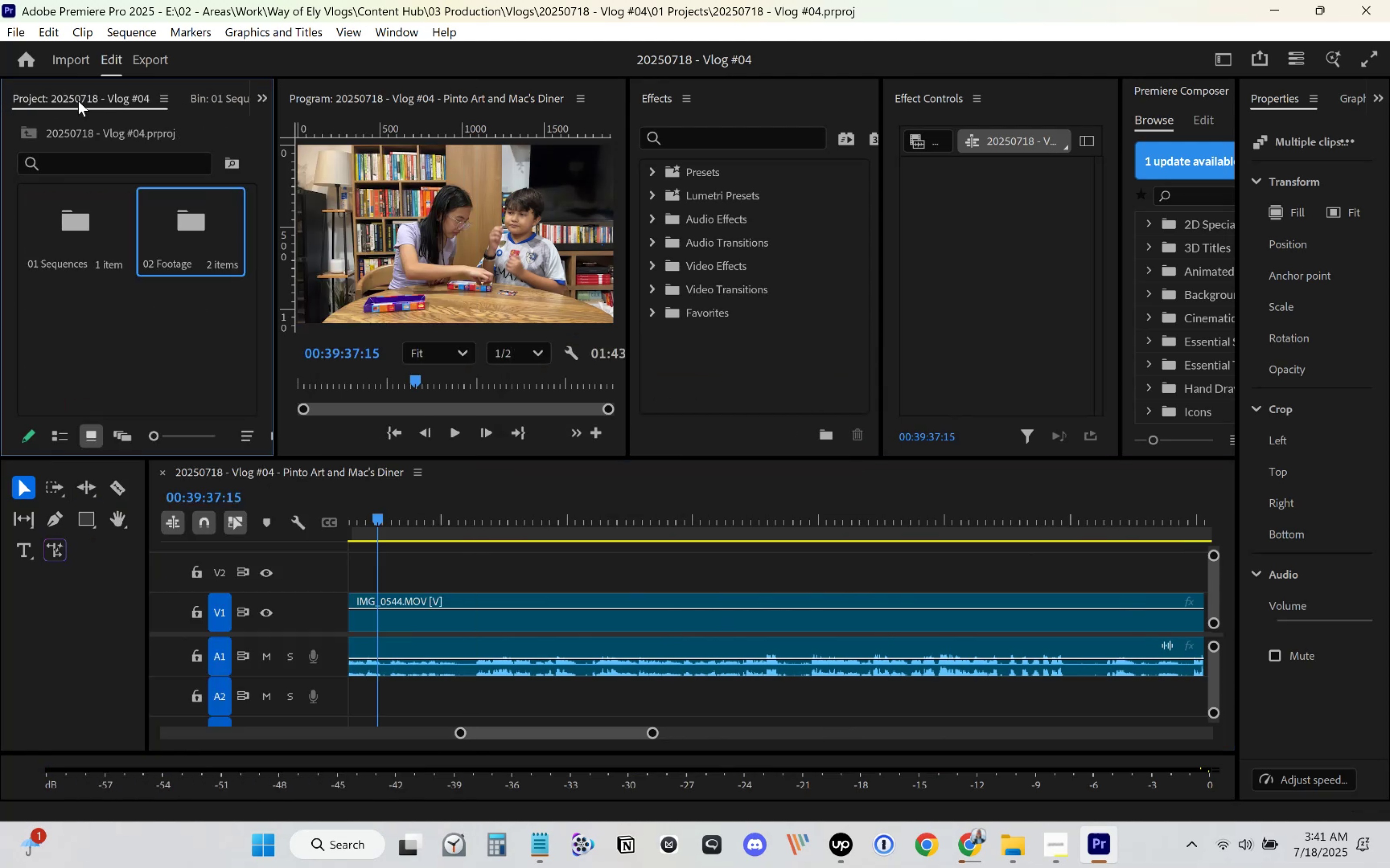 
right_click([89, 99])
 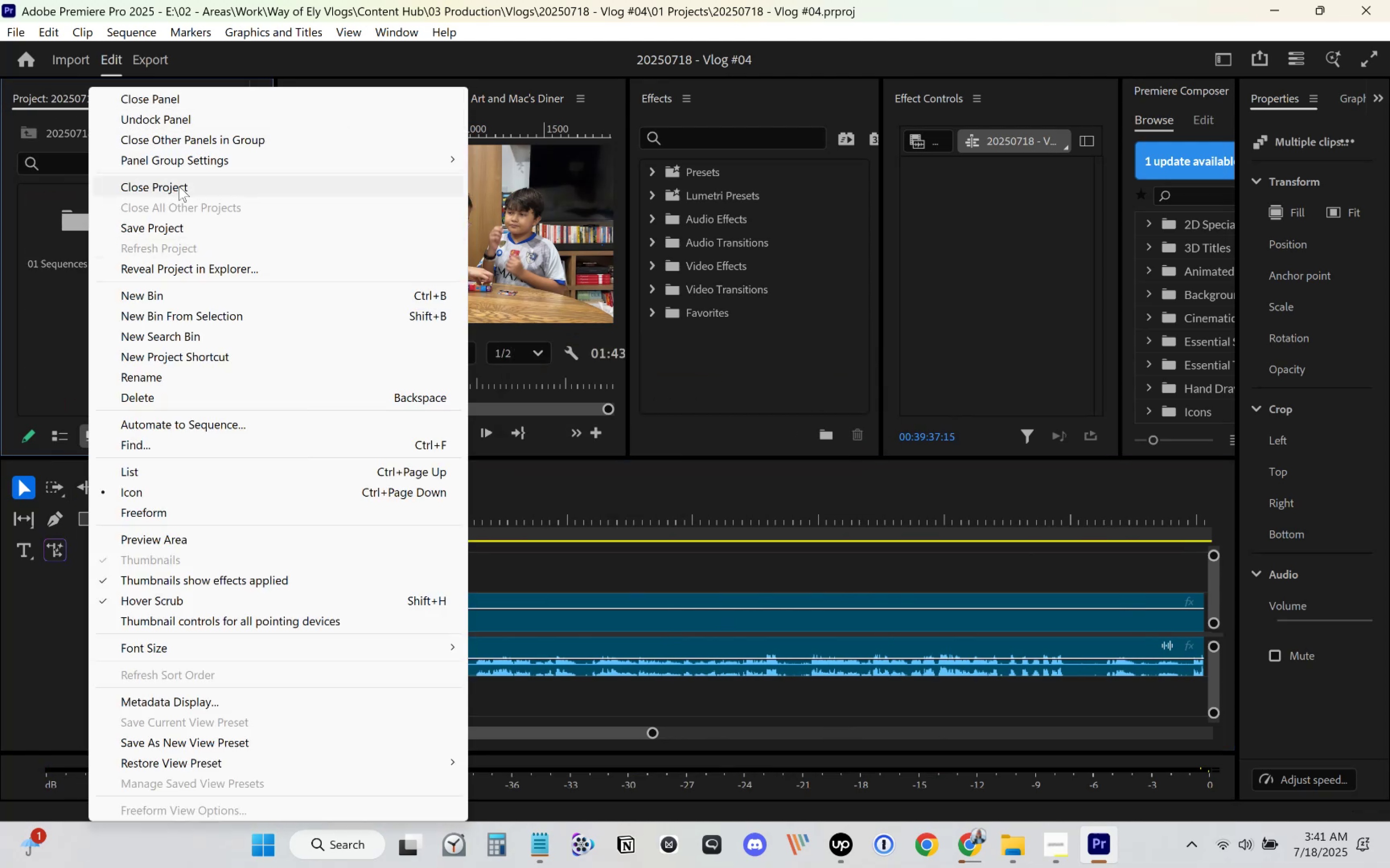 
left_click([179, 186])
 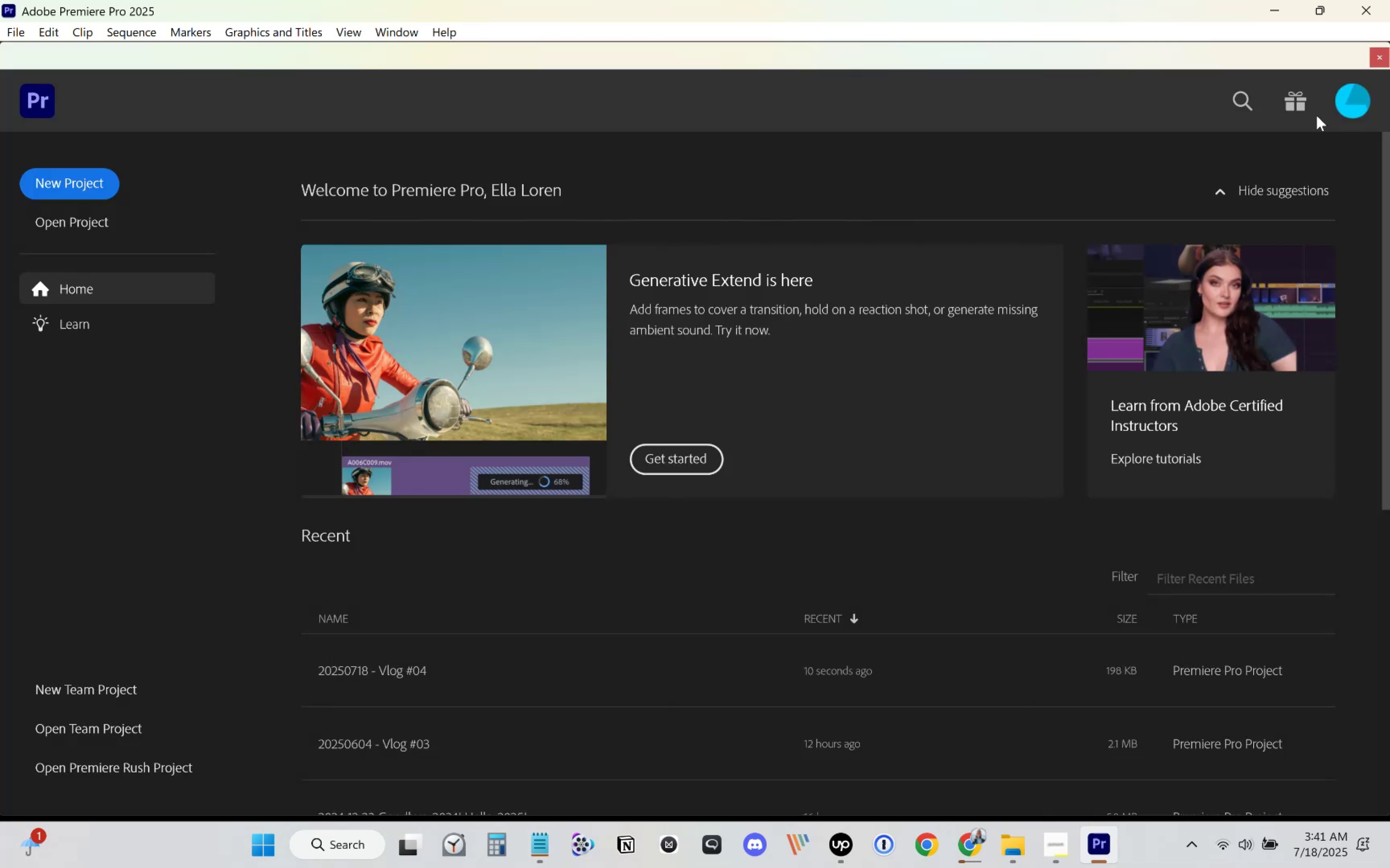 
left_click([1380, 16])
 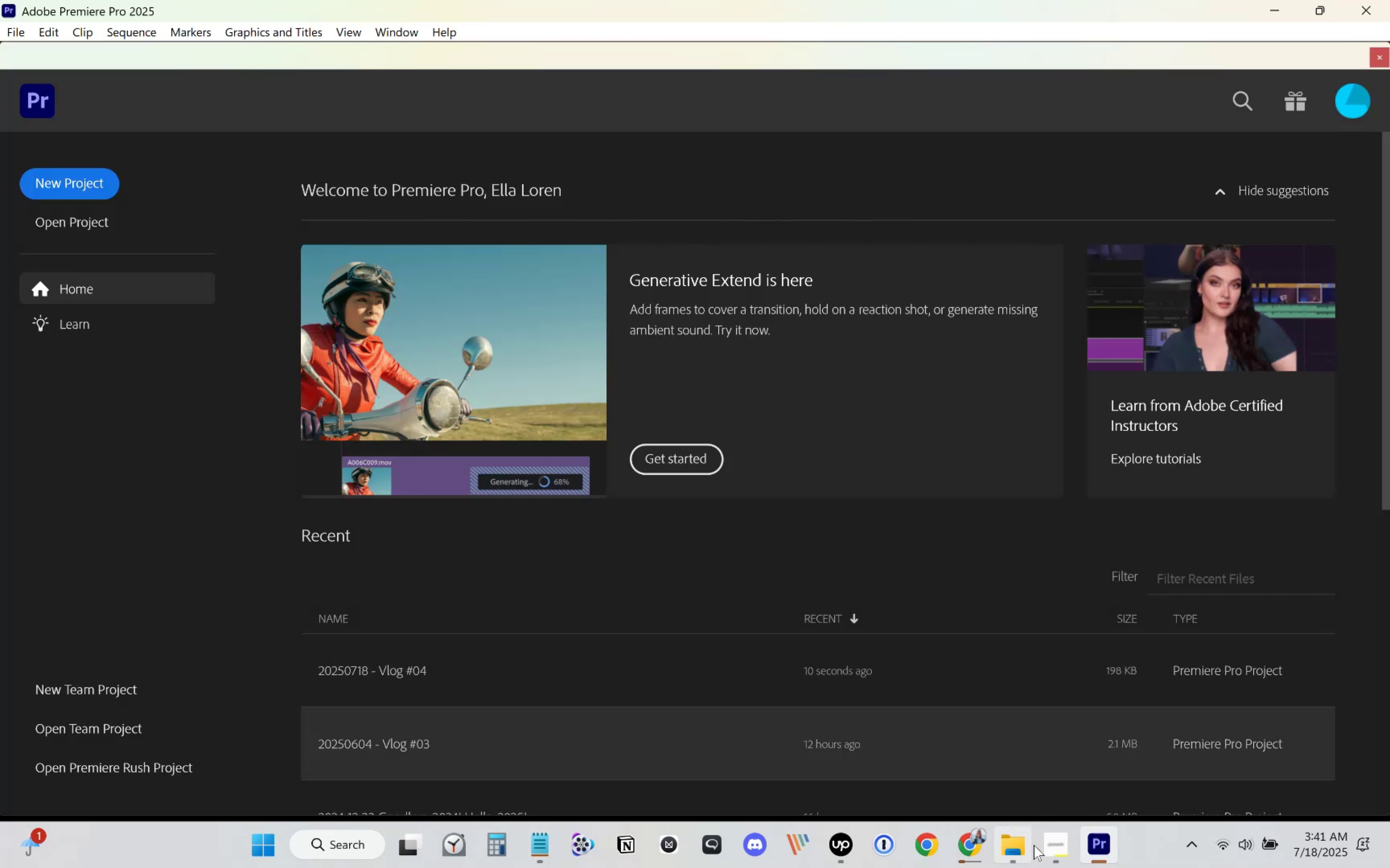 
left_click([1022, 849])
 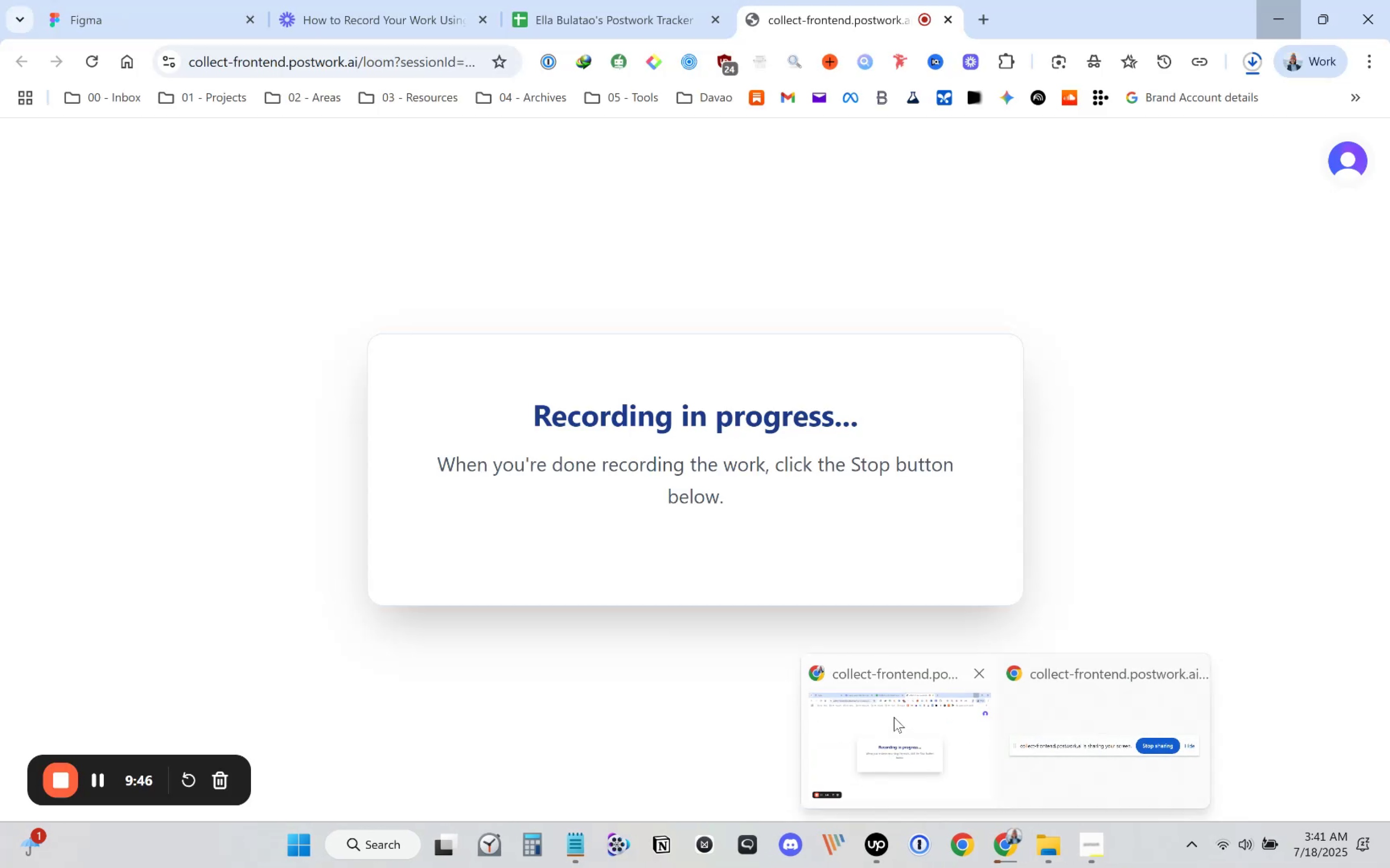 
left_click([894, 717])
 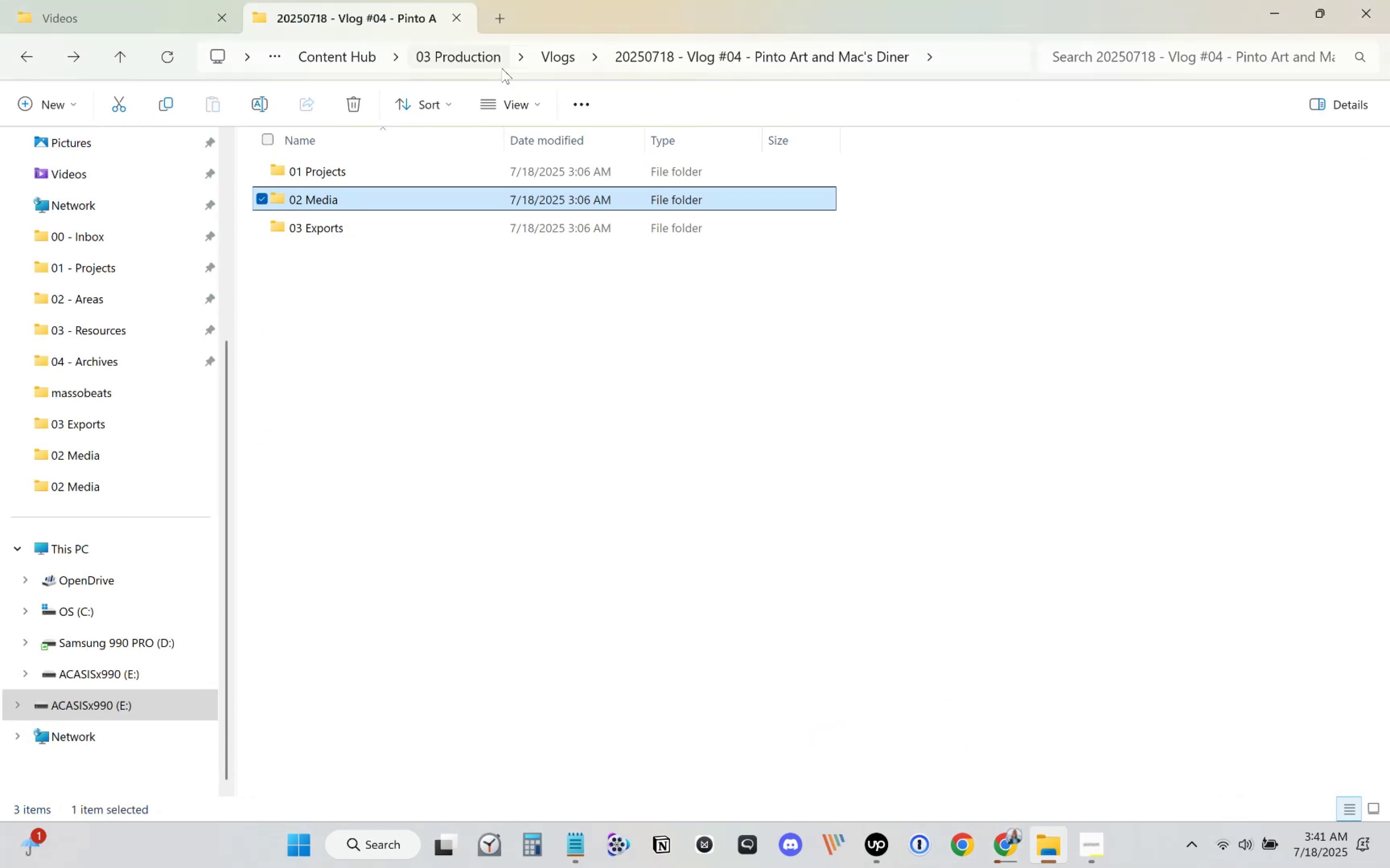 
left_click([564, 54])
 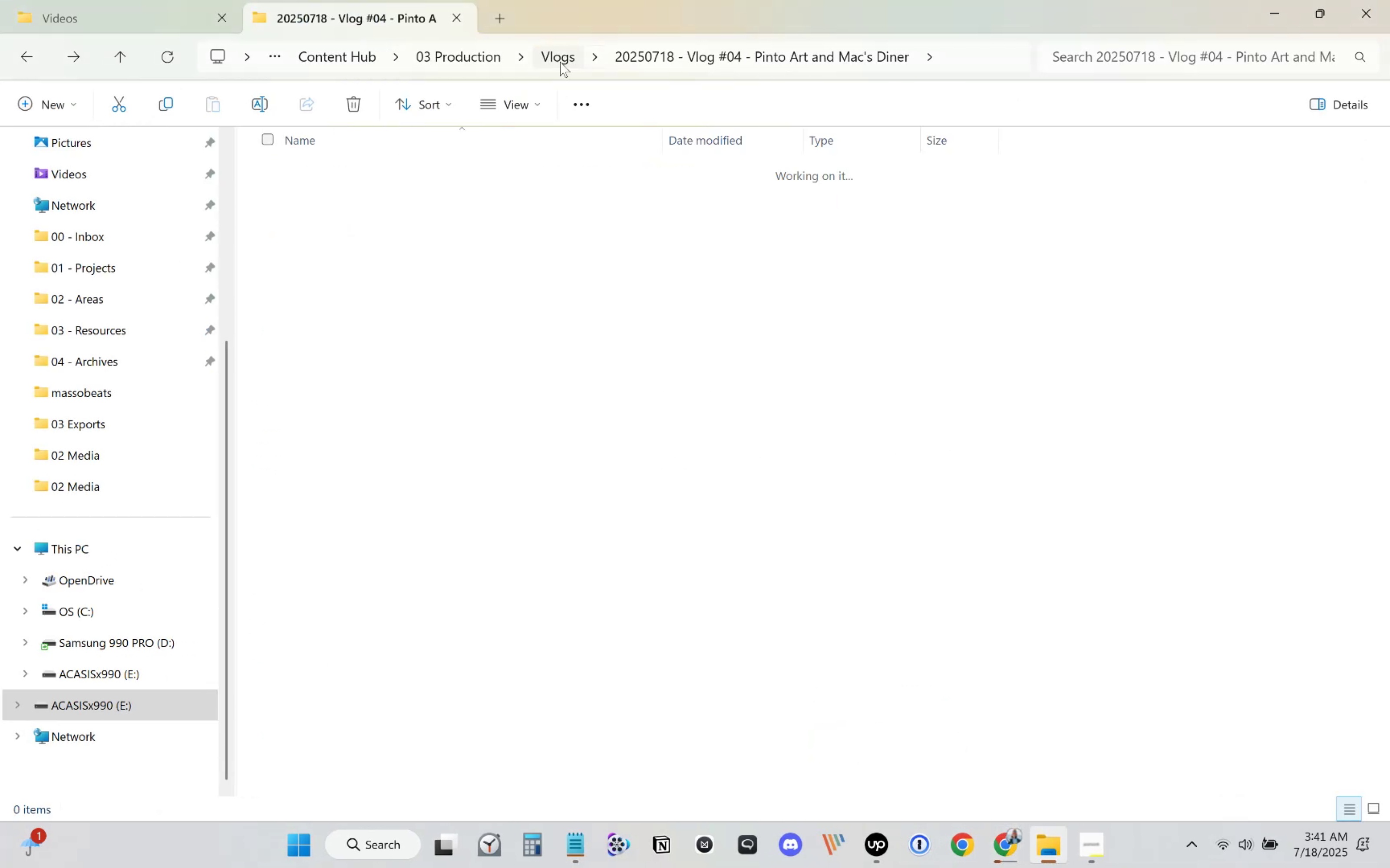 
hold_key(key=AltLeft, duration=1.11)
left_click([422, 311])
 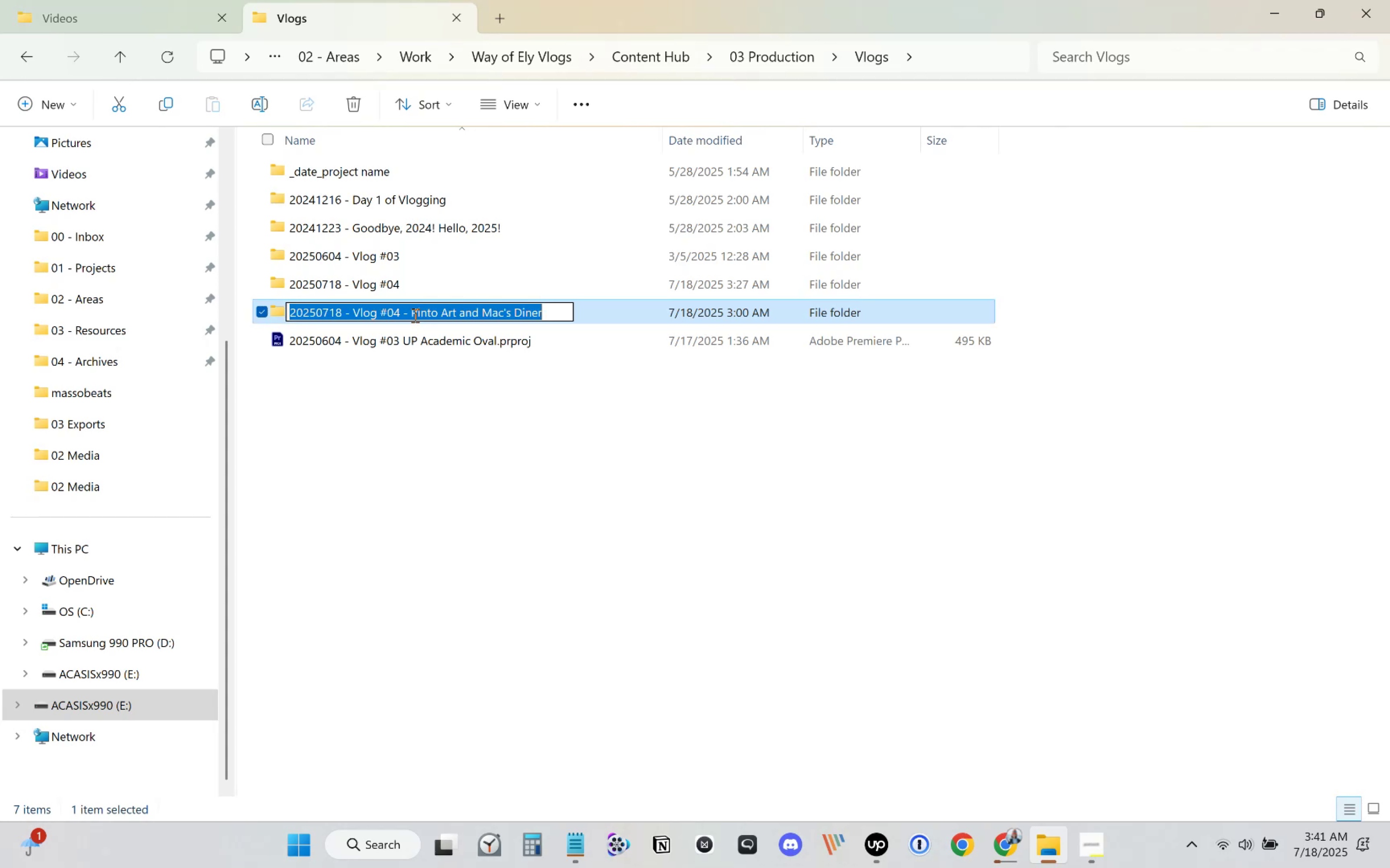 
left_click_drag(start_coordinate=[412, 315], to_coordinate=[544, 316])
 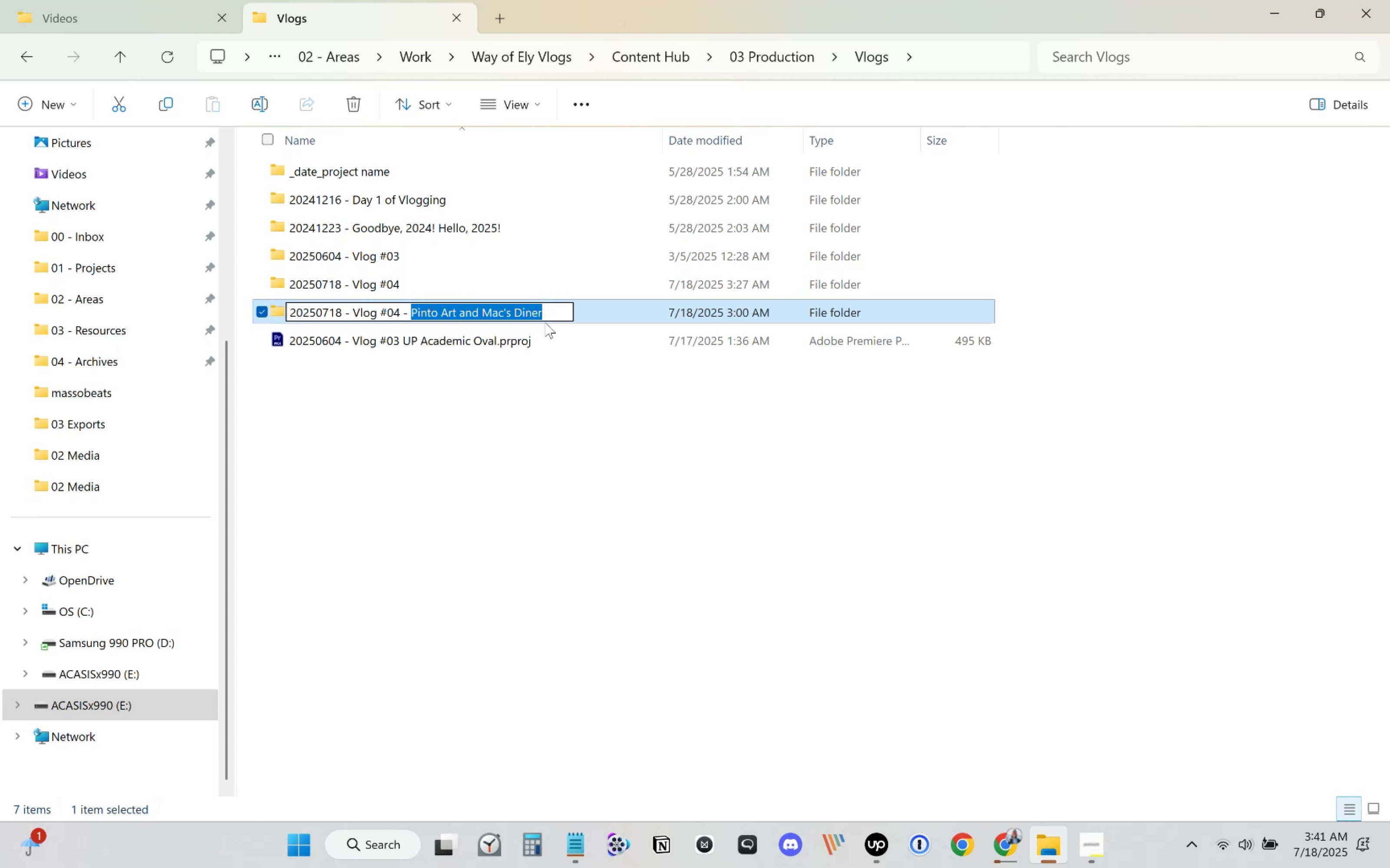 
type(Bonding wih)
key(Backspace)
type(th my newphew an)
key(Backspace)
key(Backspace)
type(and nieces)
 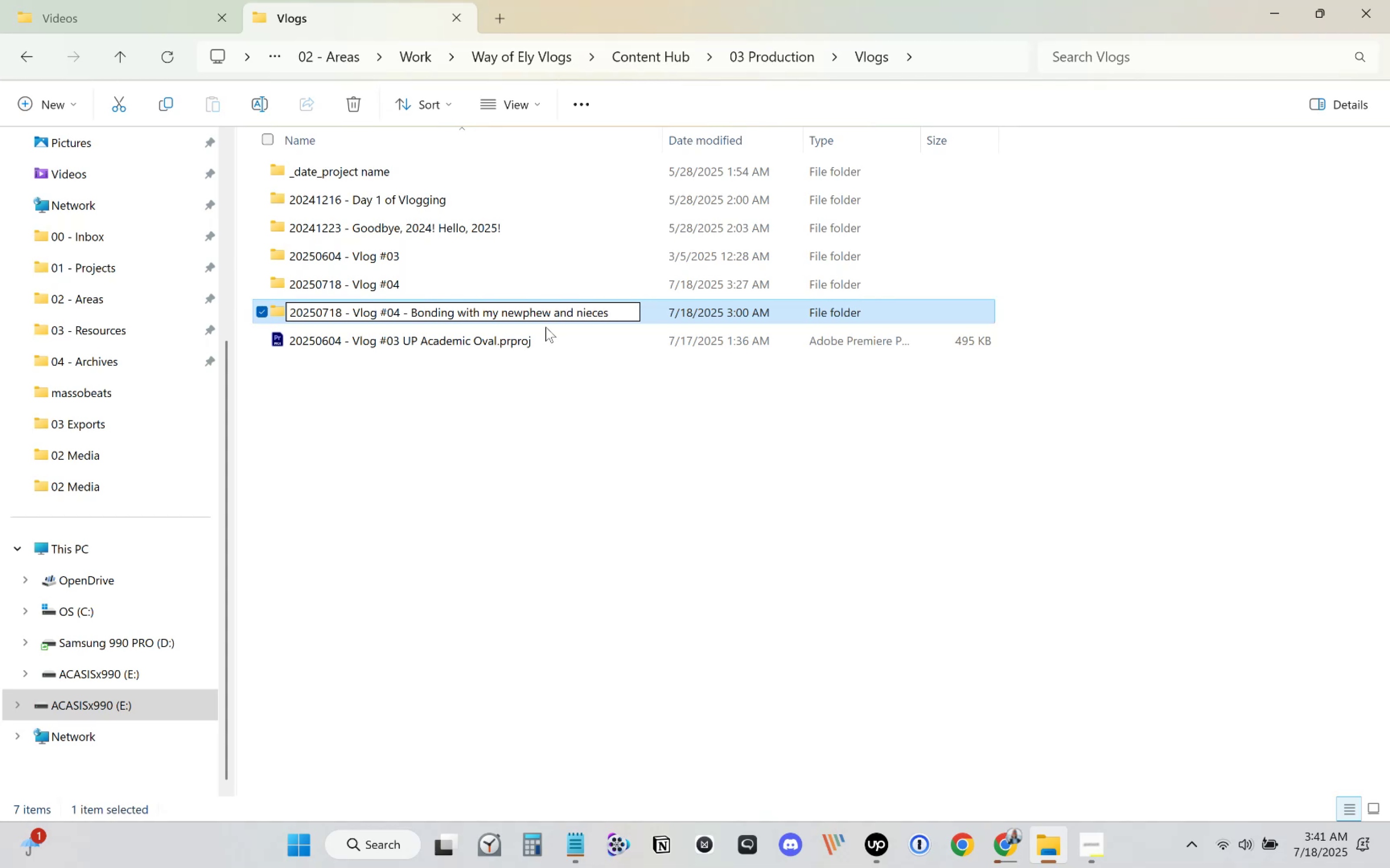 
key(Control+A)
 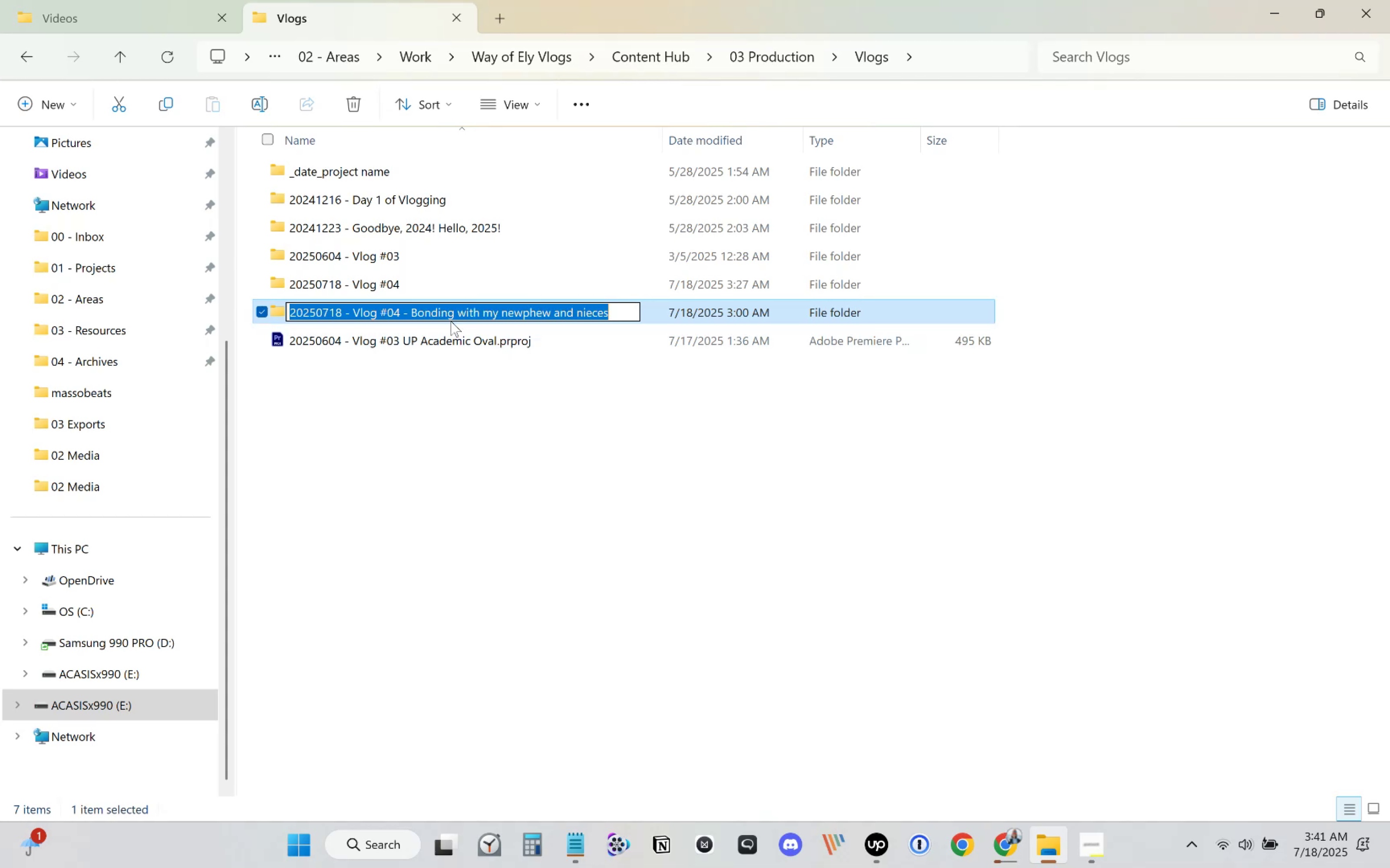 
key(Control+C)
 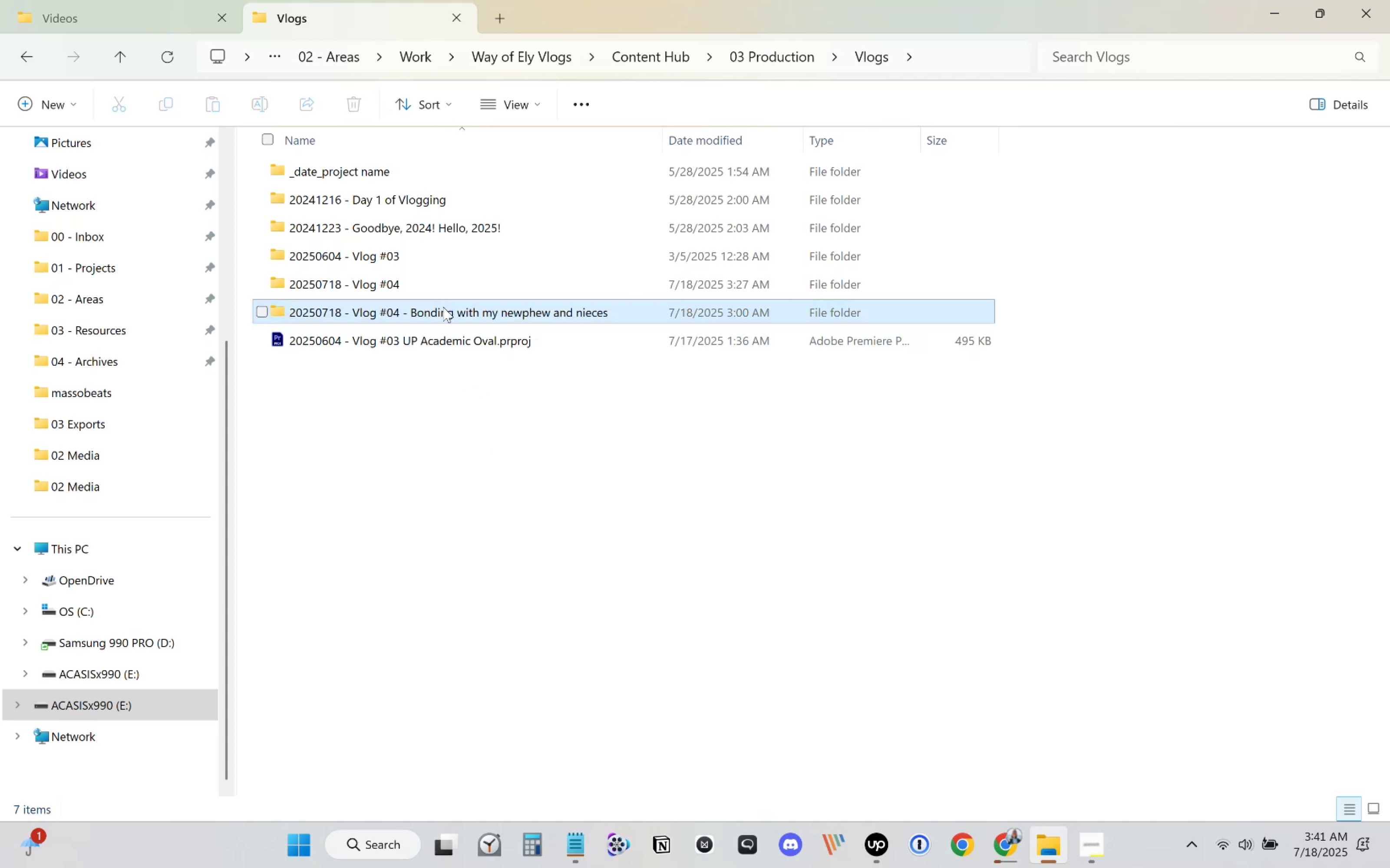 
double_click([441, 309])
 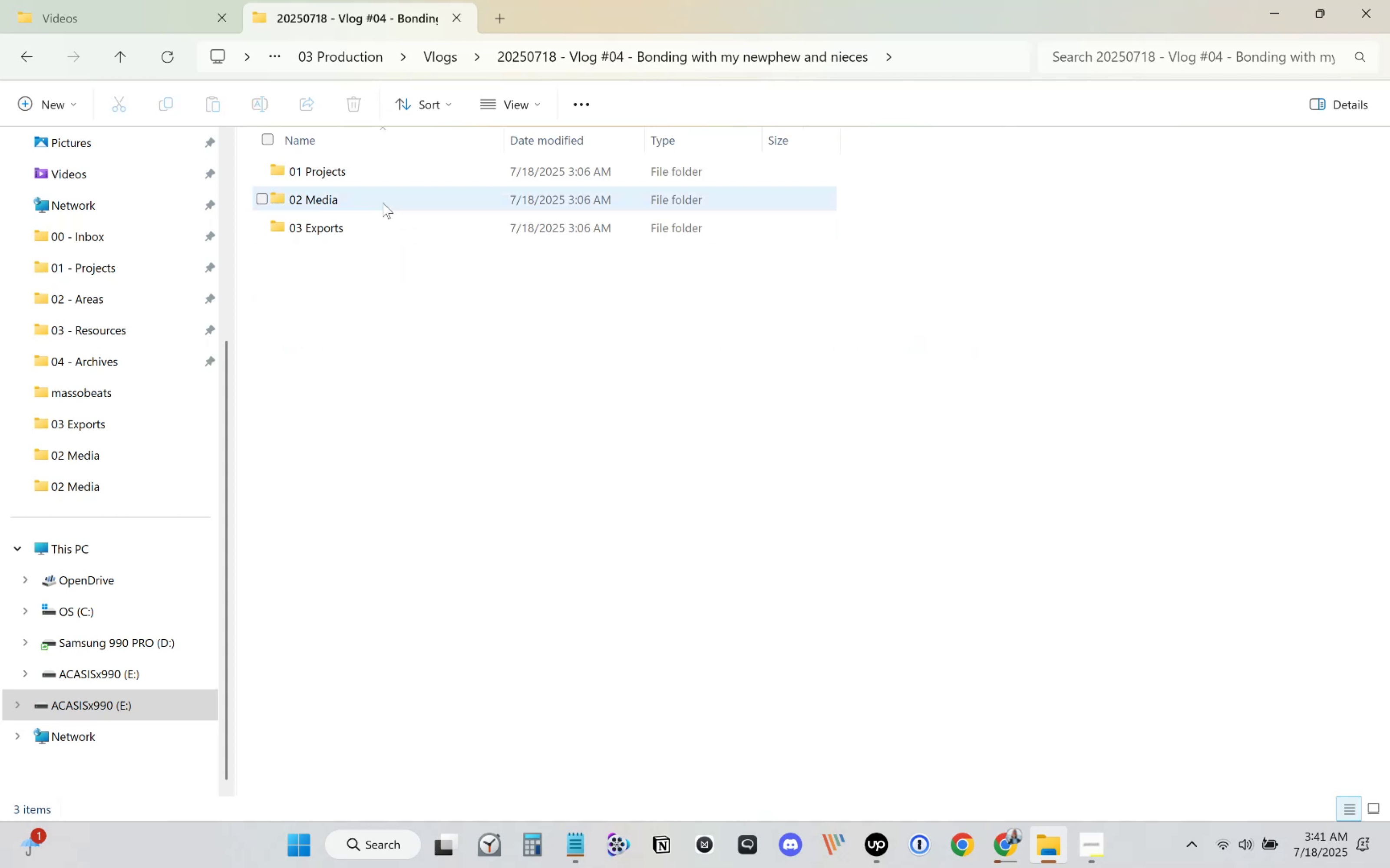 
double_click([404, 171])
 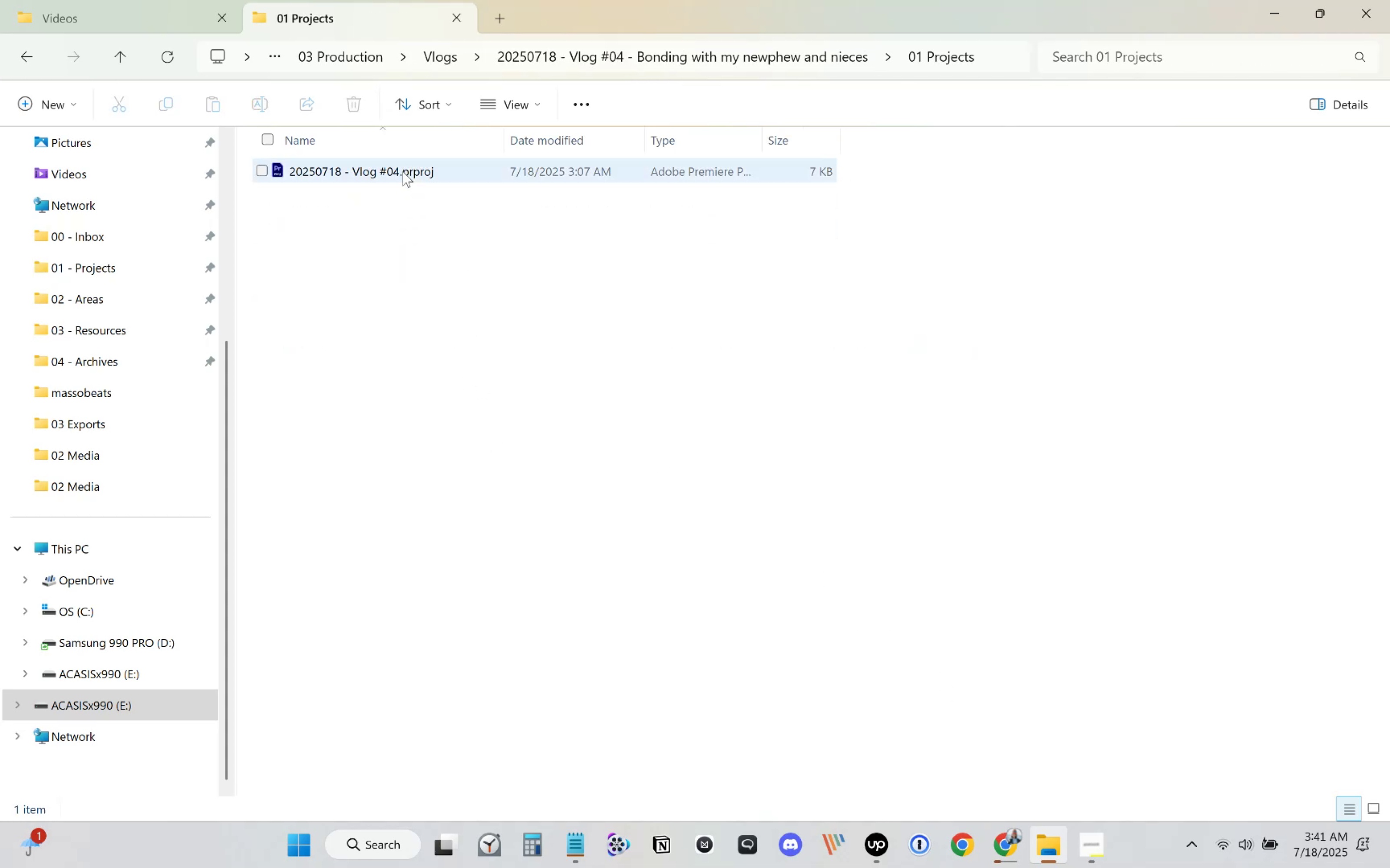 
hold_key(key=AltLeft, duration=0.34)
left_click([366, 175])
 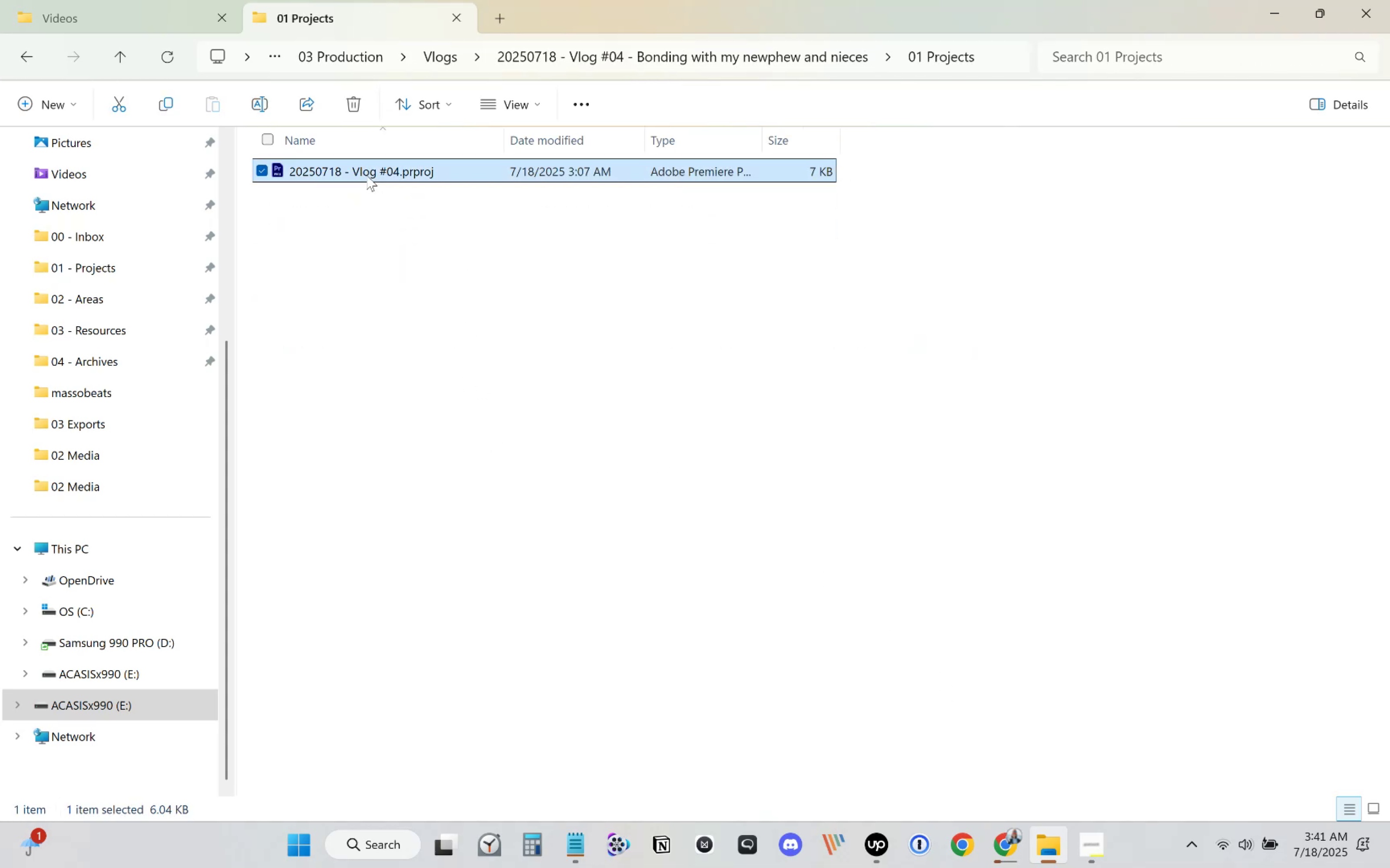 
hold_key(key=ControlLeft, duration=0.61)
 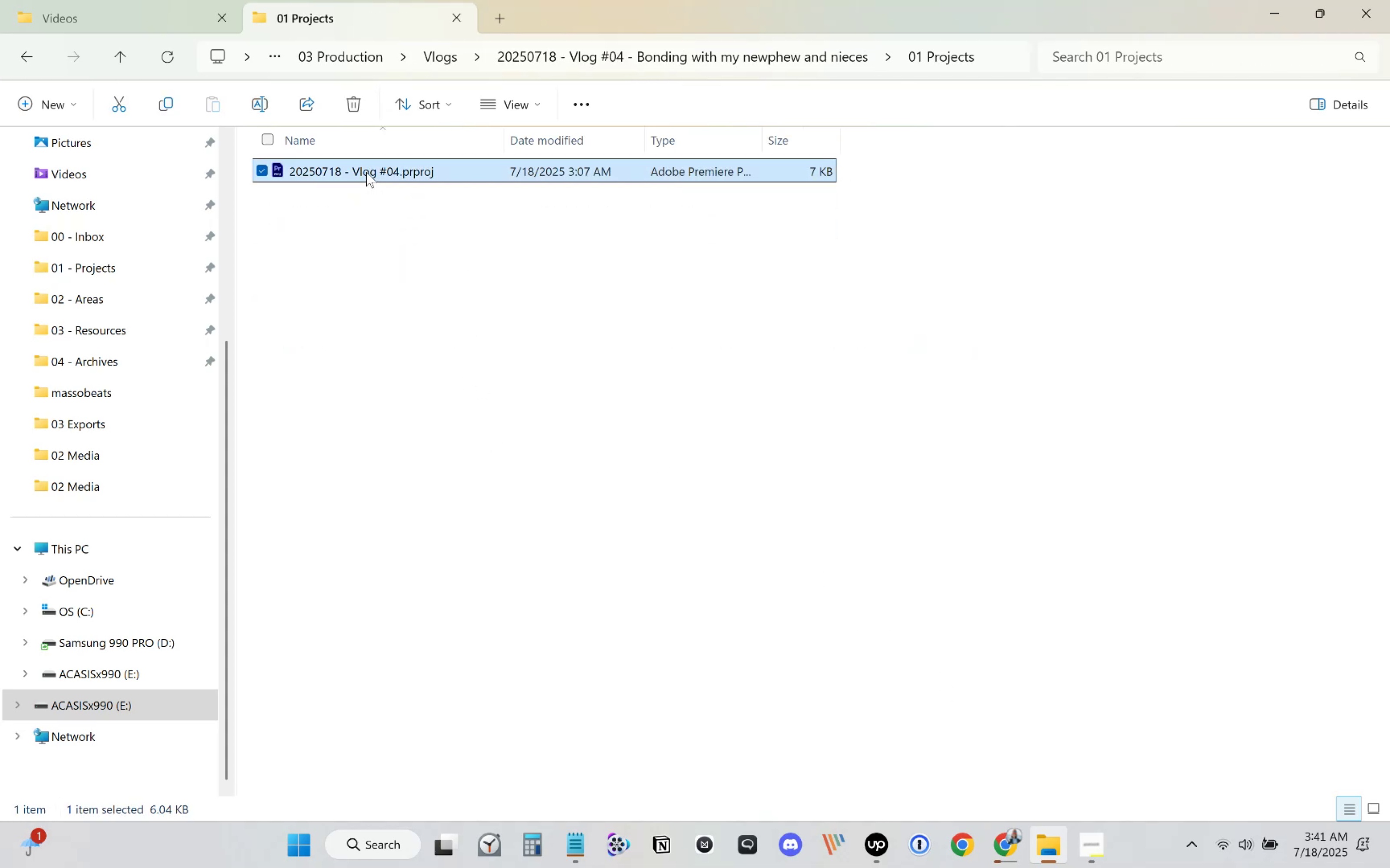 
key(Alt+AltLeft)
 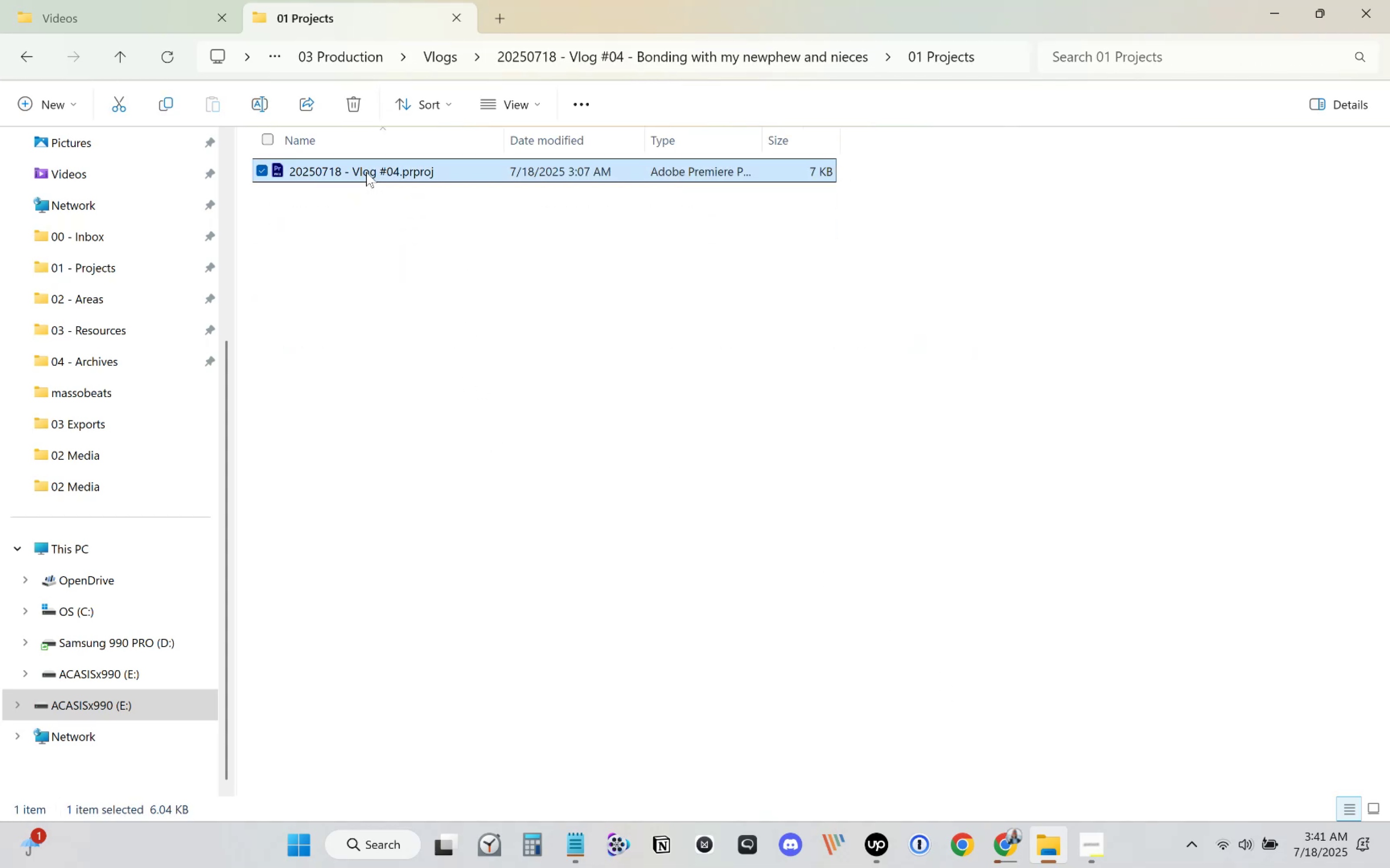 
left_click([366, 172])
 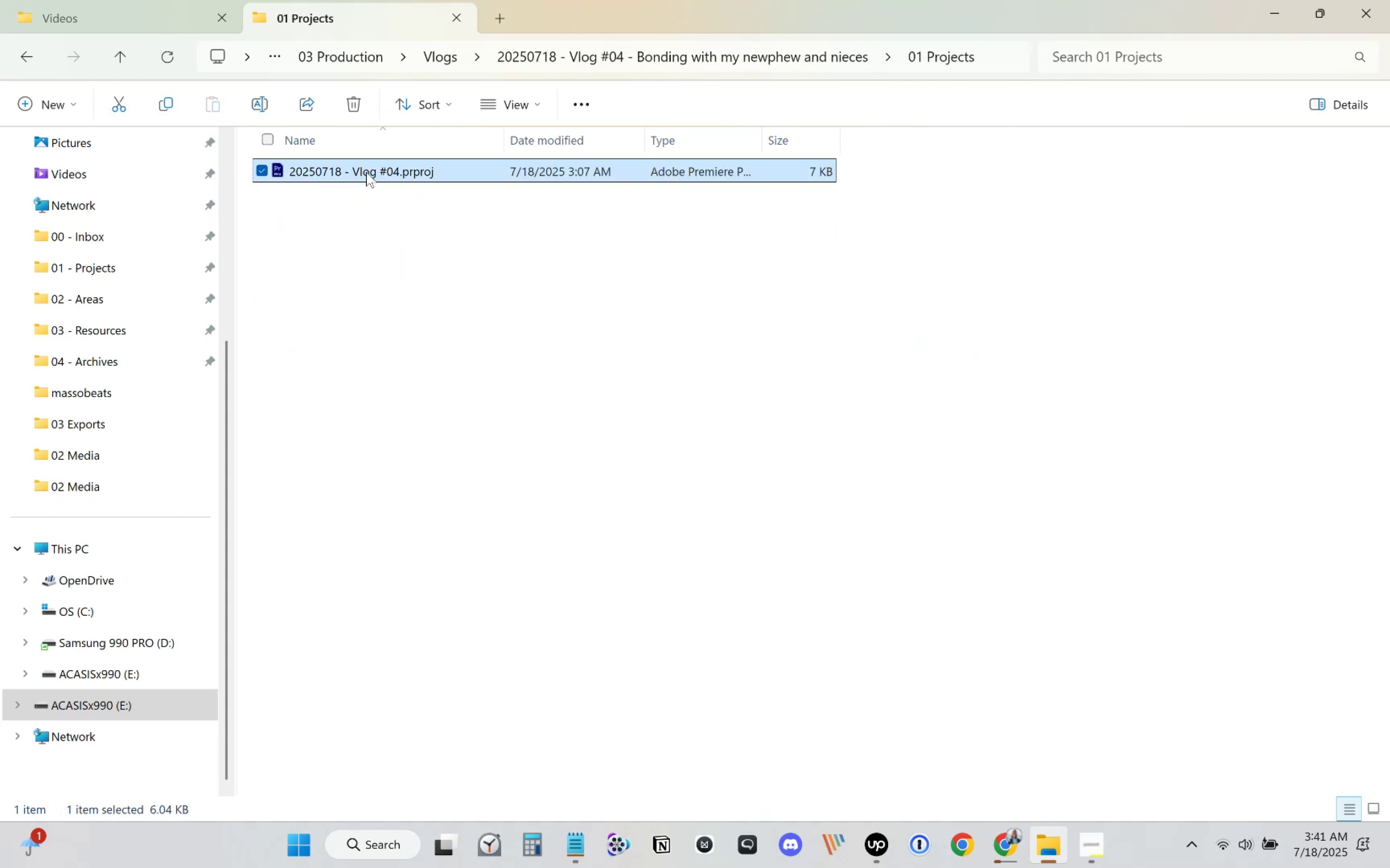 
key(Control+V)
 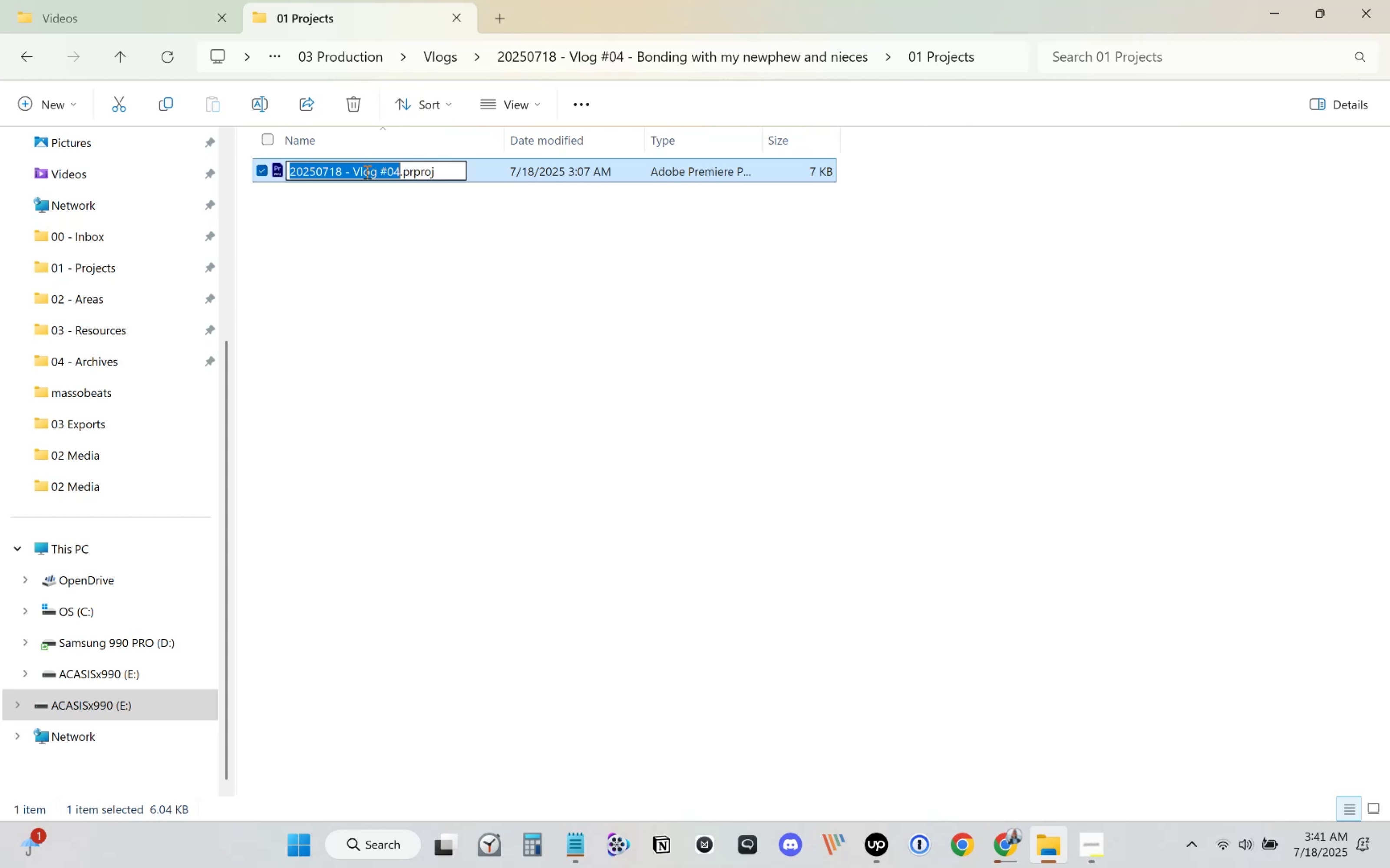 
key(Control+V)
 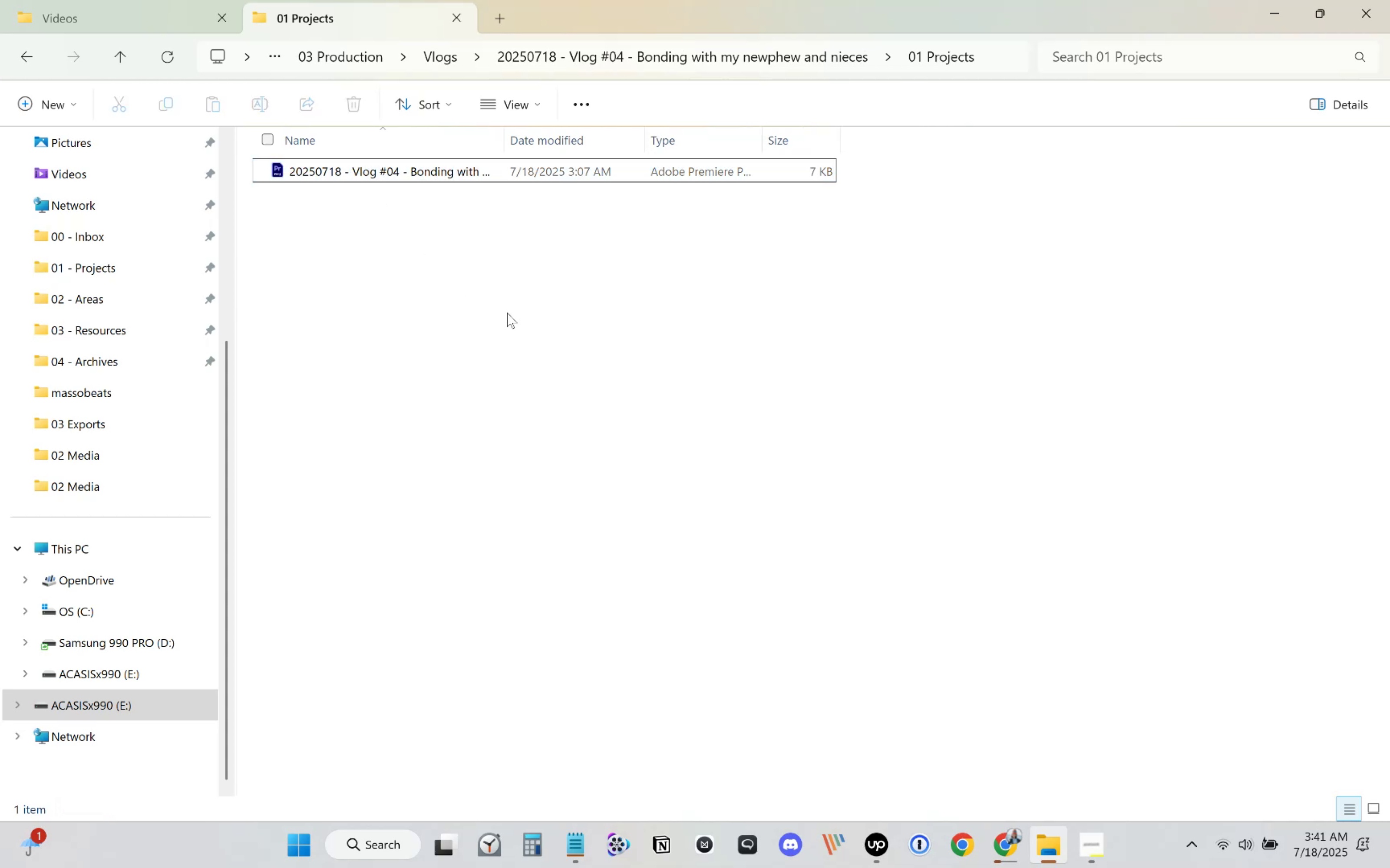 
left_click([413, 180])
 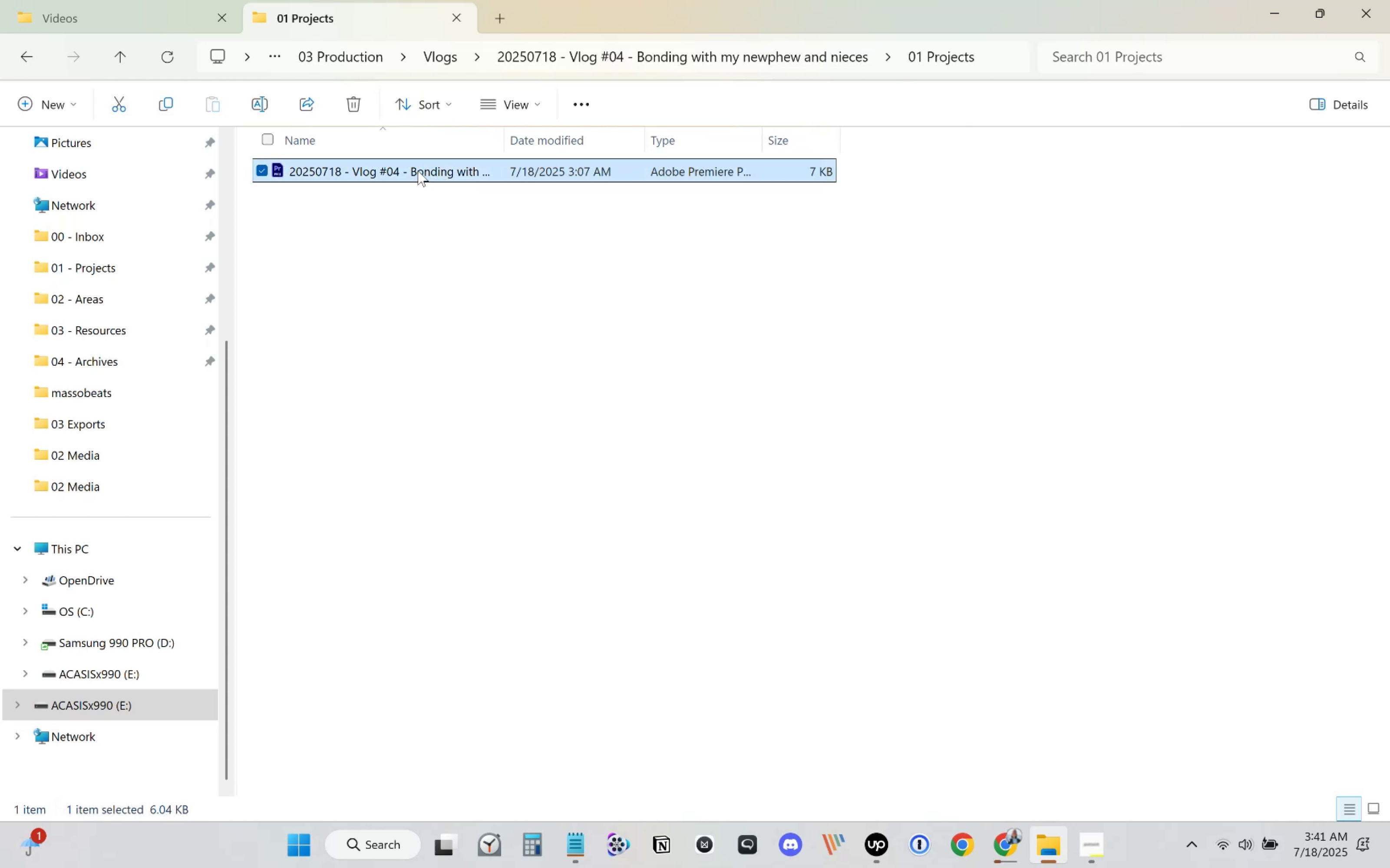 
right_click([418, 171])
 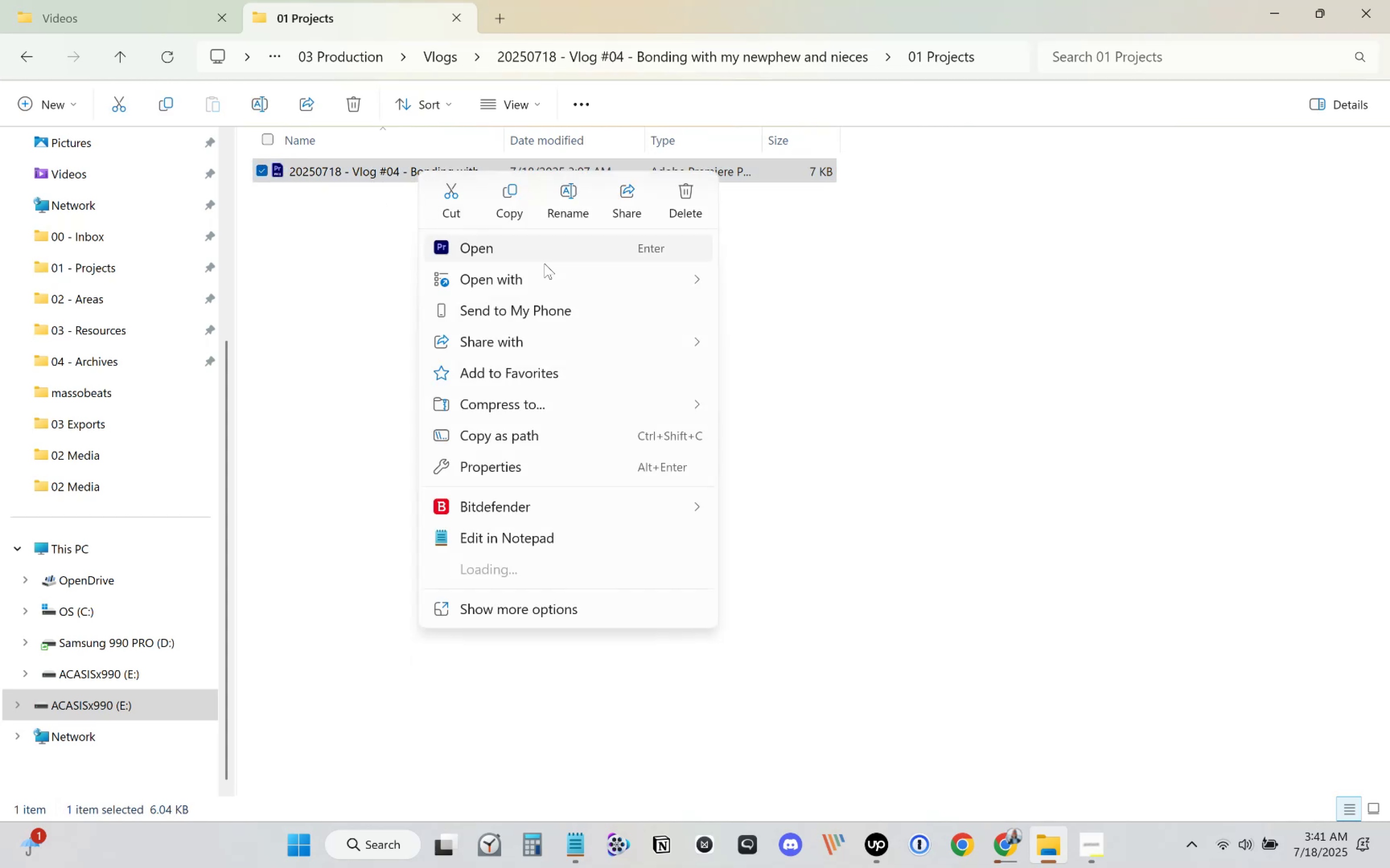 
left_click([555, 284])
 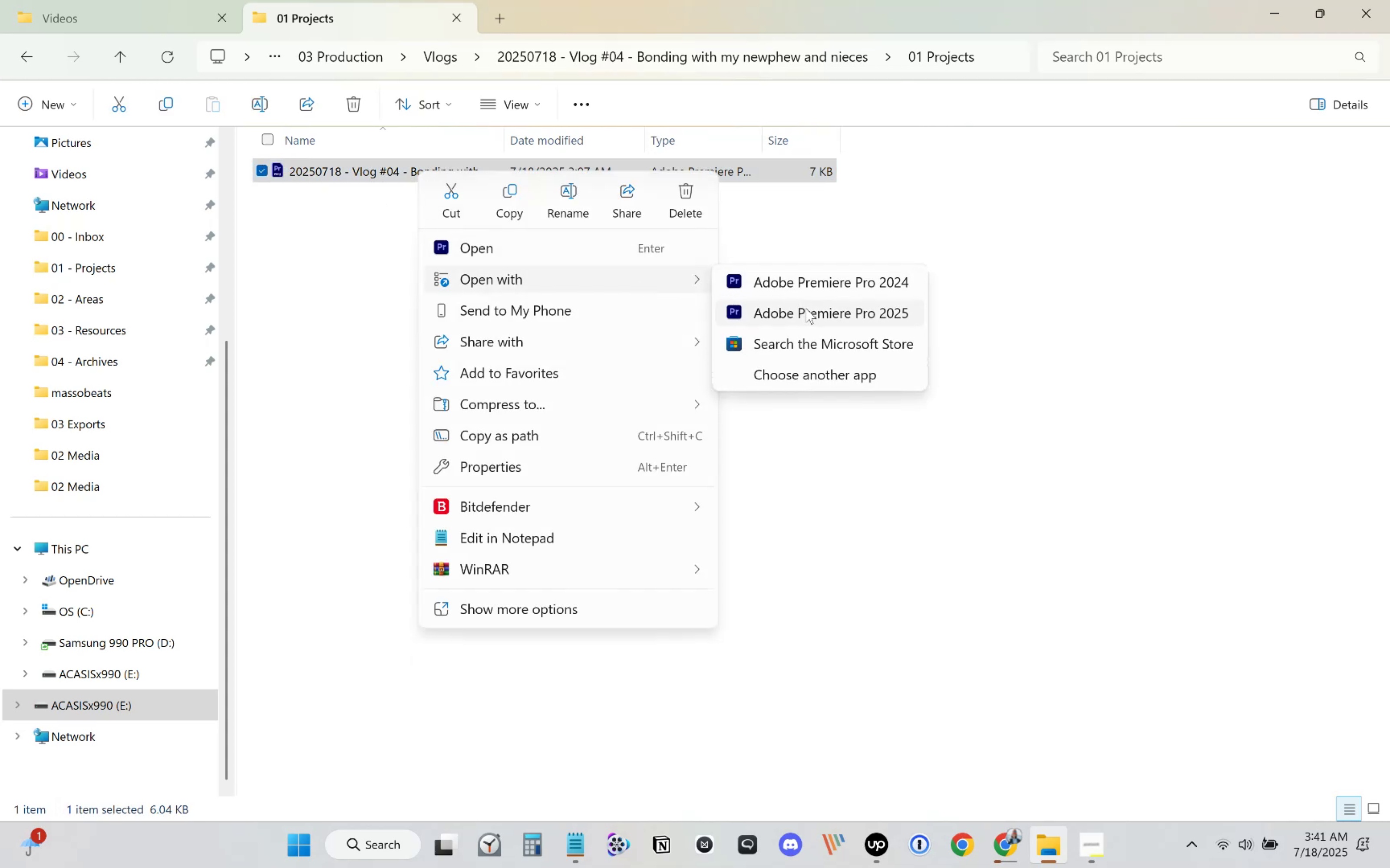 
left_click([808, 309])
 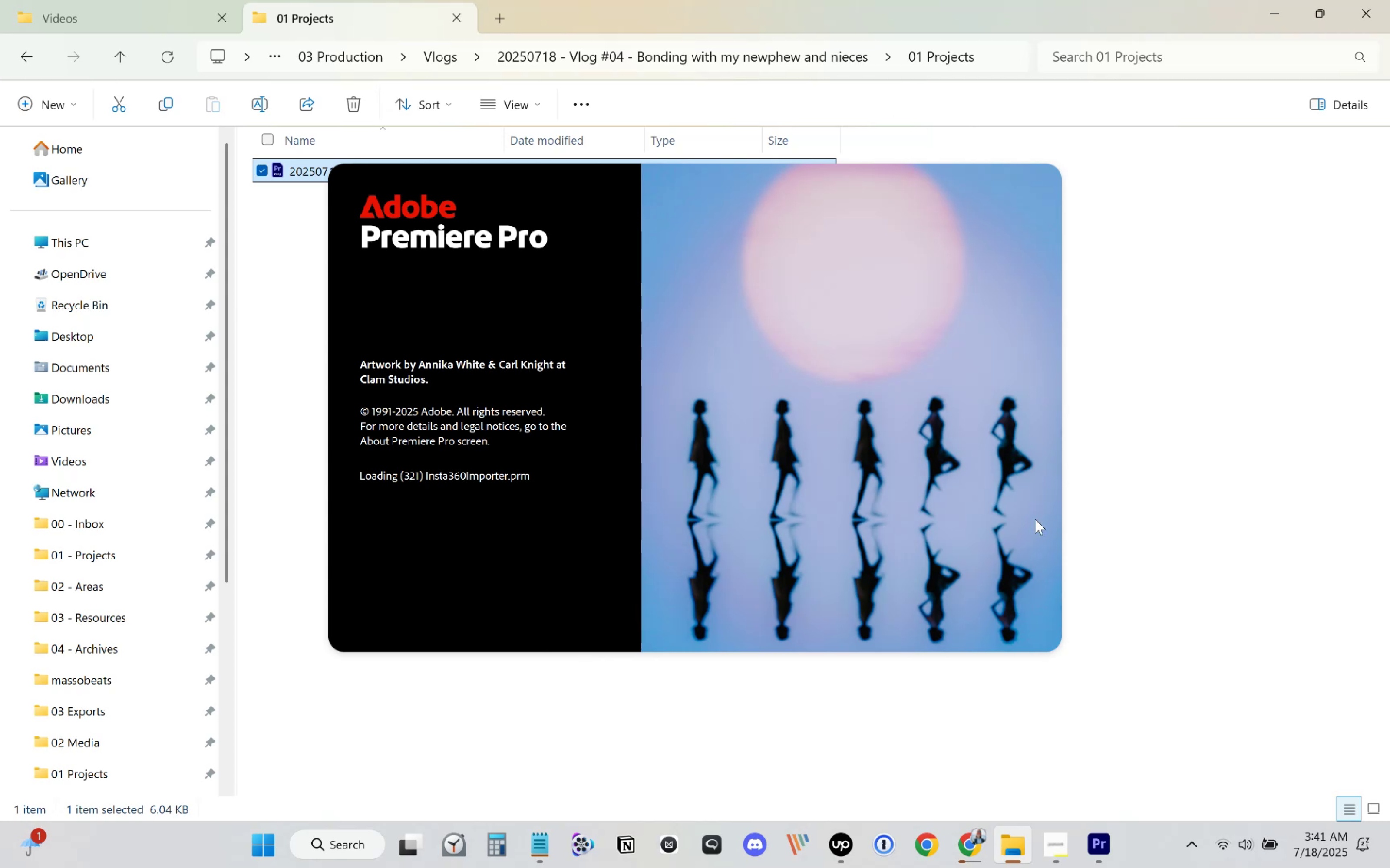 
wait(7.09)
 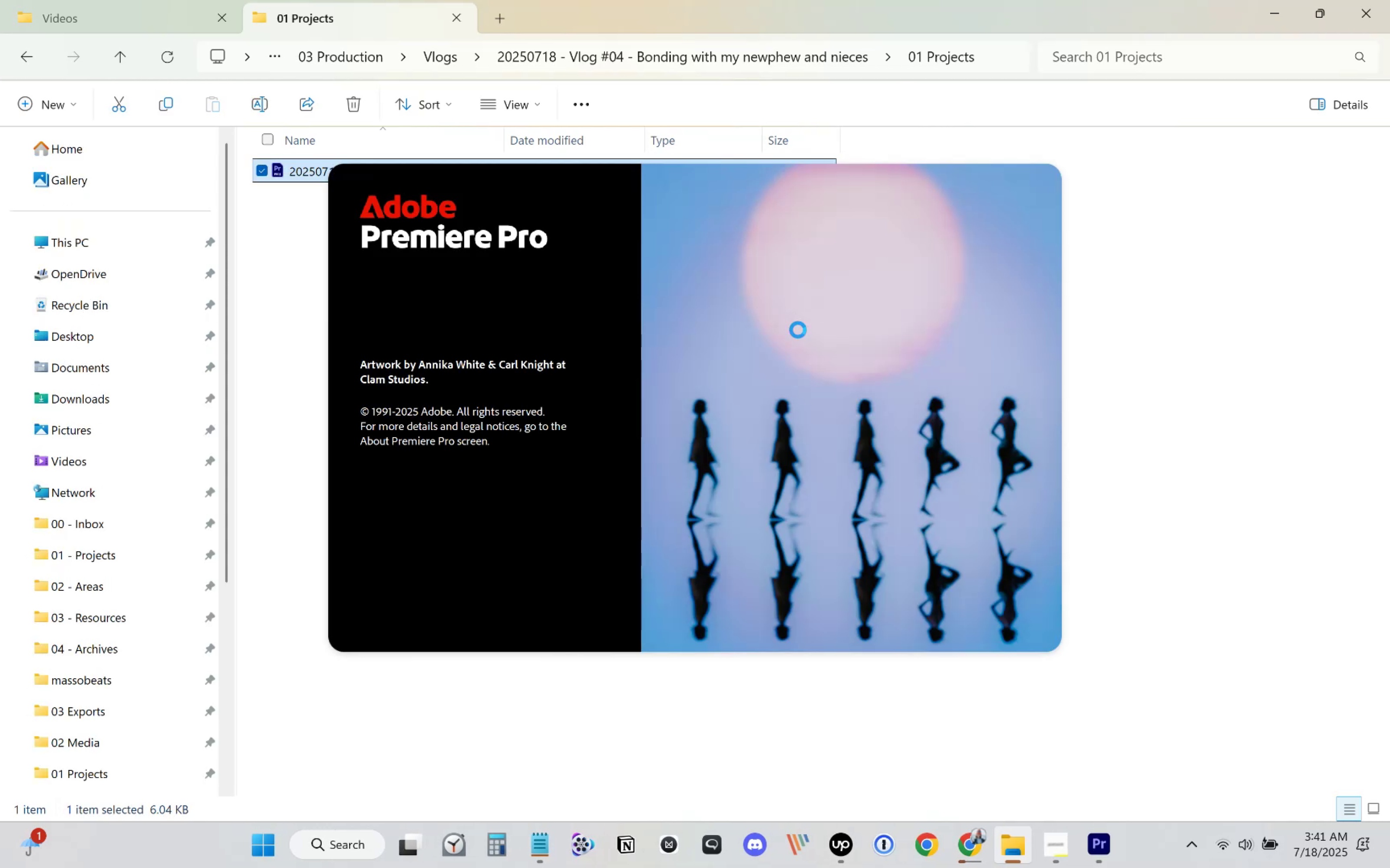 
left_click([981, 829])
 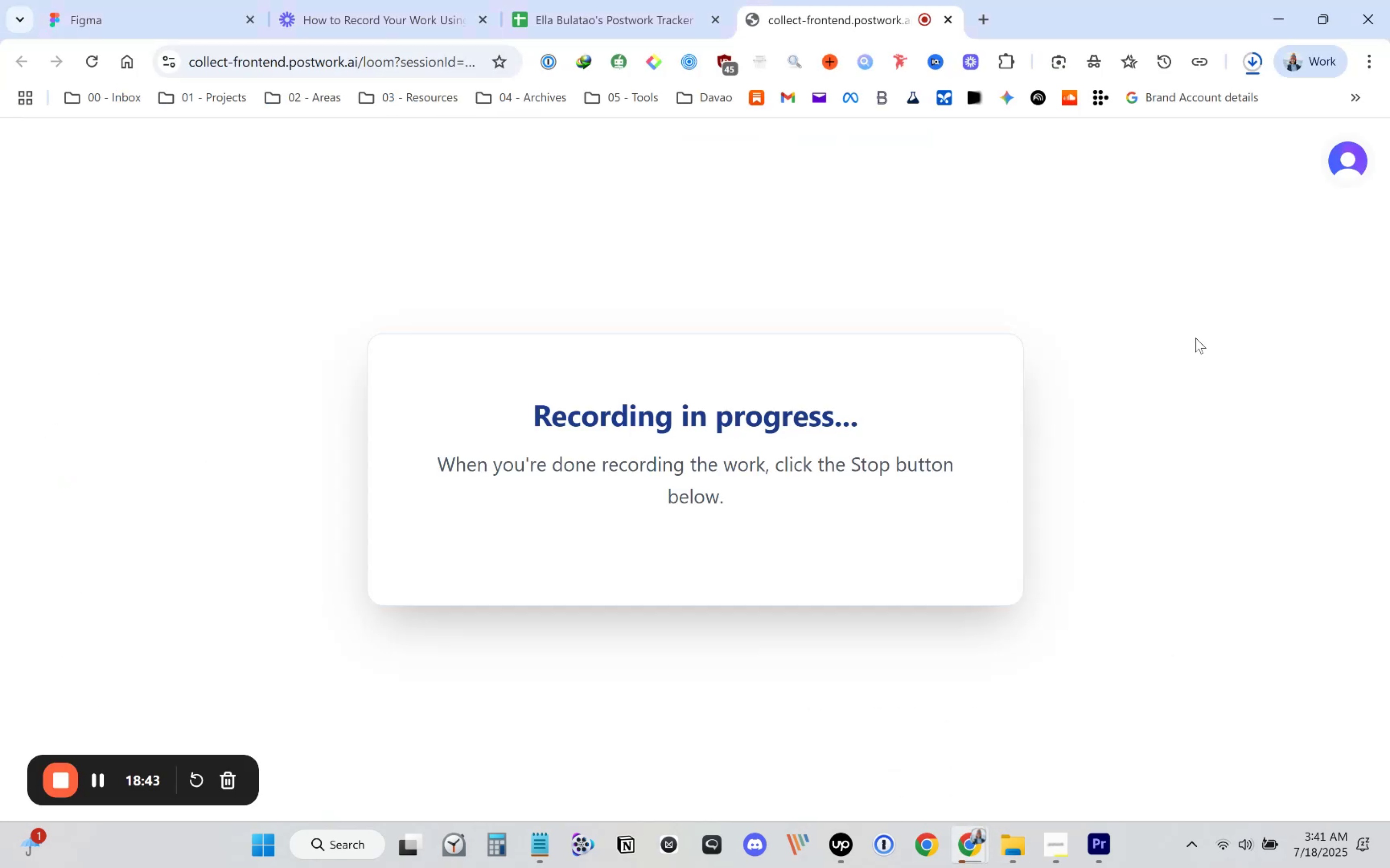 
left_click([1281, 22])
 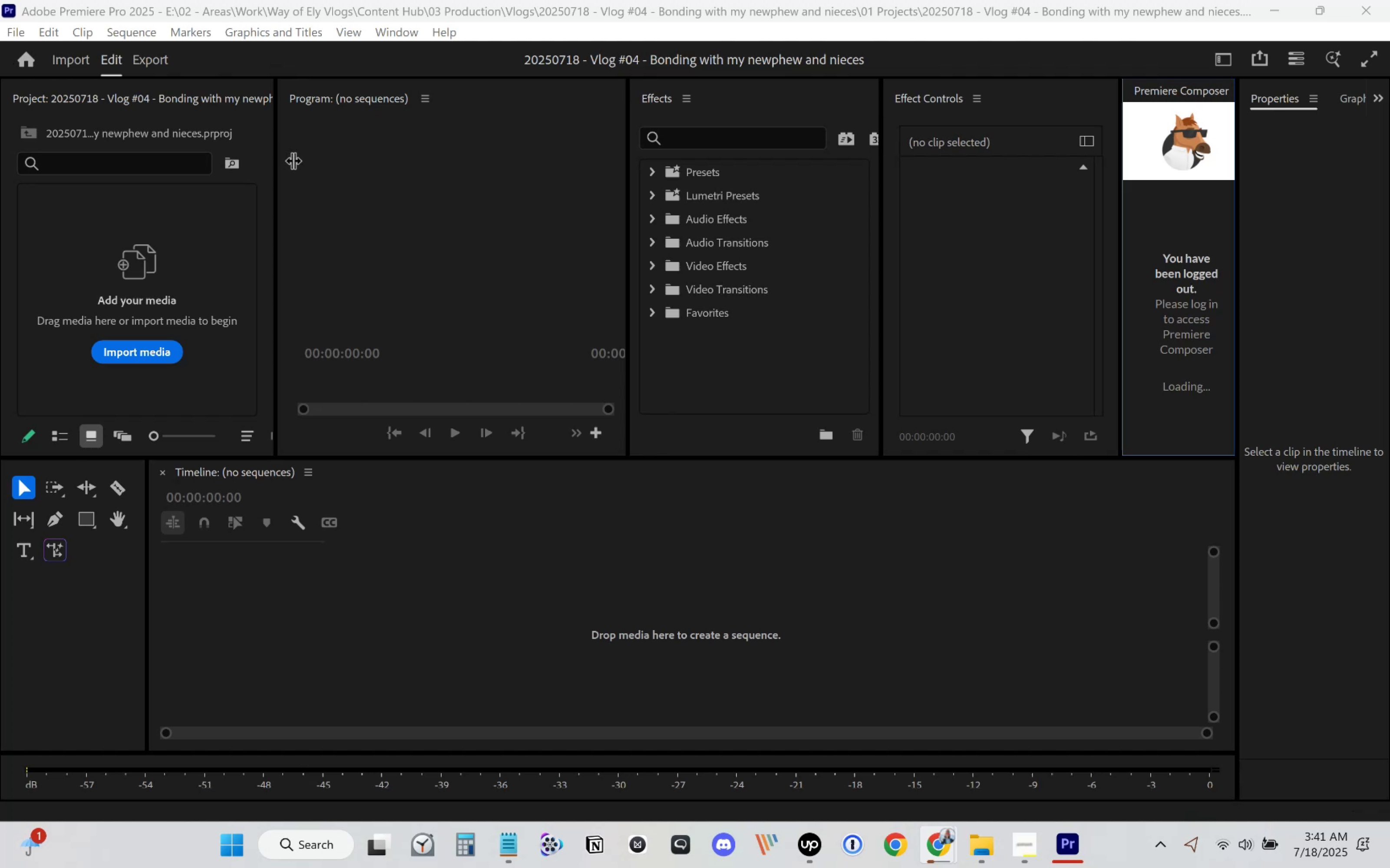 
wait(6.68)
 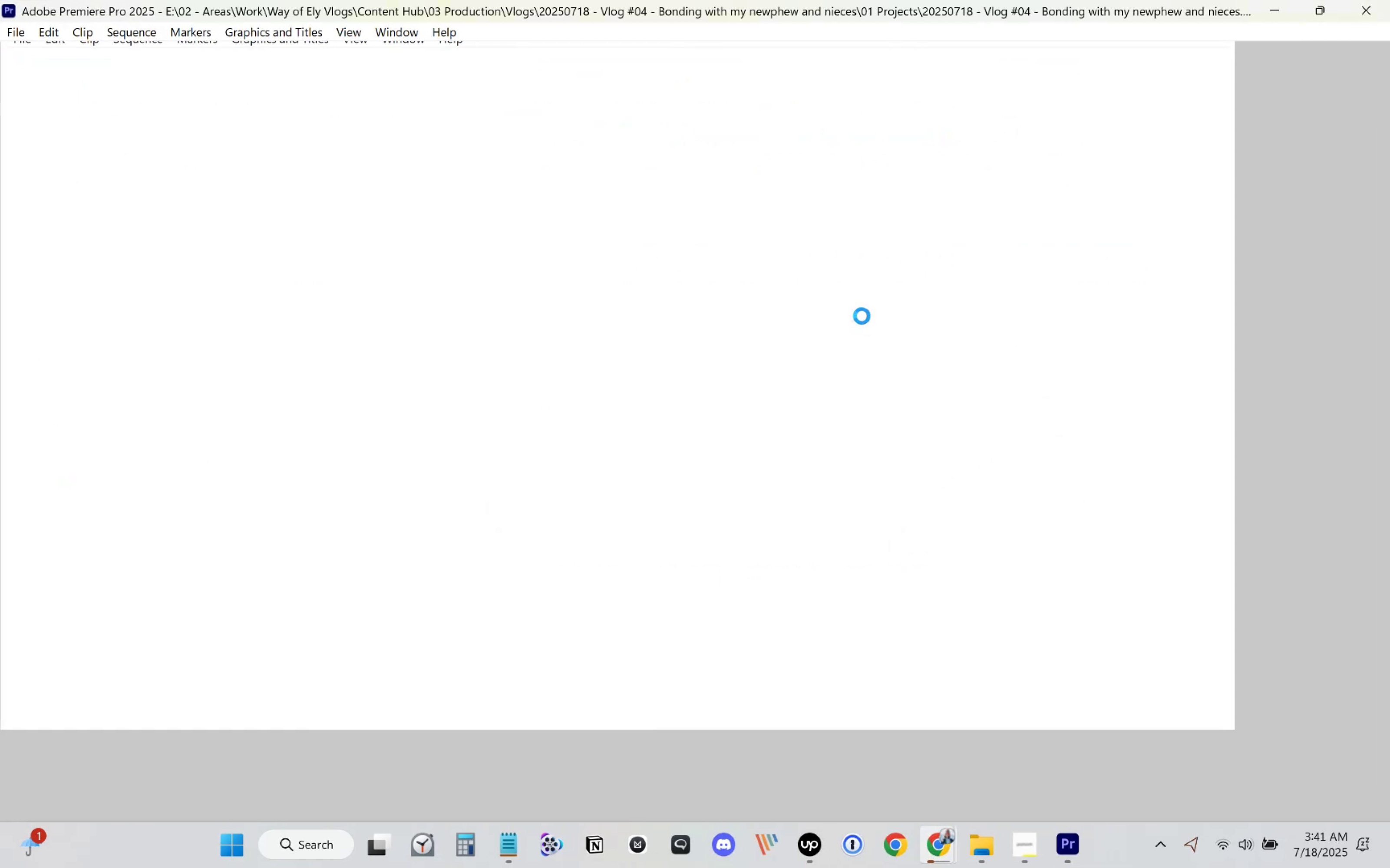 
left_click_drag(start_coordinate=[274, 207], to_coordinate=[500, 256])
 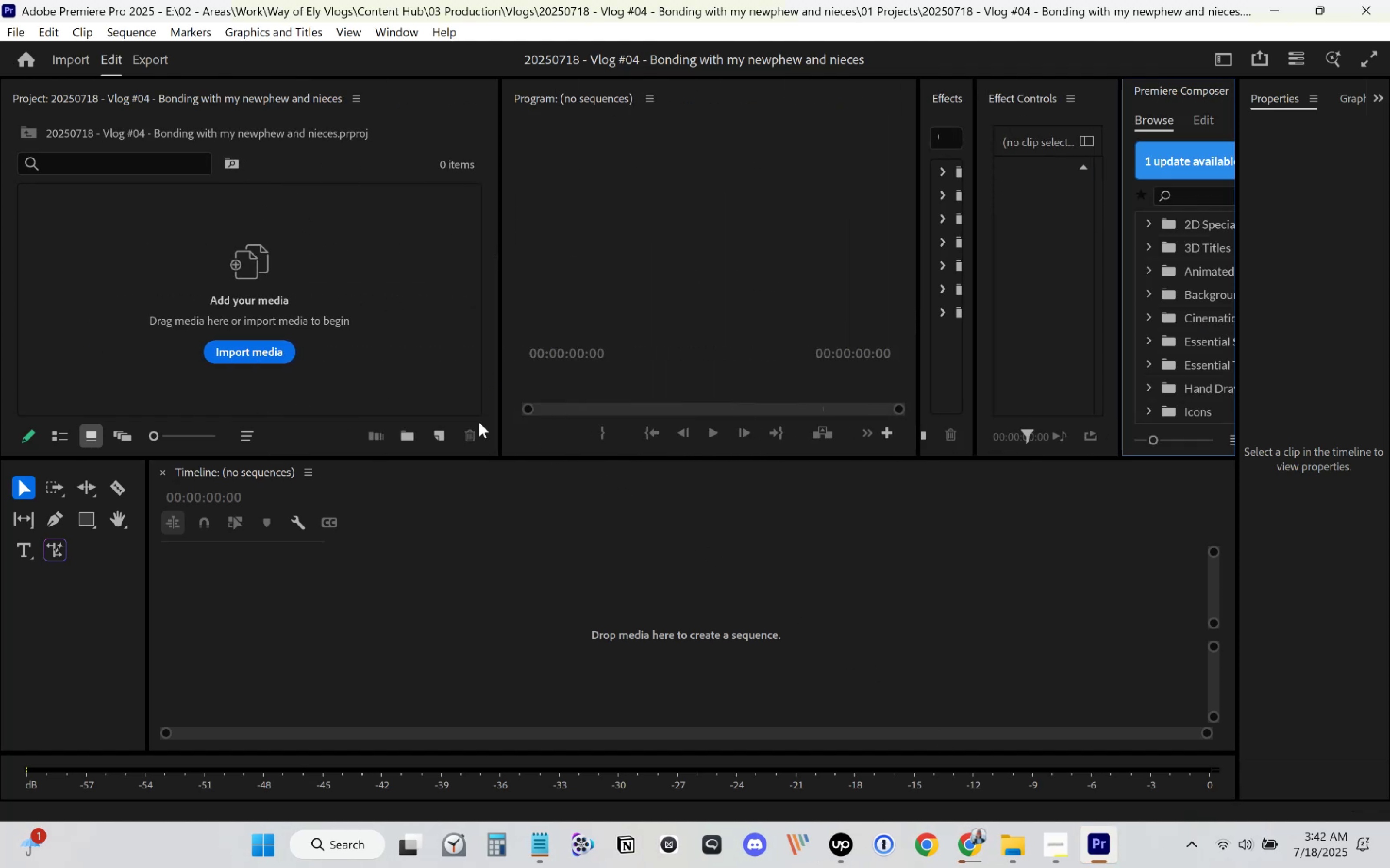 
left_click_drag(start_coordinate=[193, 240], to_coordinate=[194, 243])
 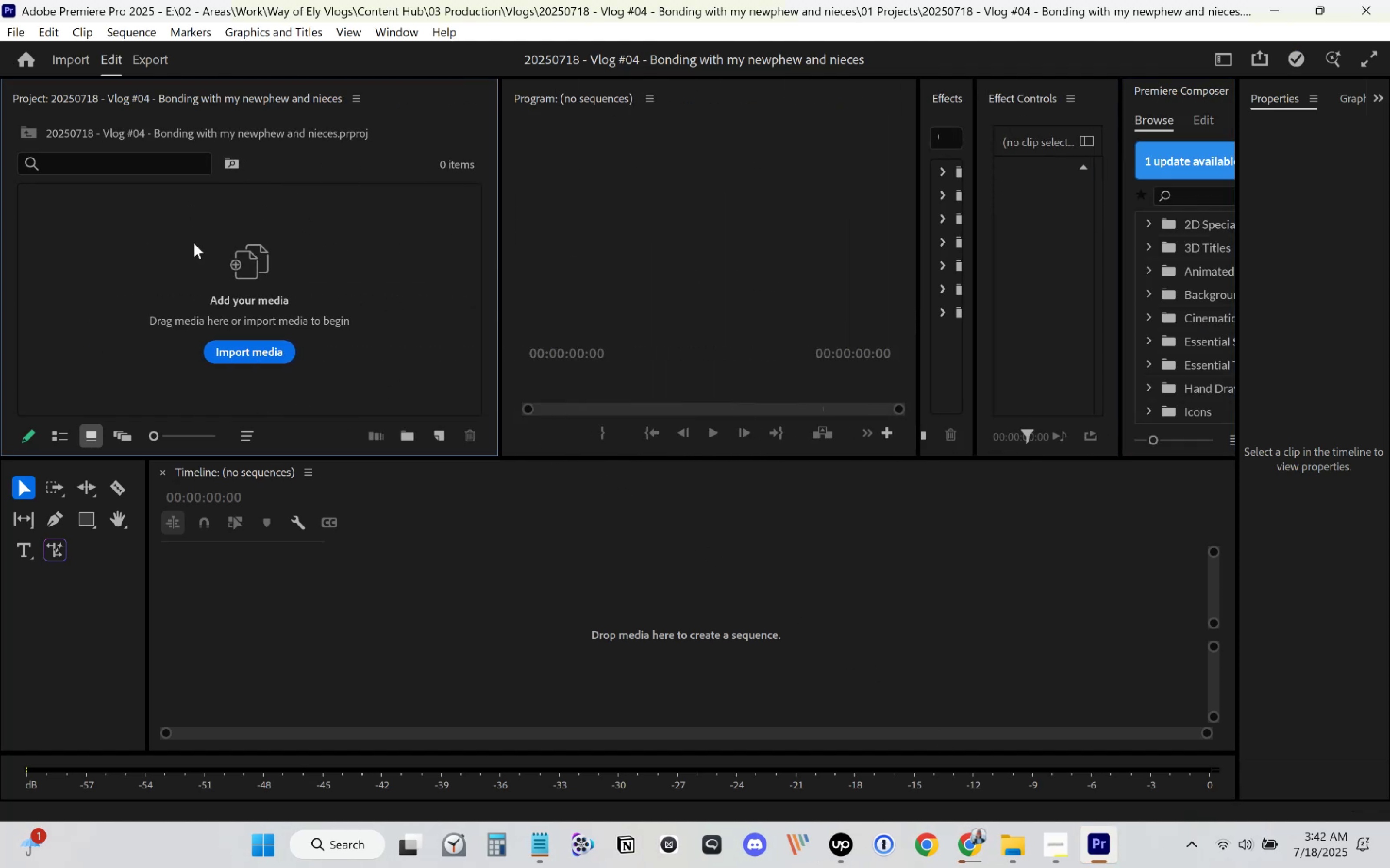 
double_click([194, 243])
 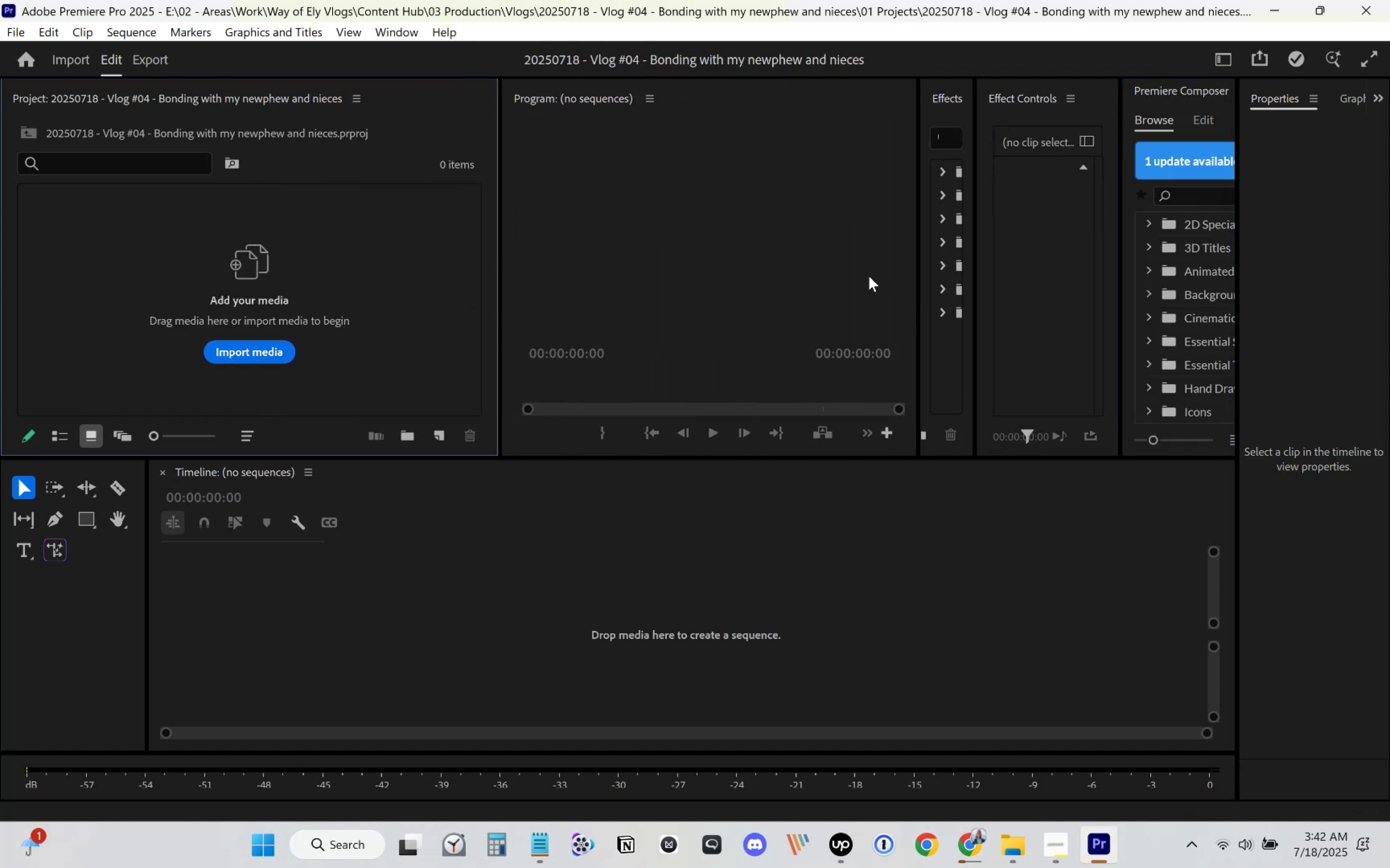 
left_click_drag(start_coordinate=[918, 306], to_coordinate=[415, 231])
 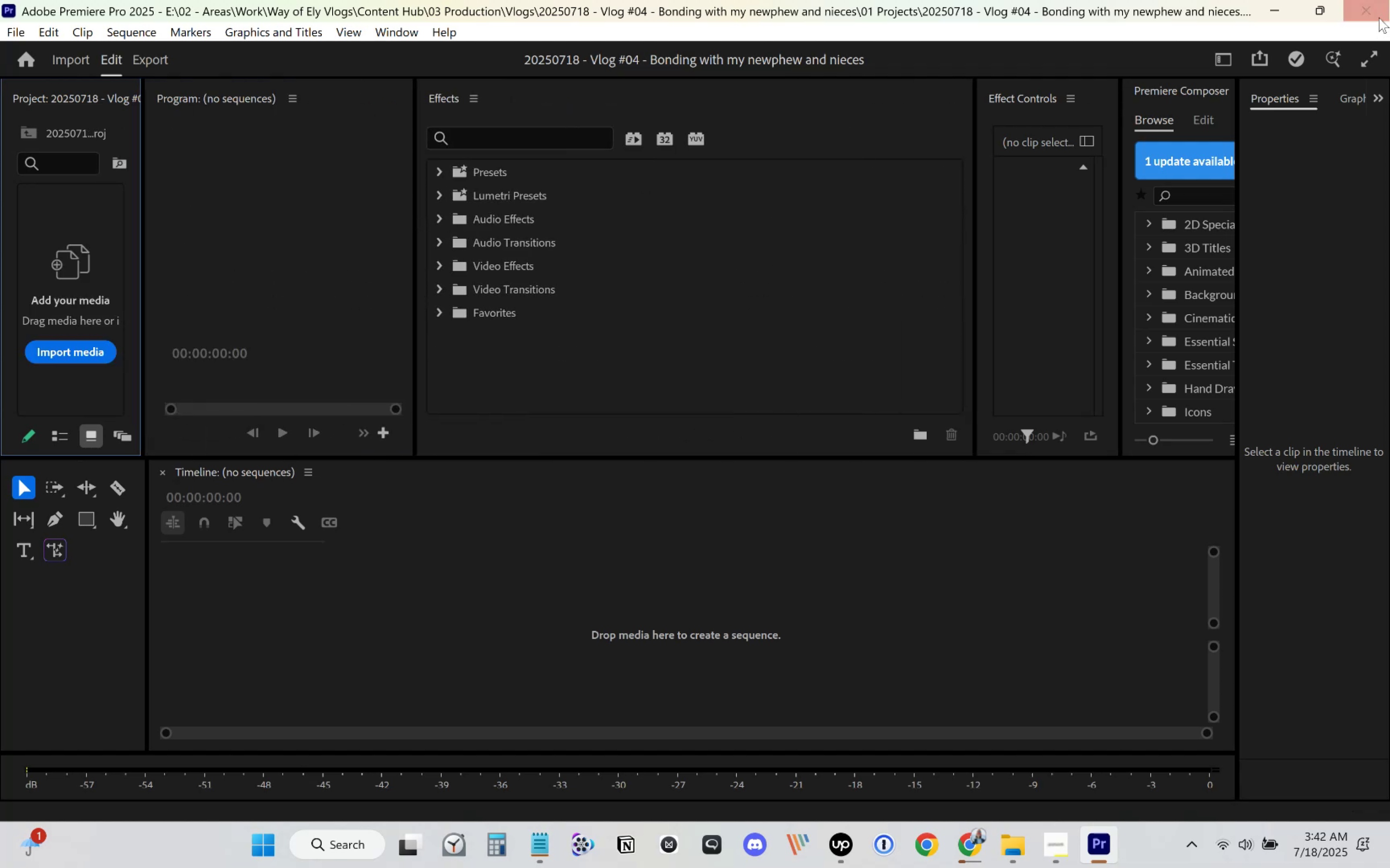 
left_click([1380, 11])
 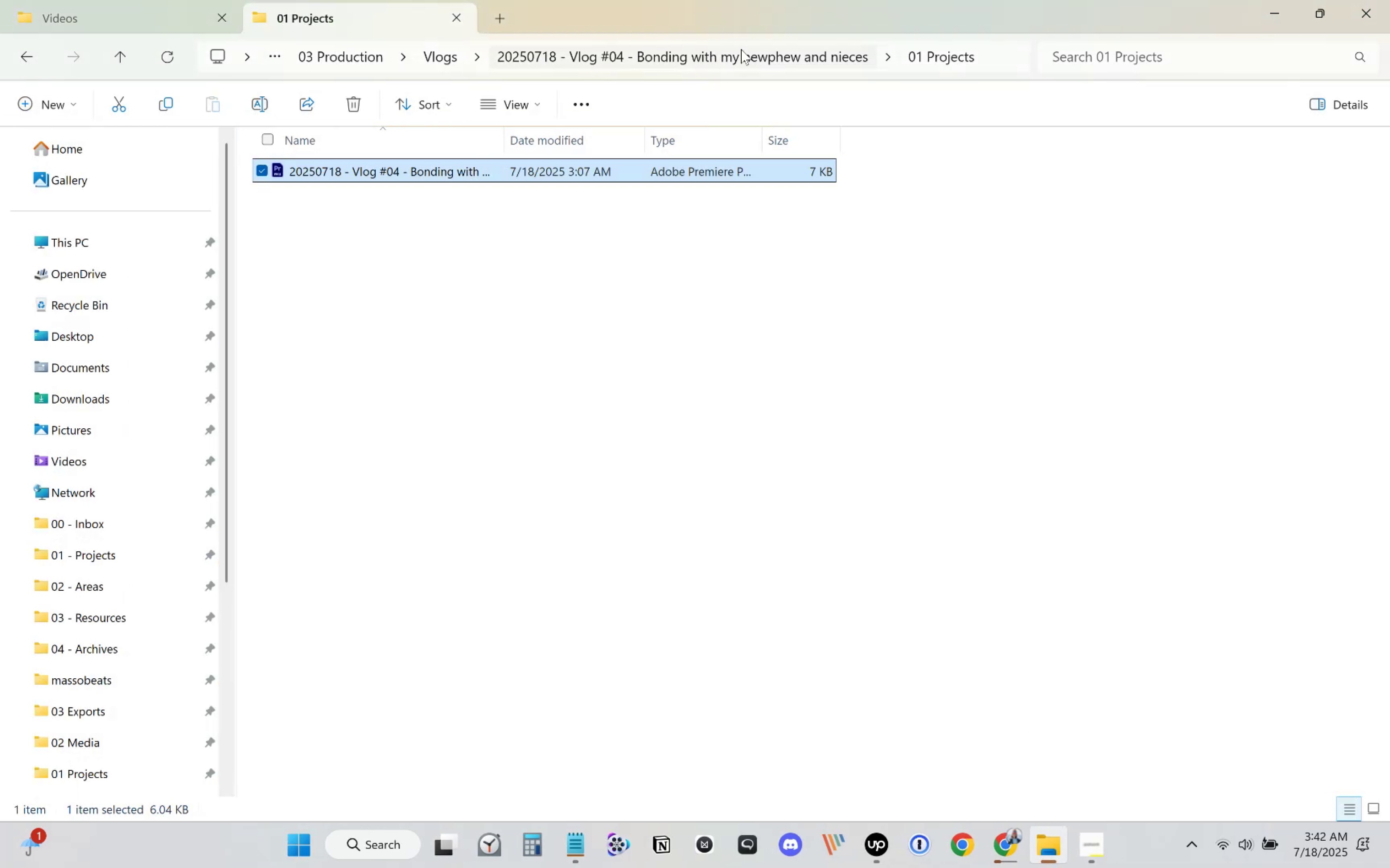 
left_click([741, 49])
 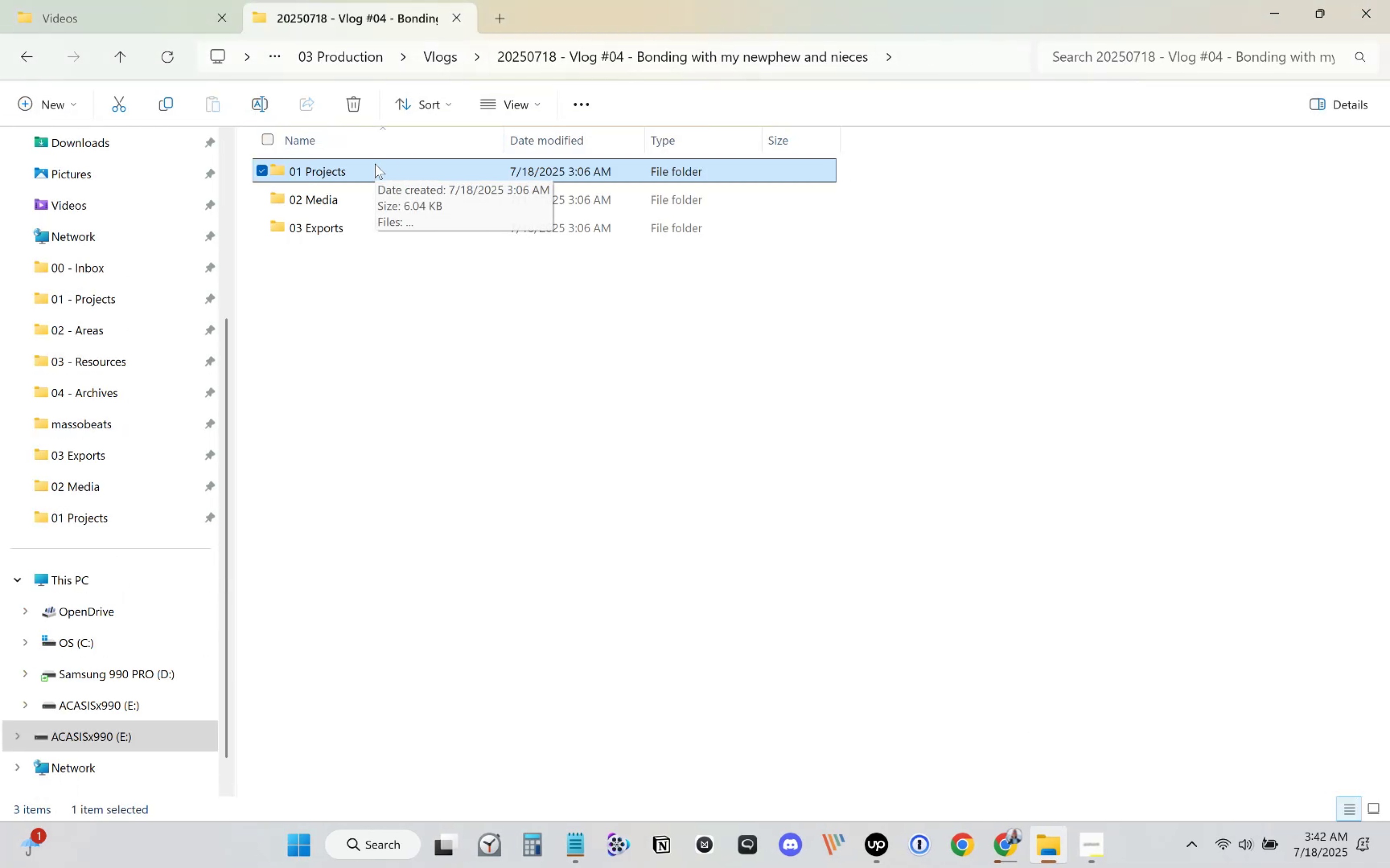 
left_click([375, 164])
 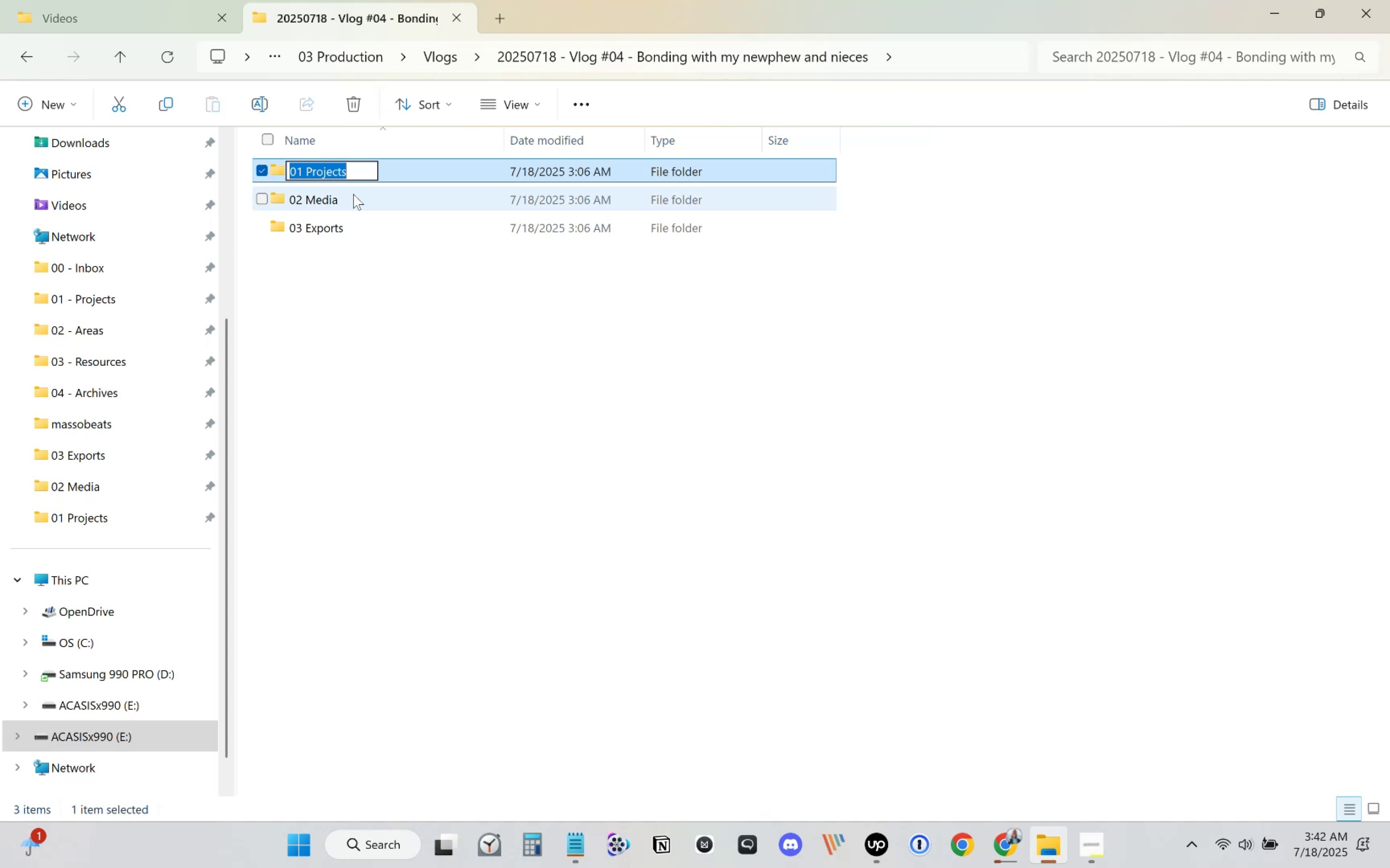 
double_click([351, 198])
 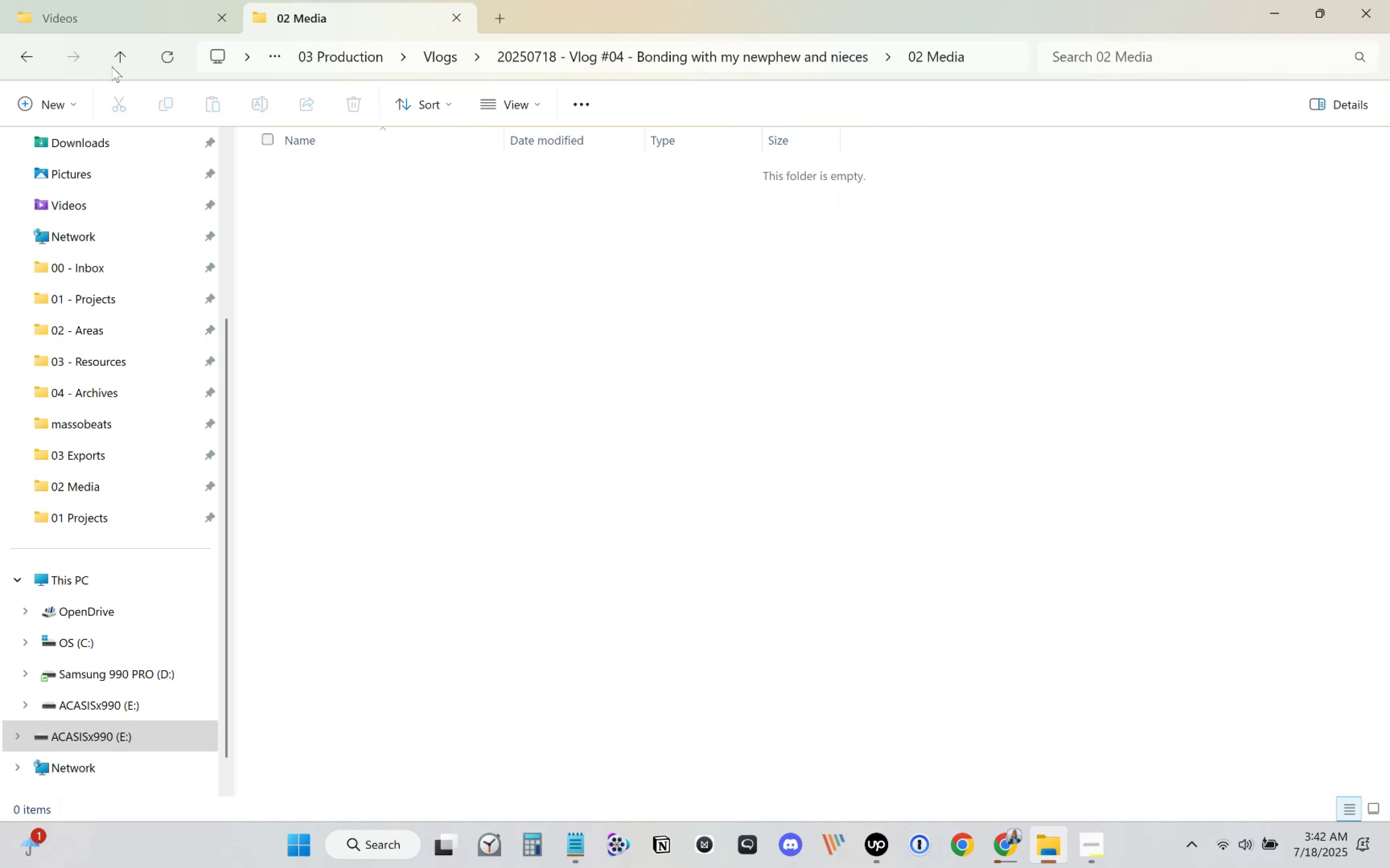 
left_click([10, 57])
 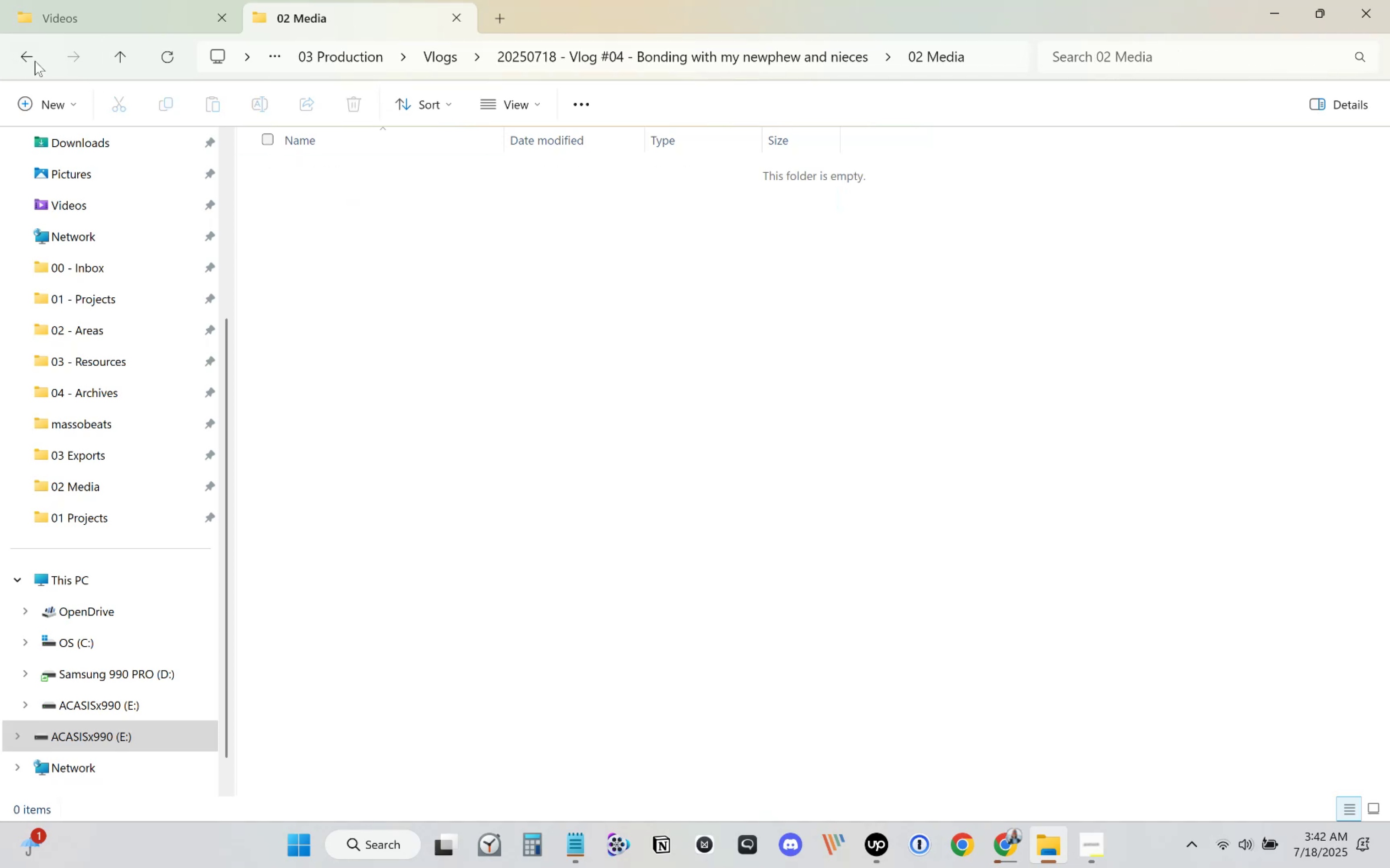 
left_click([35, 61])
 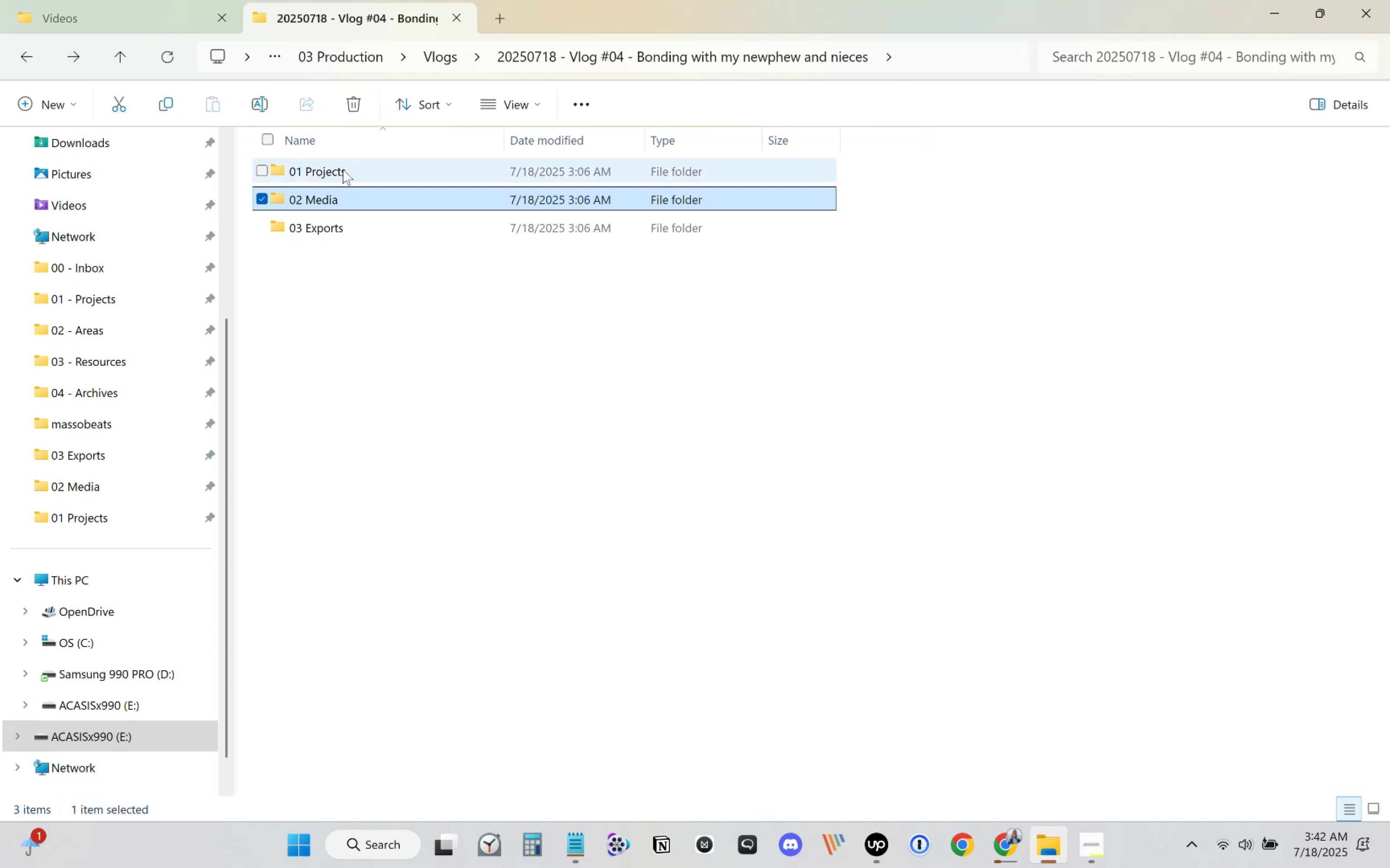 
double_click([343, 169])
 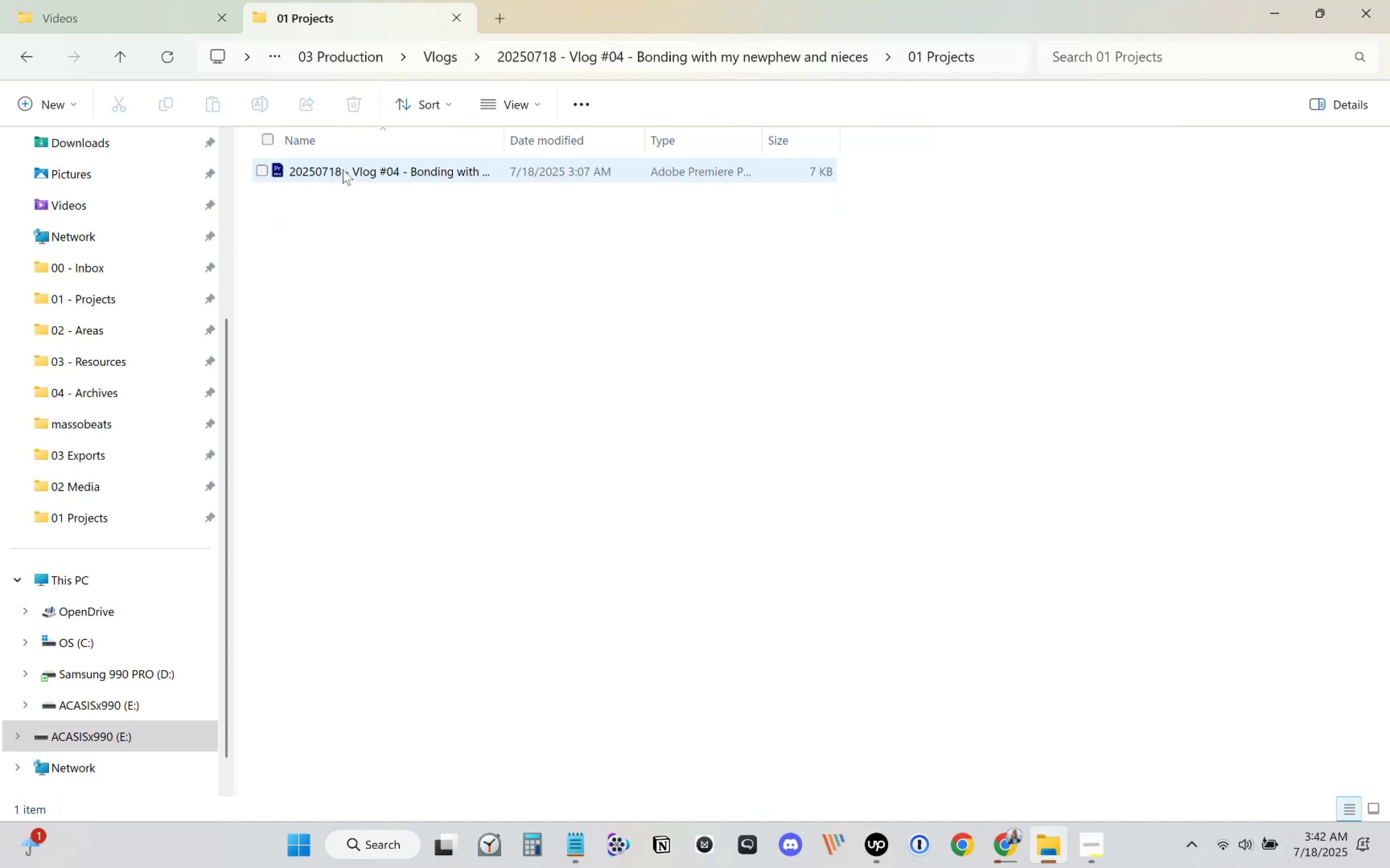 
triple_click([343, 169])
 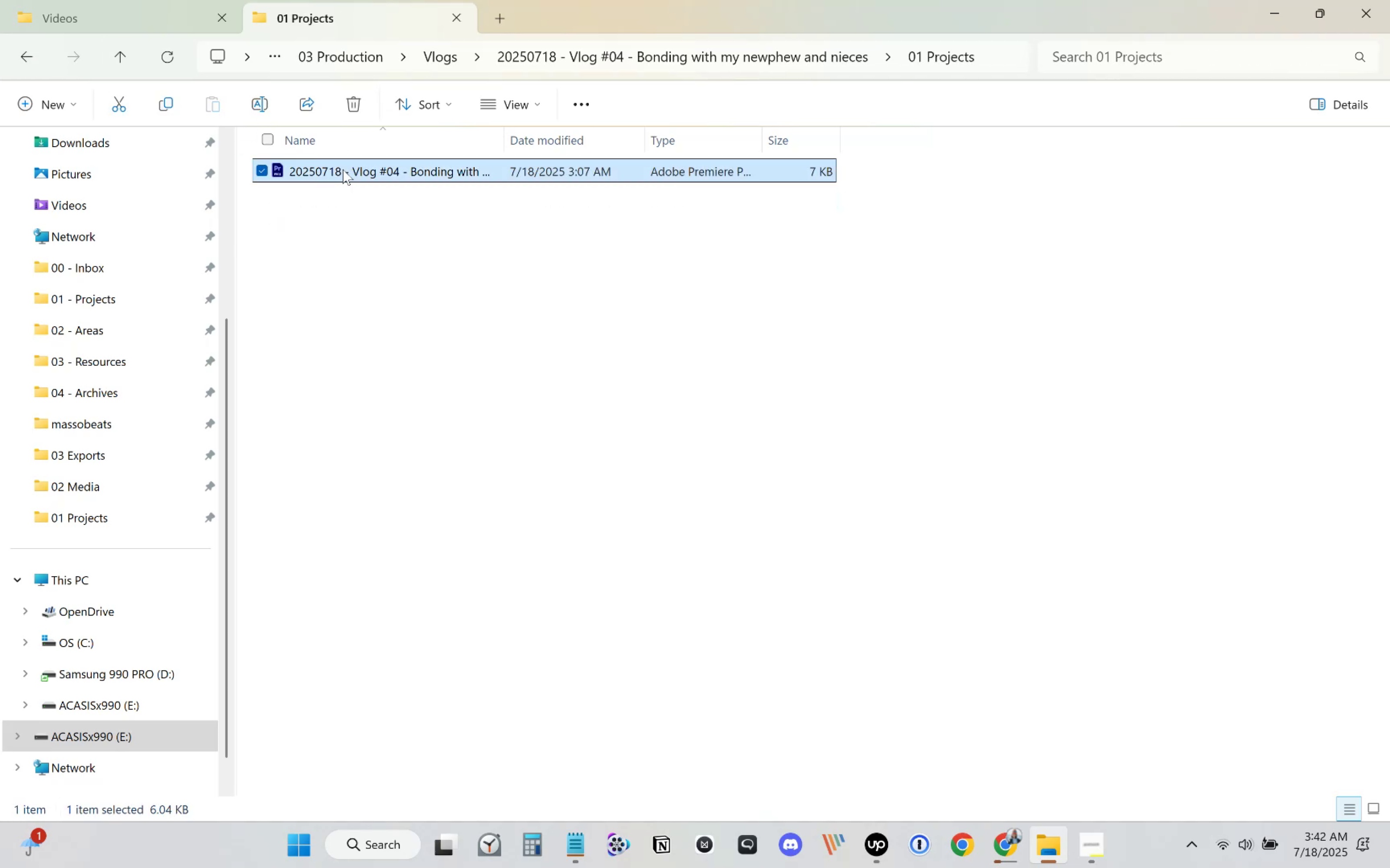 
right_click([343, 169])
 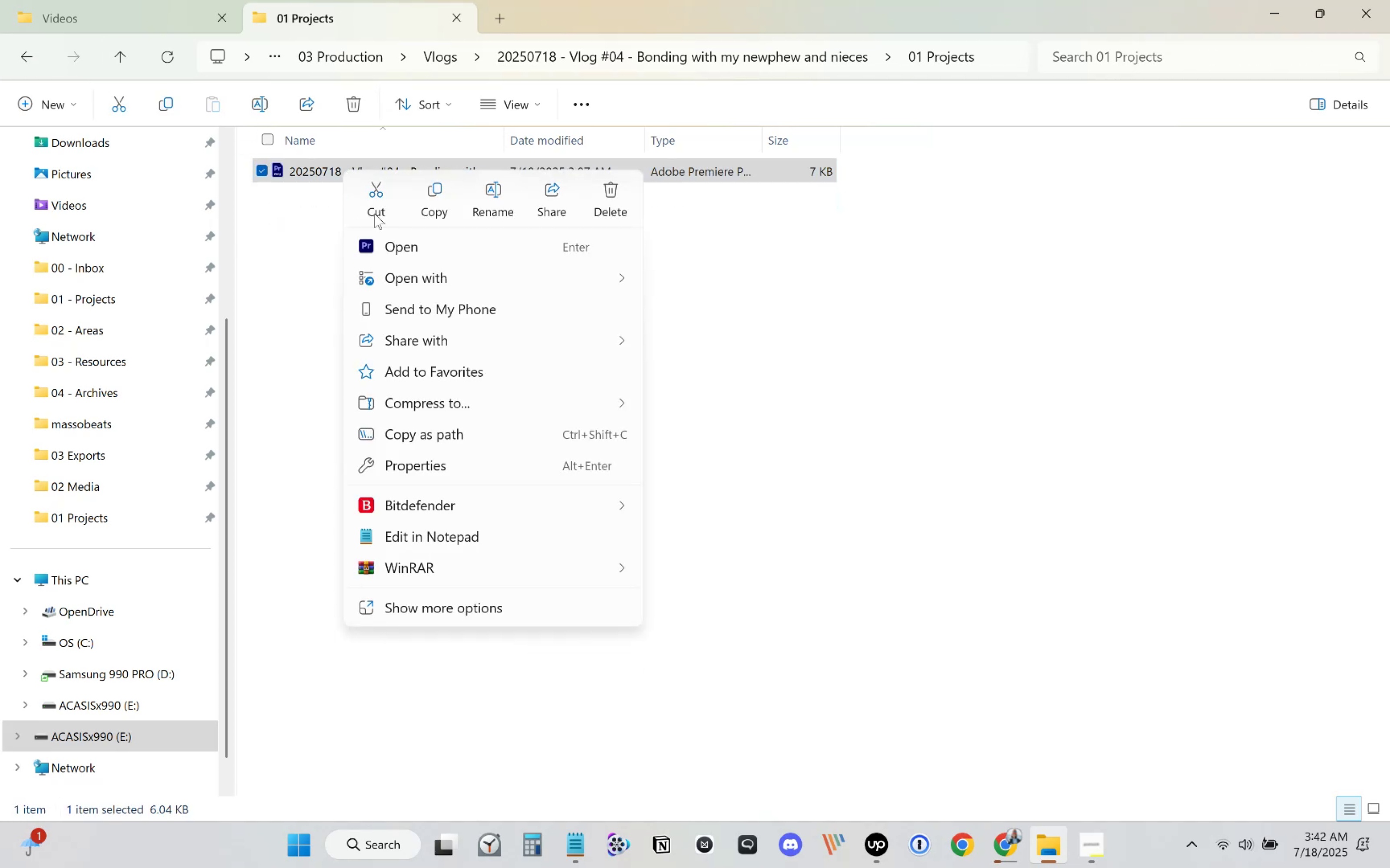 
left_click_drag(start_coordinate=[487, 279], to_coordinate=[723, 311])
 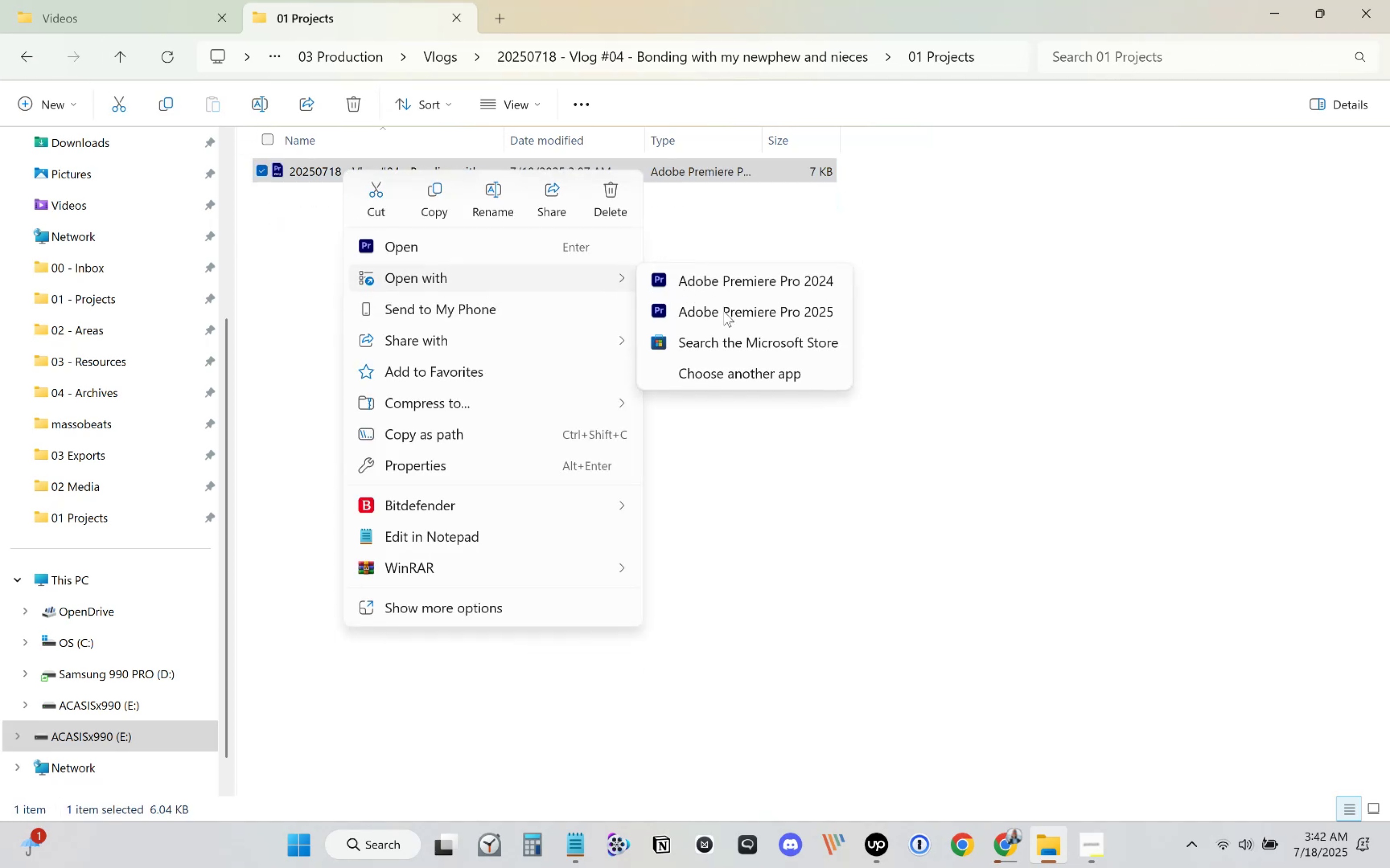 
left_click([723, 311])
 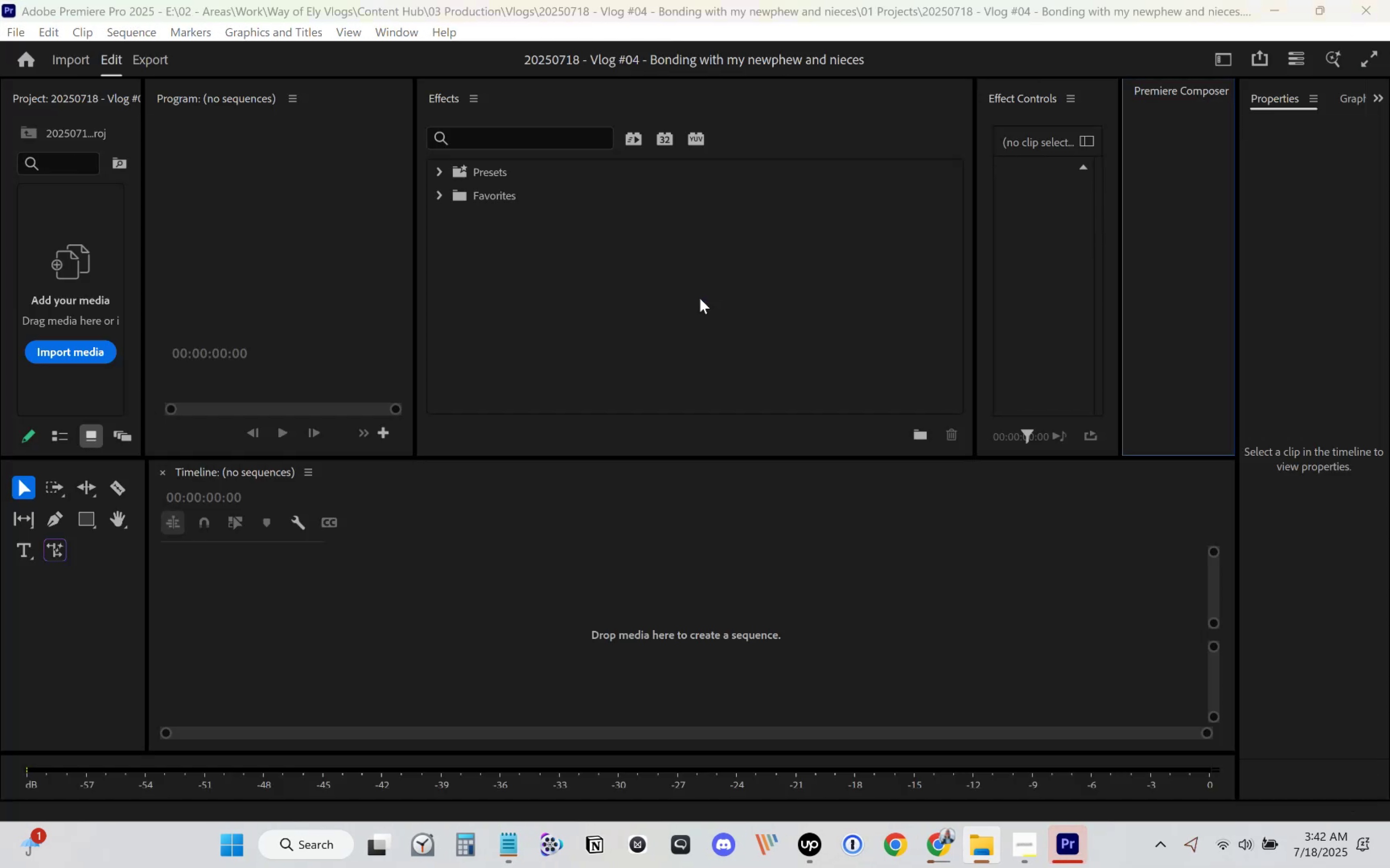 
wait(16.57)
 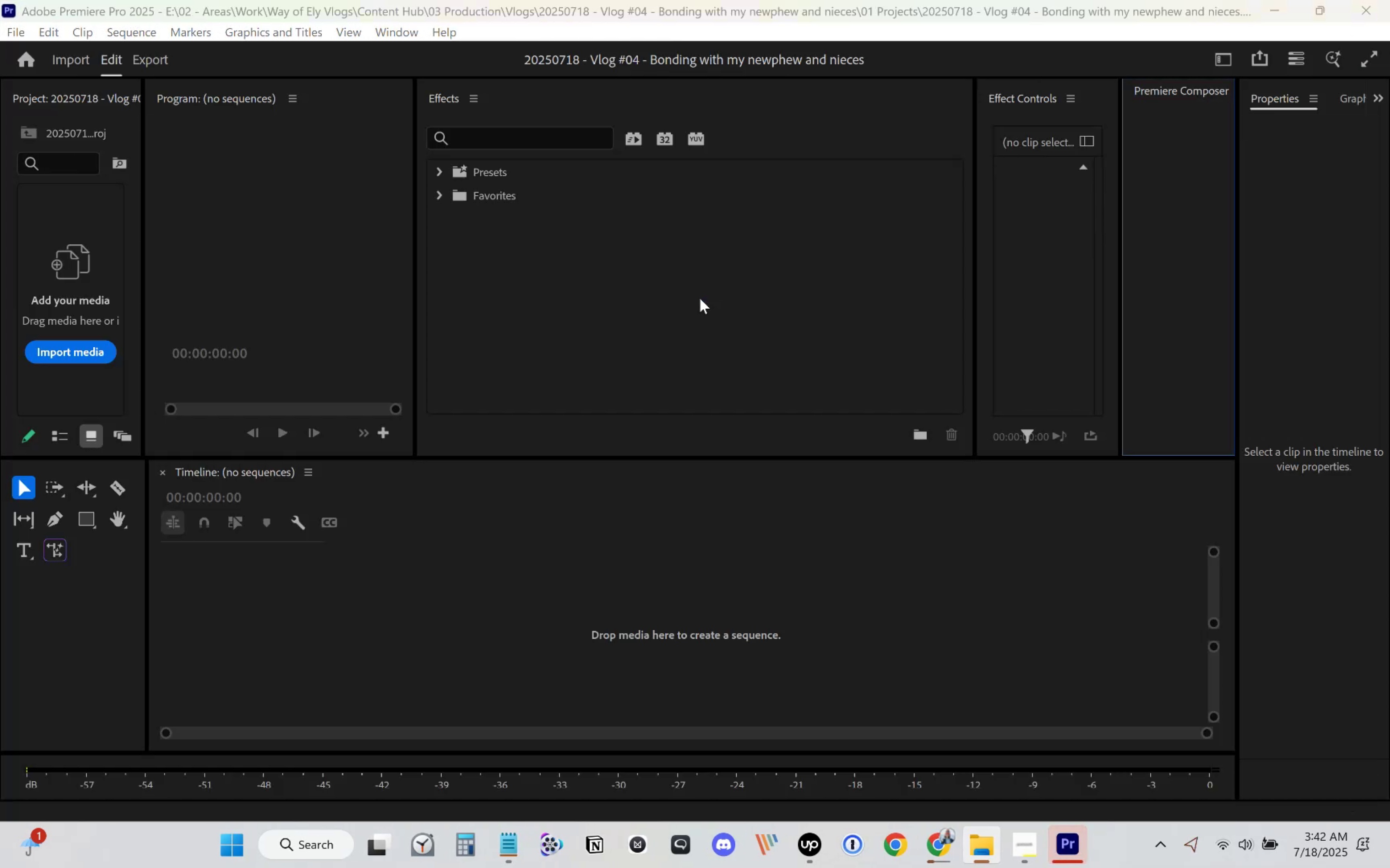 
left_click_drag(start_coordinate=[143, 201], to_coordinate=[434, 252])
 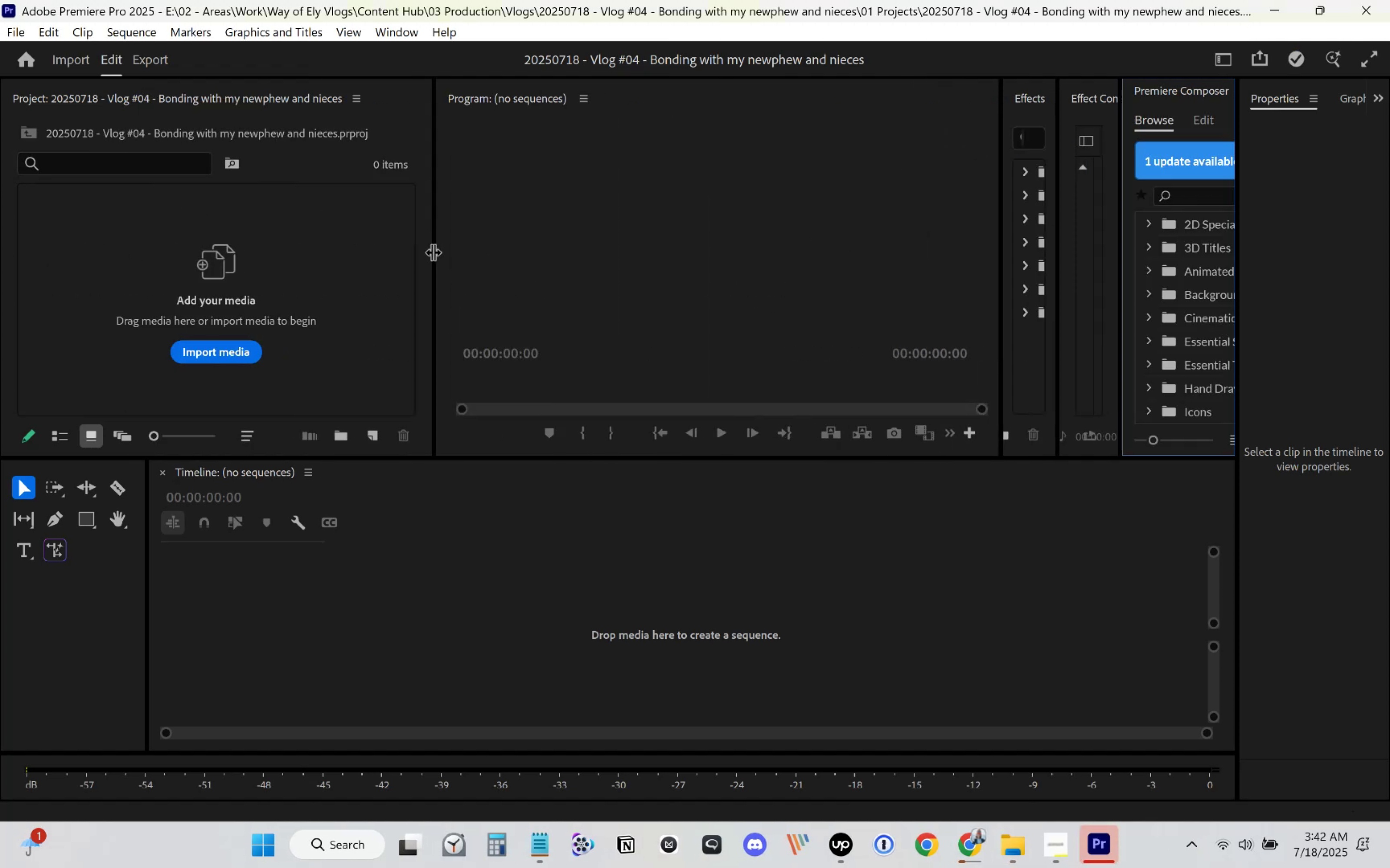 
key(Control+ControlLeft)
 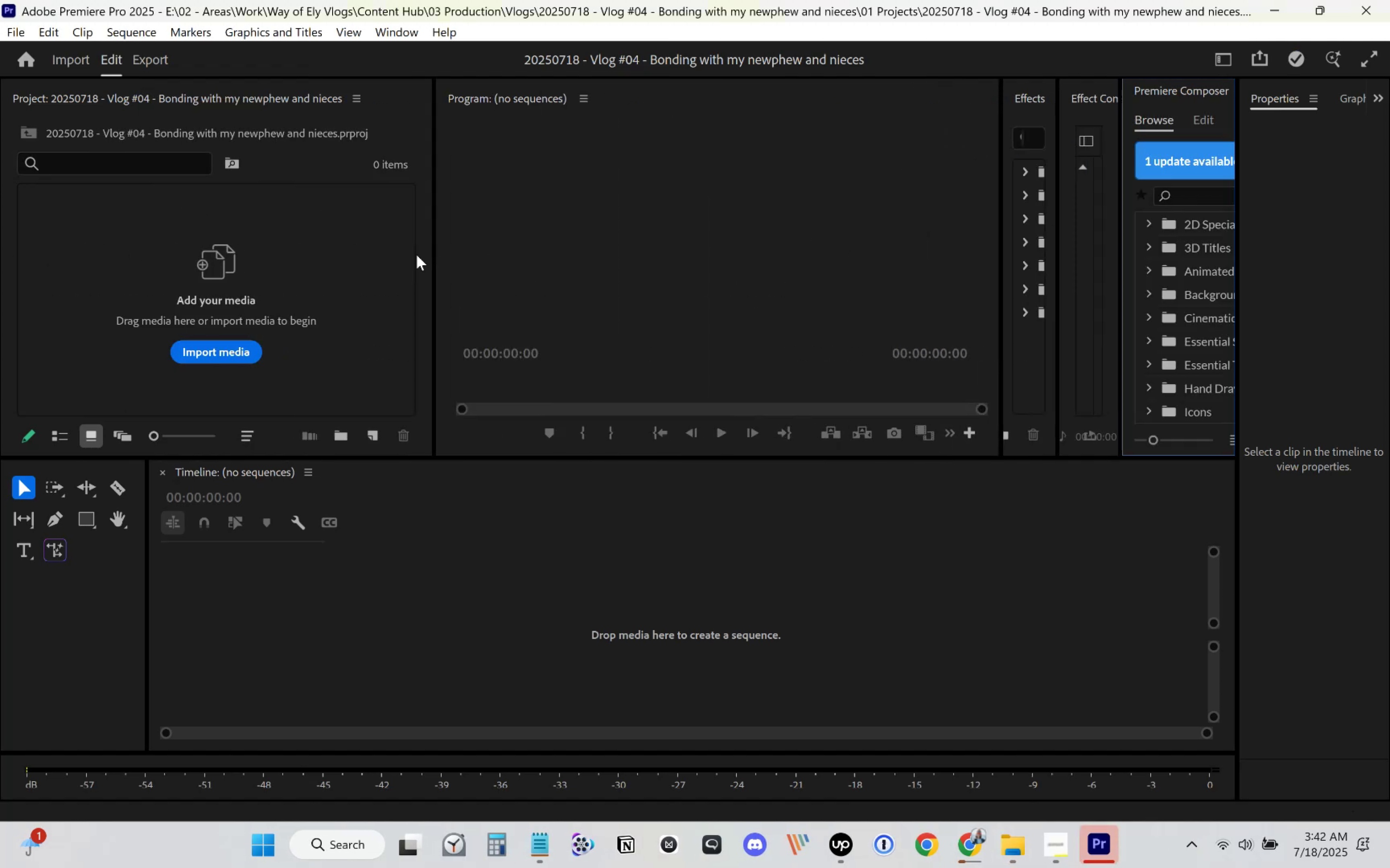 
key(Control+S)
 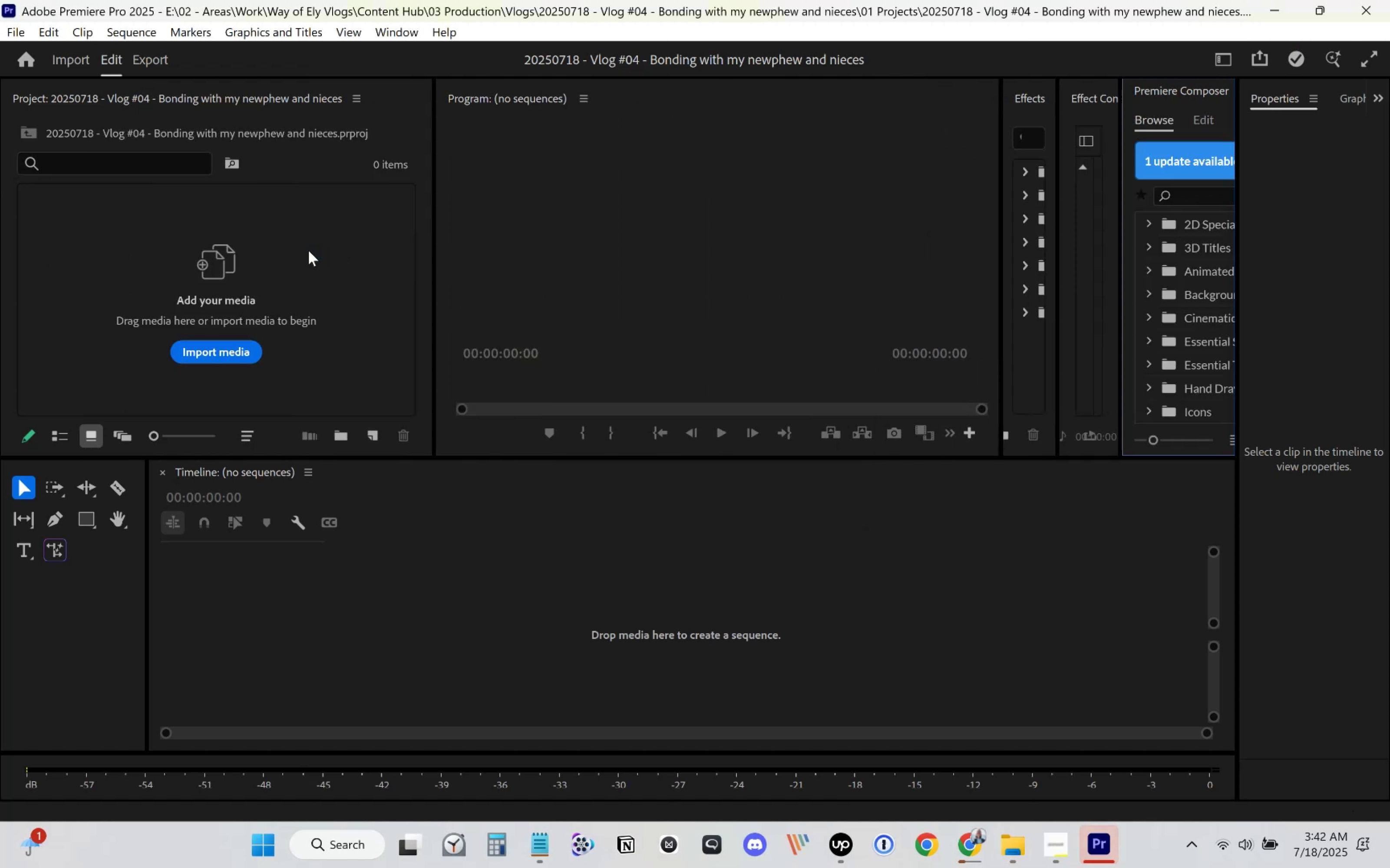 
left_click([308, 250])
 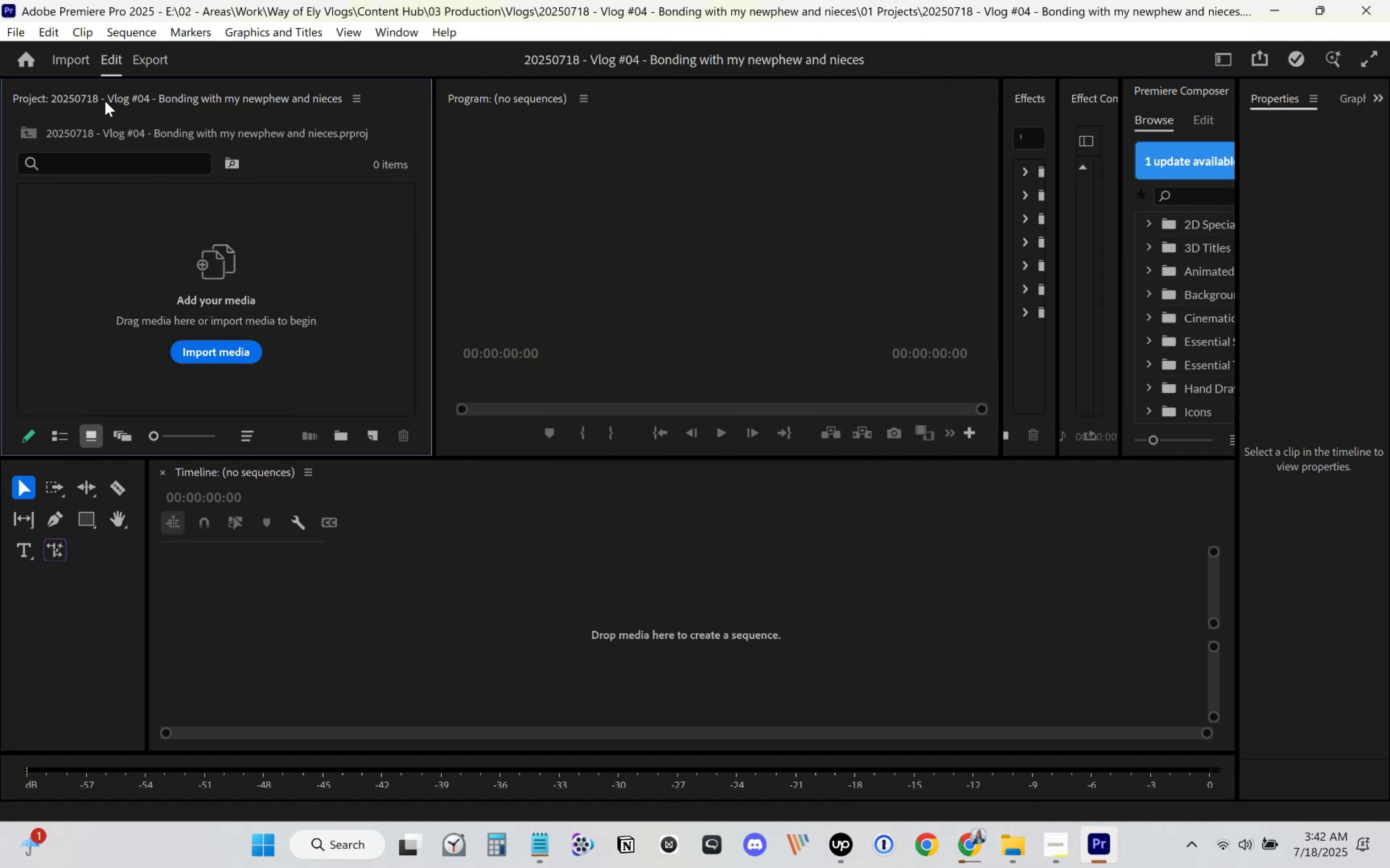 
left_click([4, 30])
 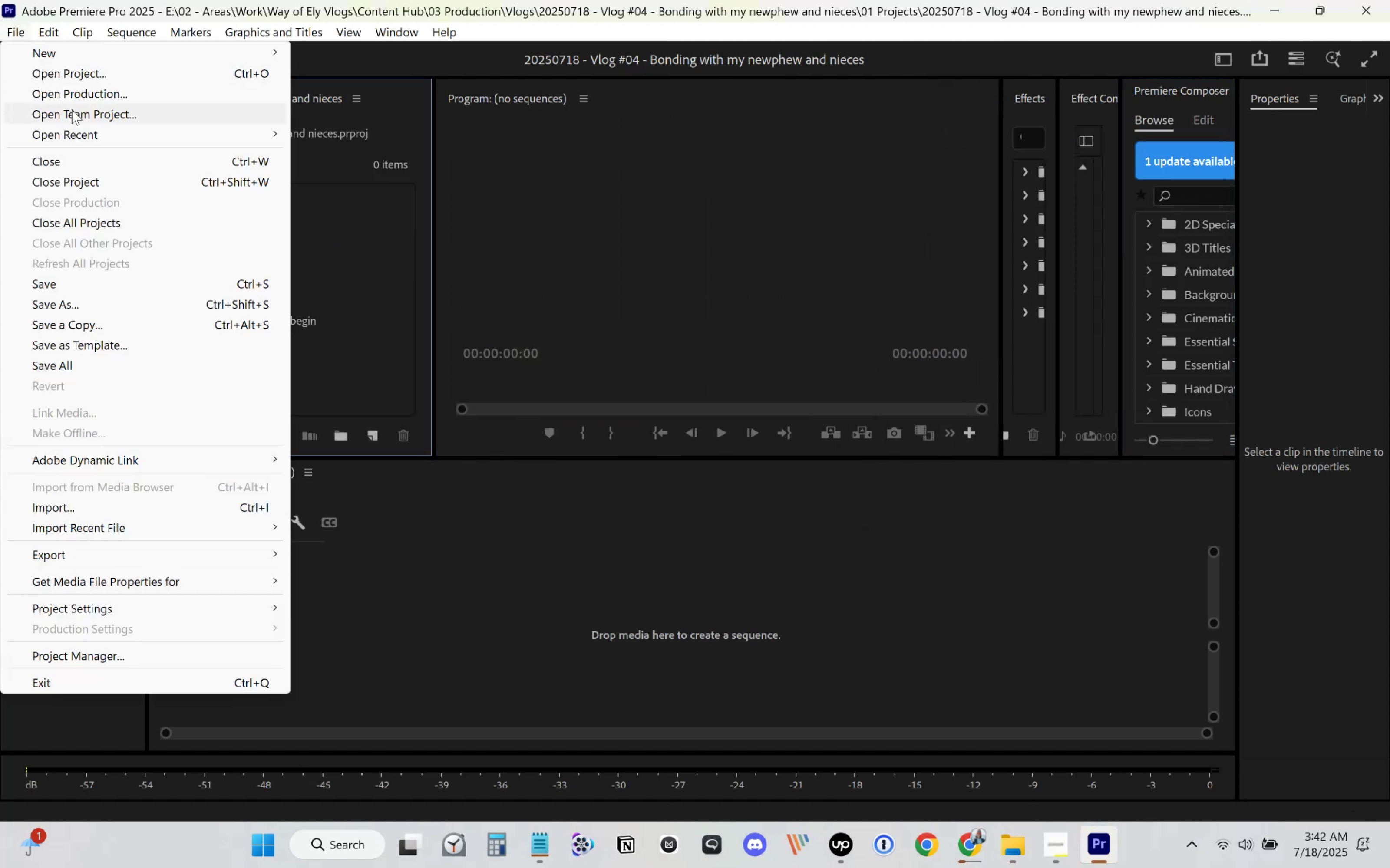 
left_click_drag(start_coordinate=[76, 133], to_coordinate=[598, 155])
 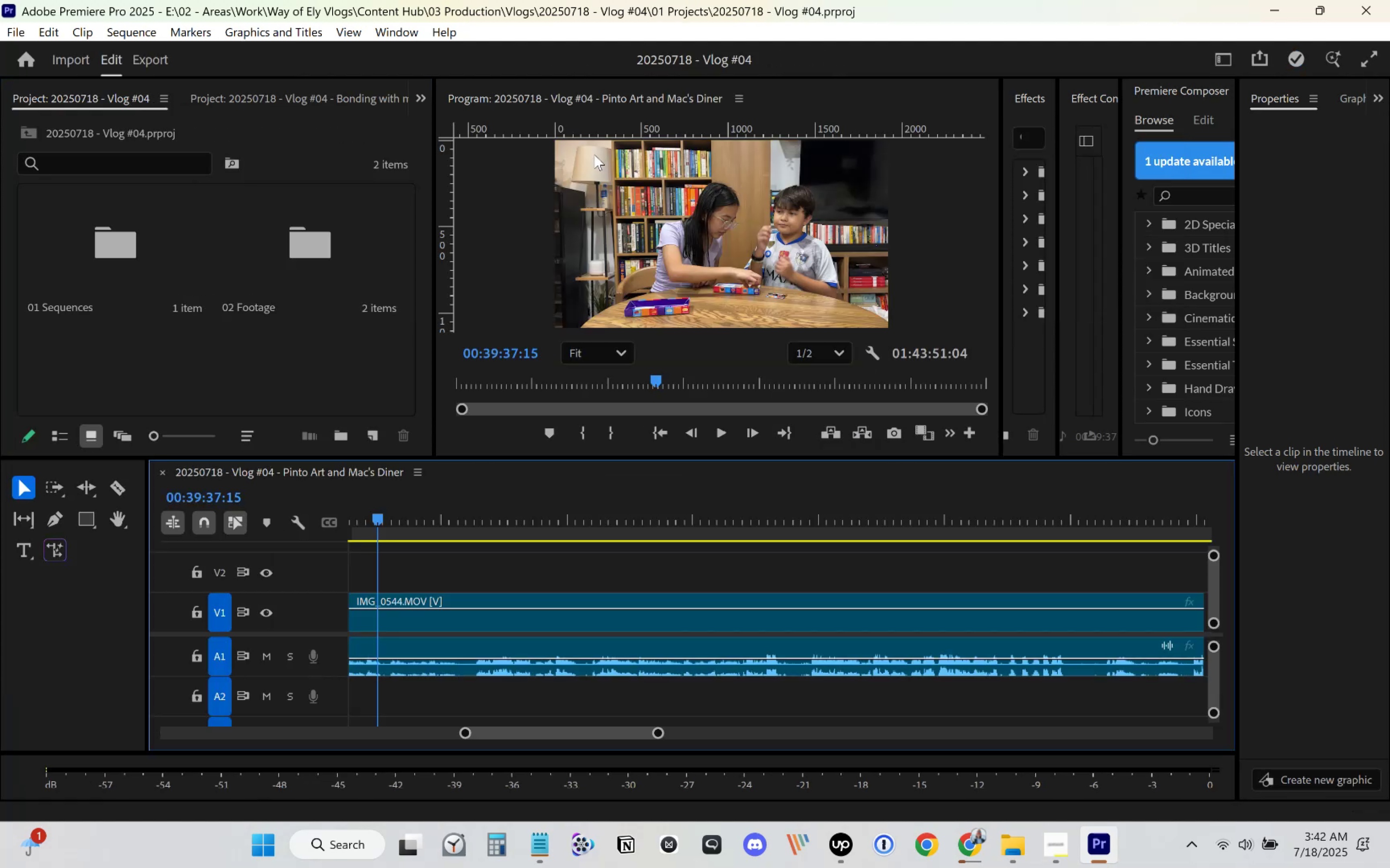 
wait(6.52)
 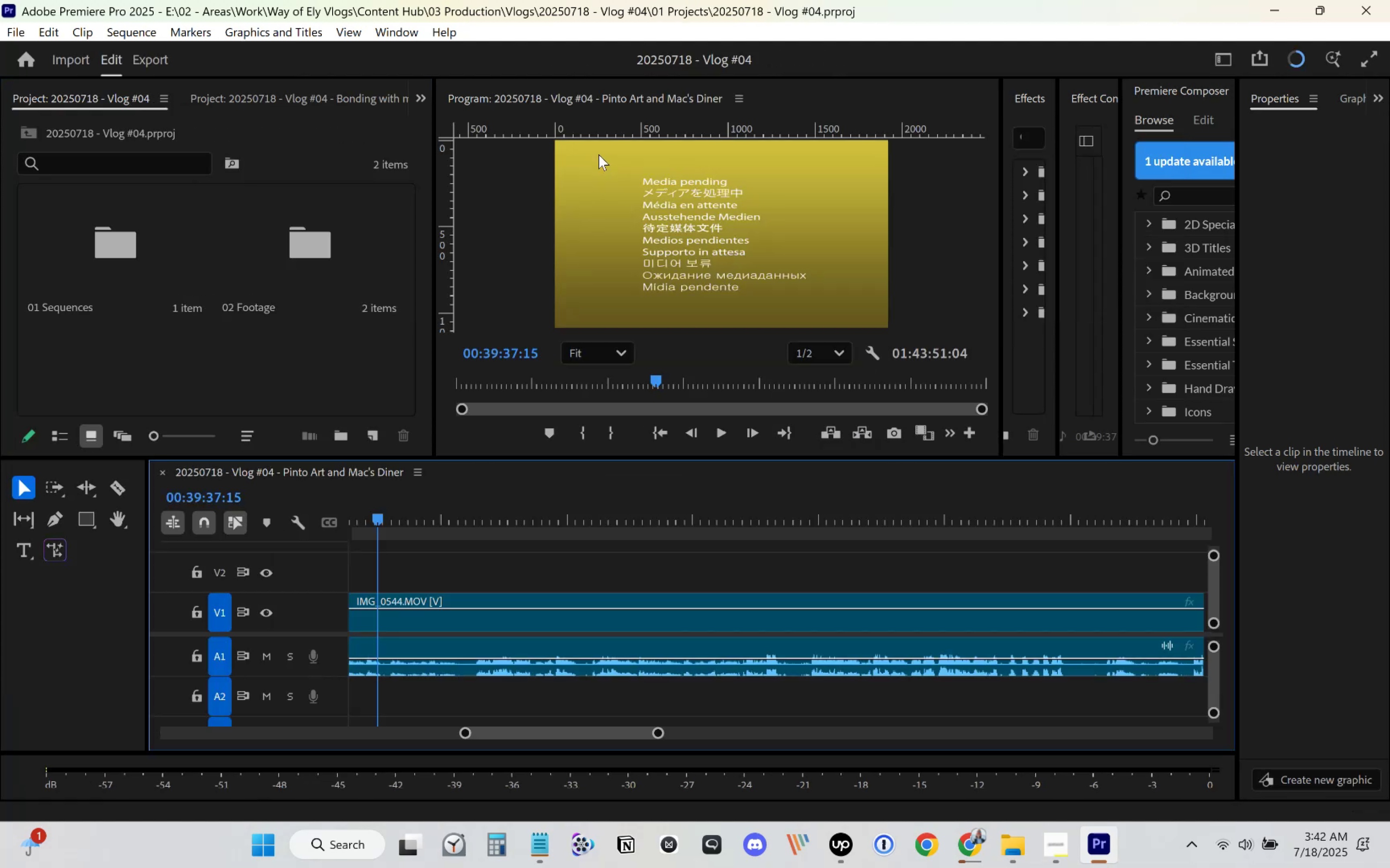 
left_click_drag(start_coordinate=[432, 148], to_coordinate=[632, 167])
 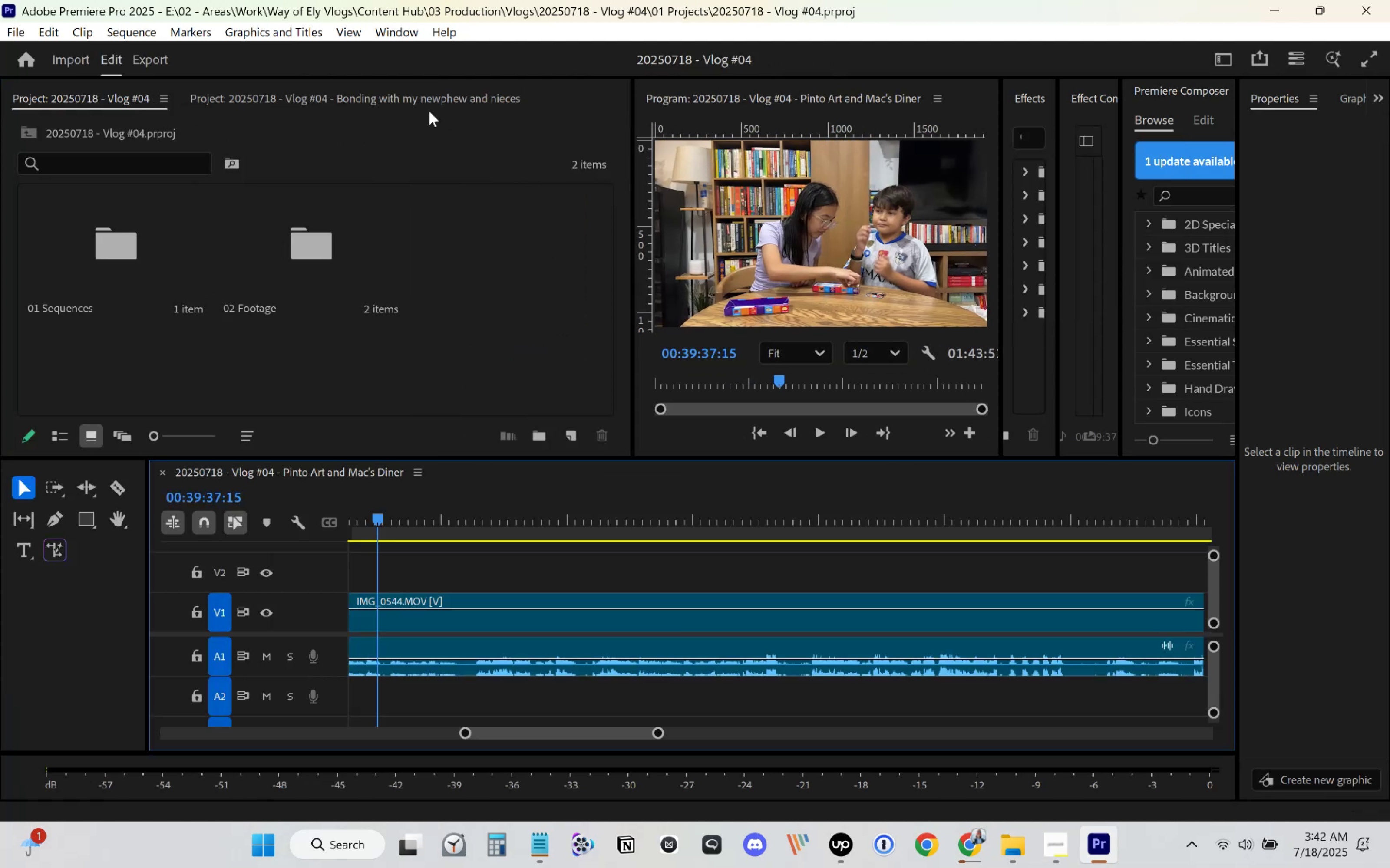 
left_click([419, 102])
 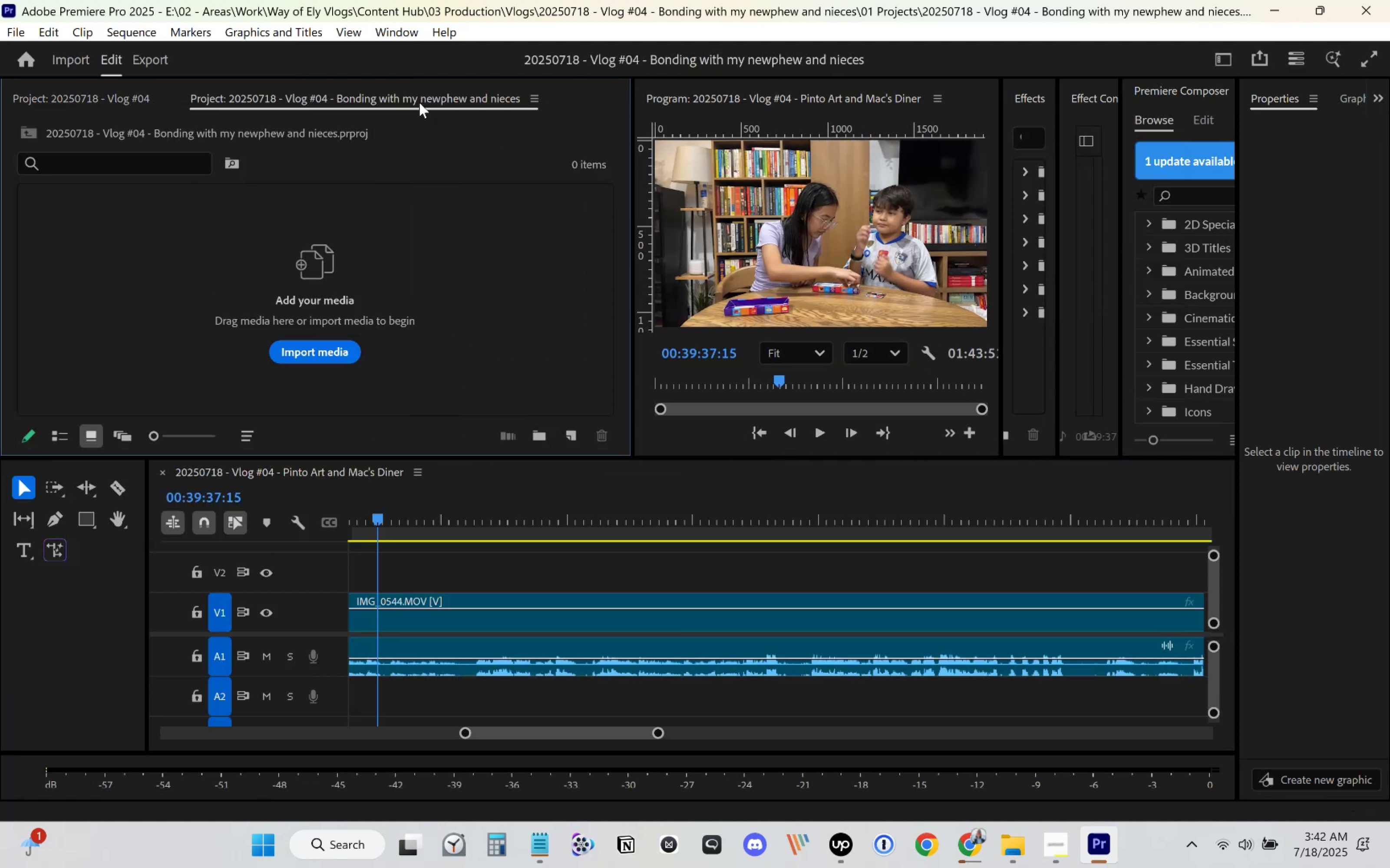 
right_click([419, 102])
 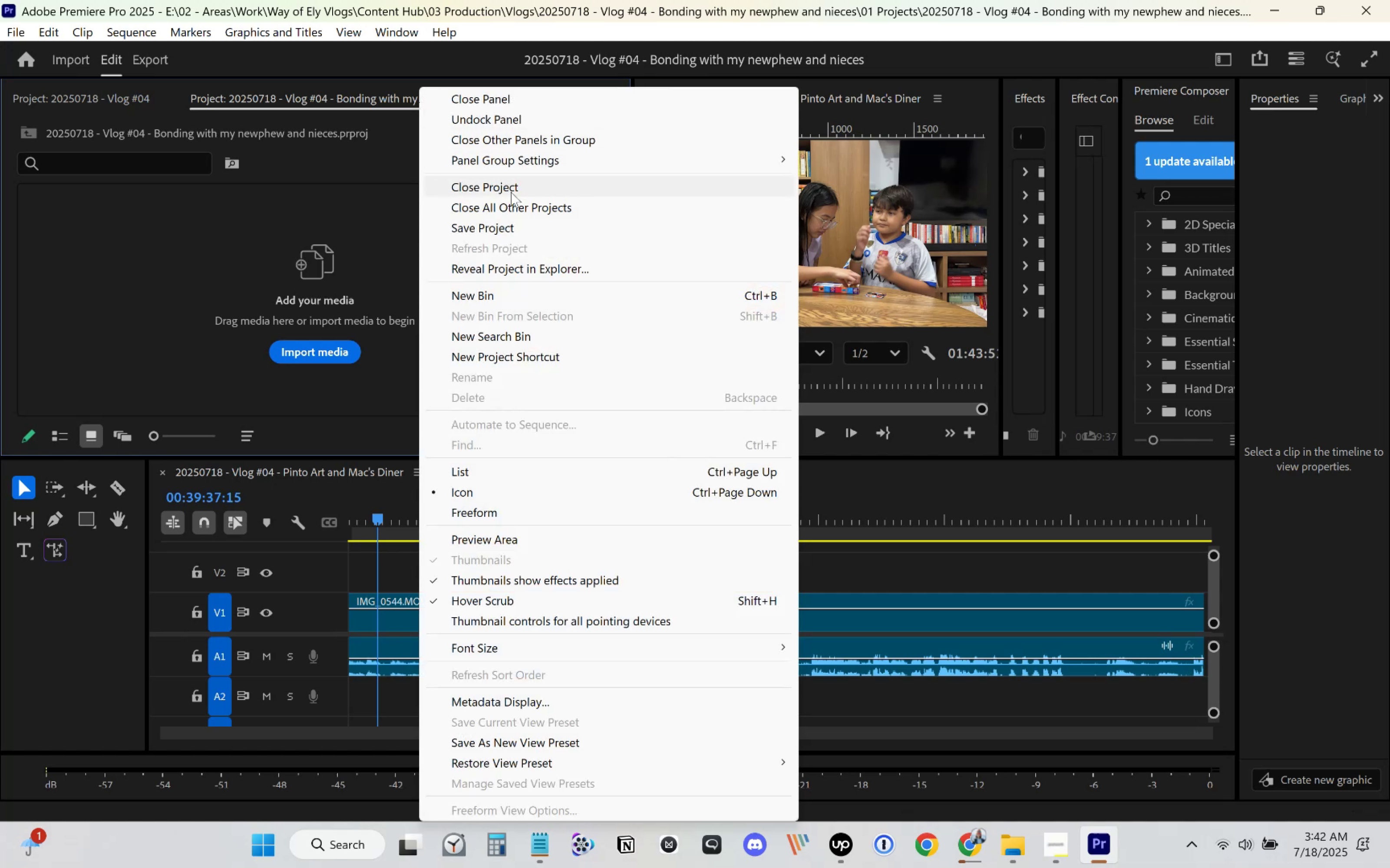 
left_click([511, 192])
 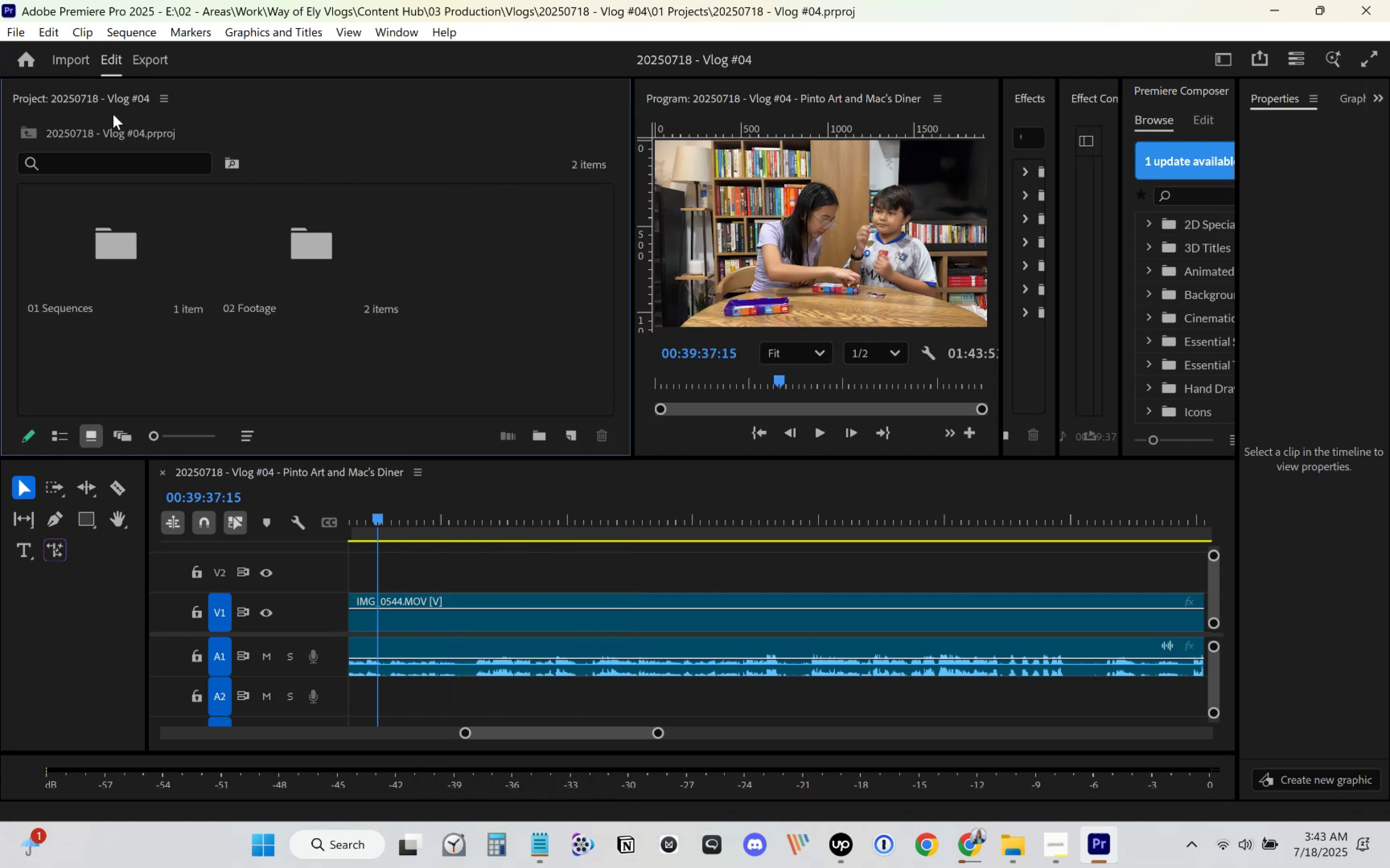 
left_click([103, 112])
 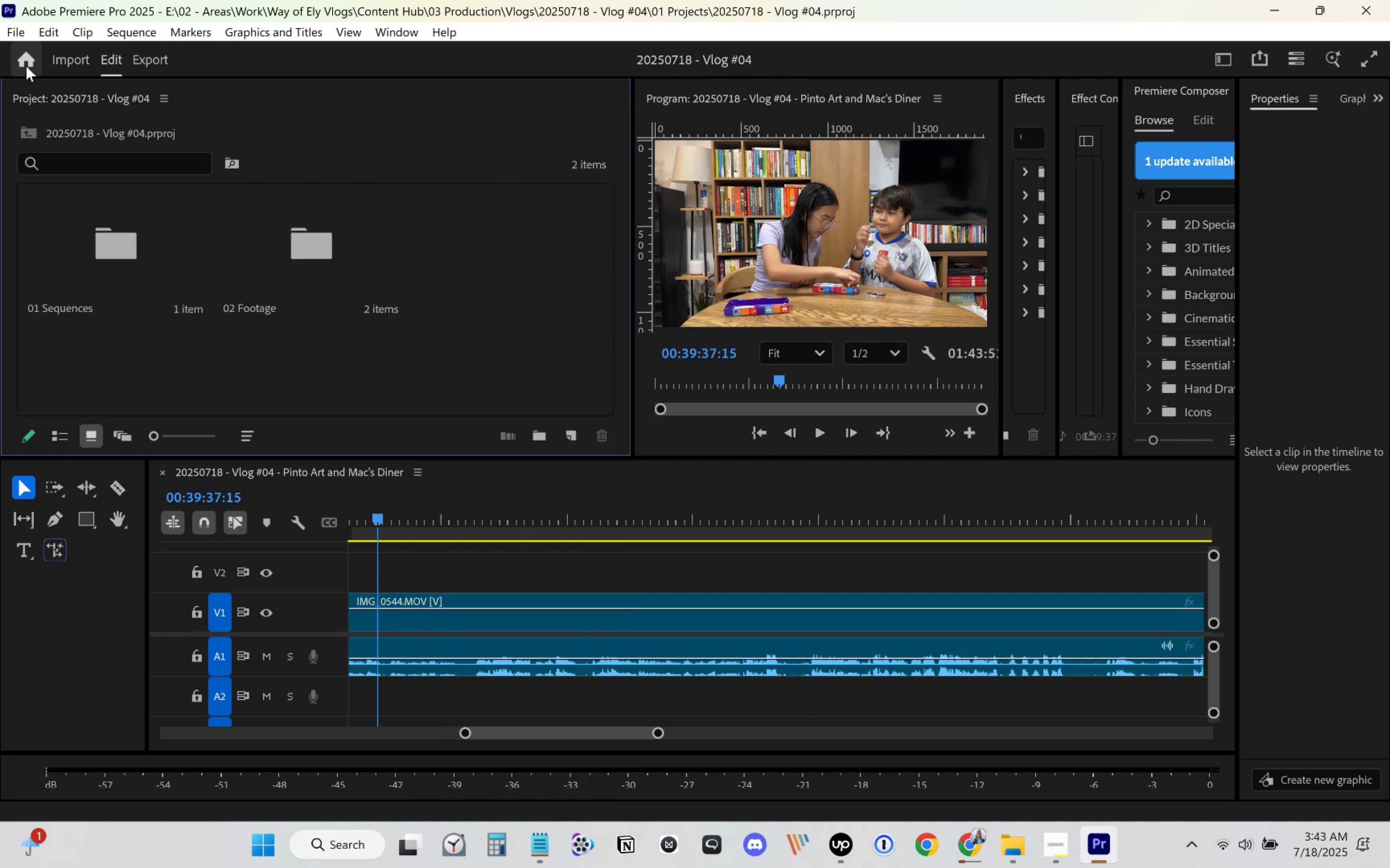 
left_click([17, 36])
 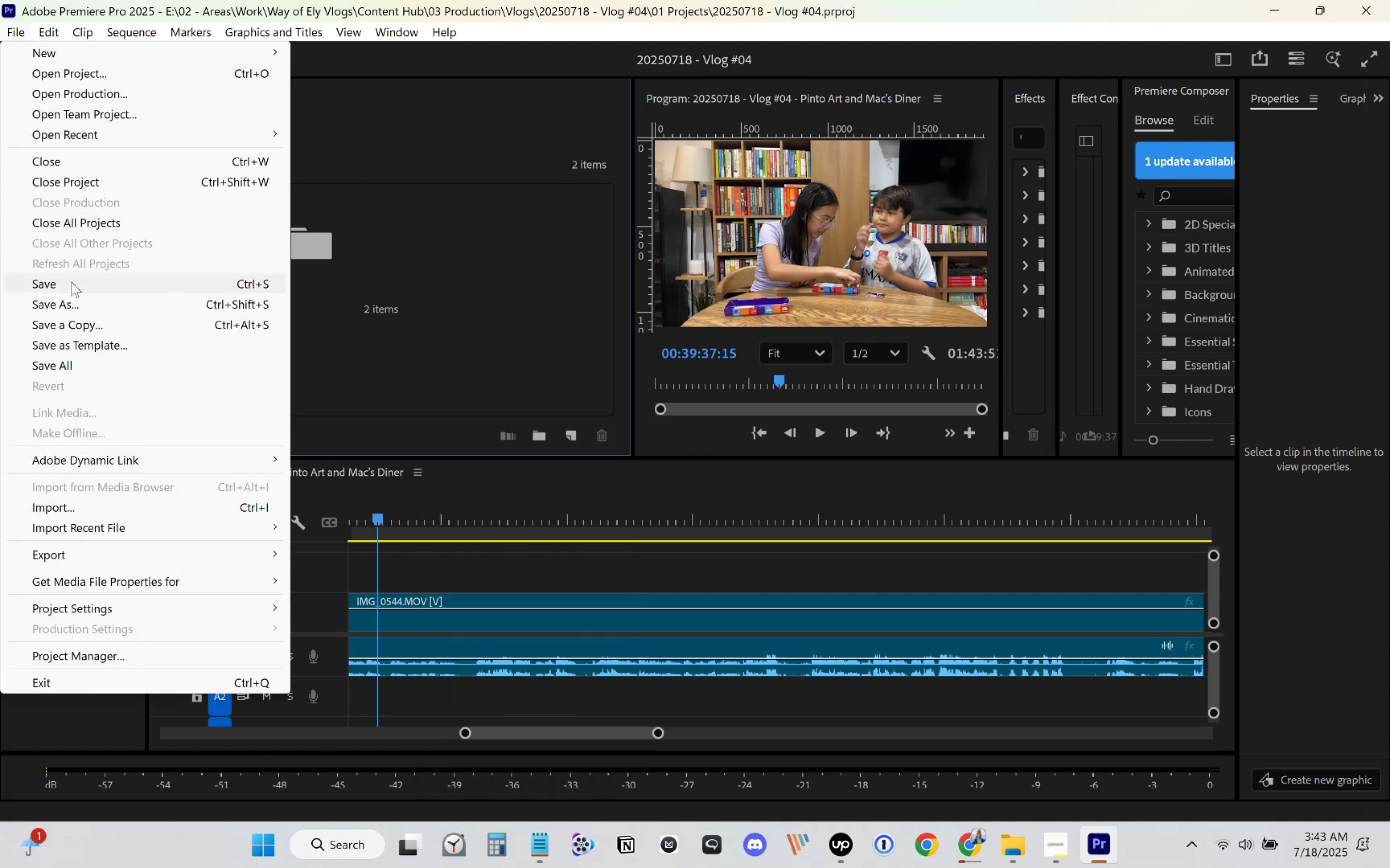 
left_click([66, 300])
 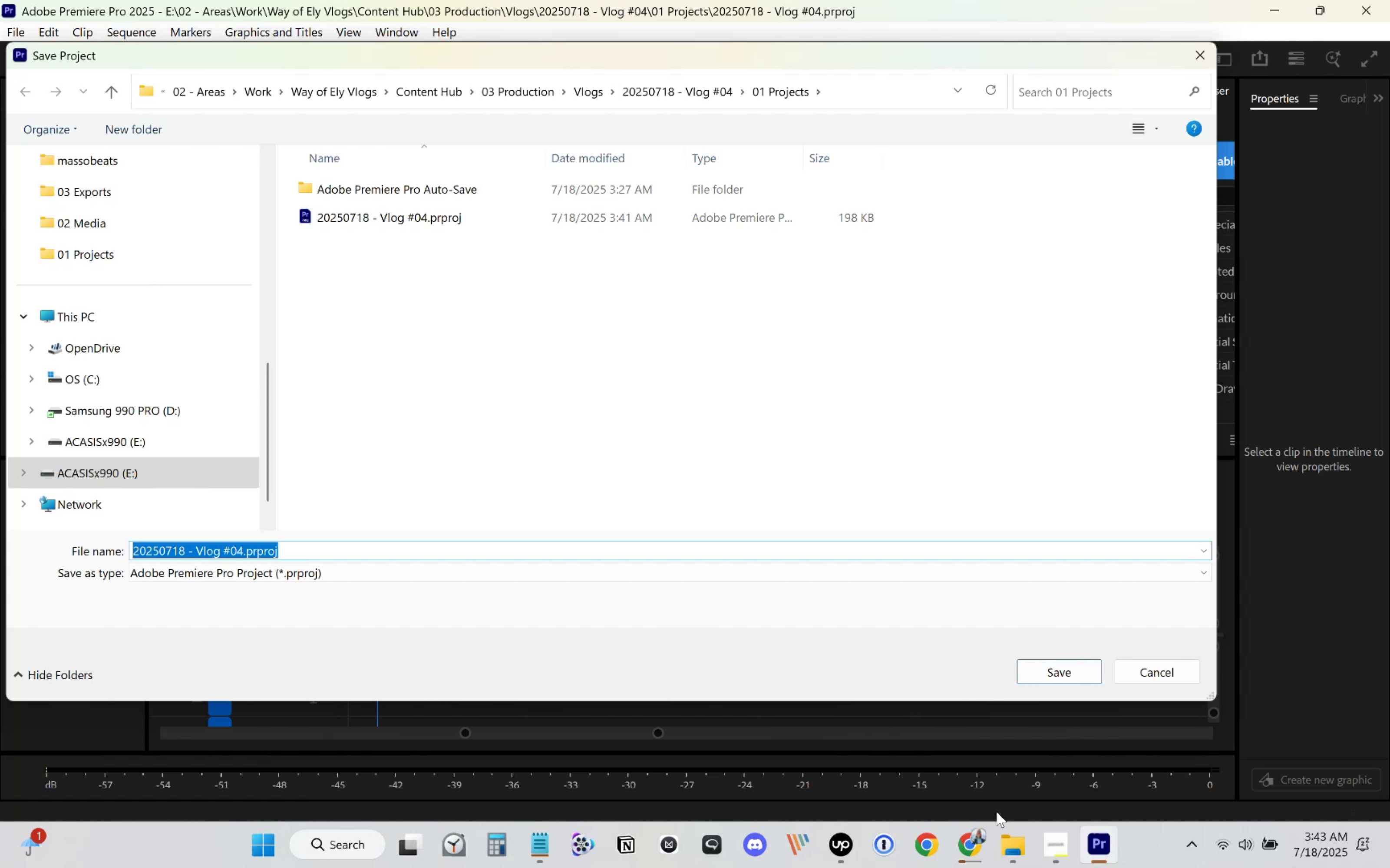 
wait(7.14)
 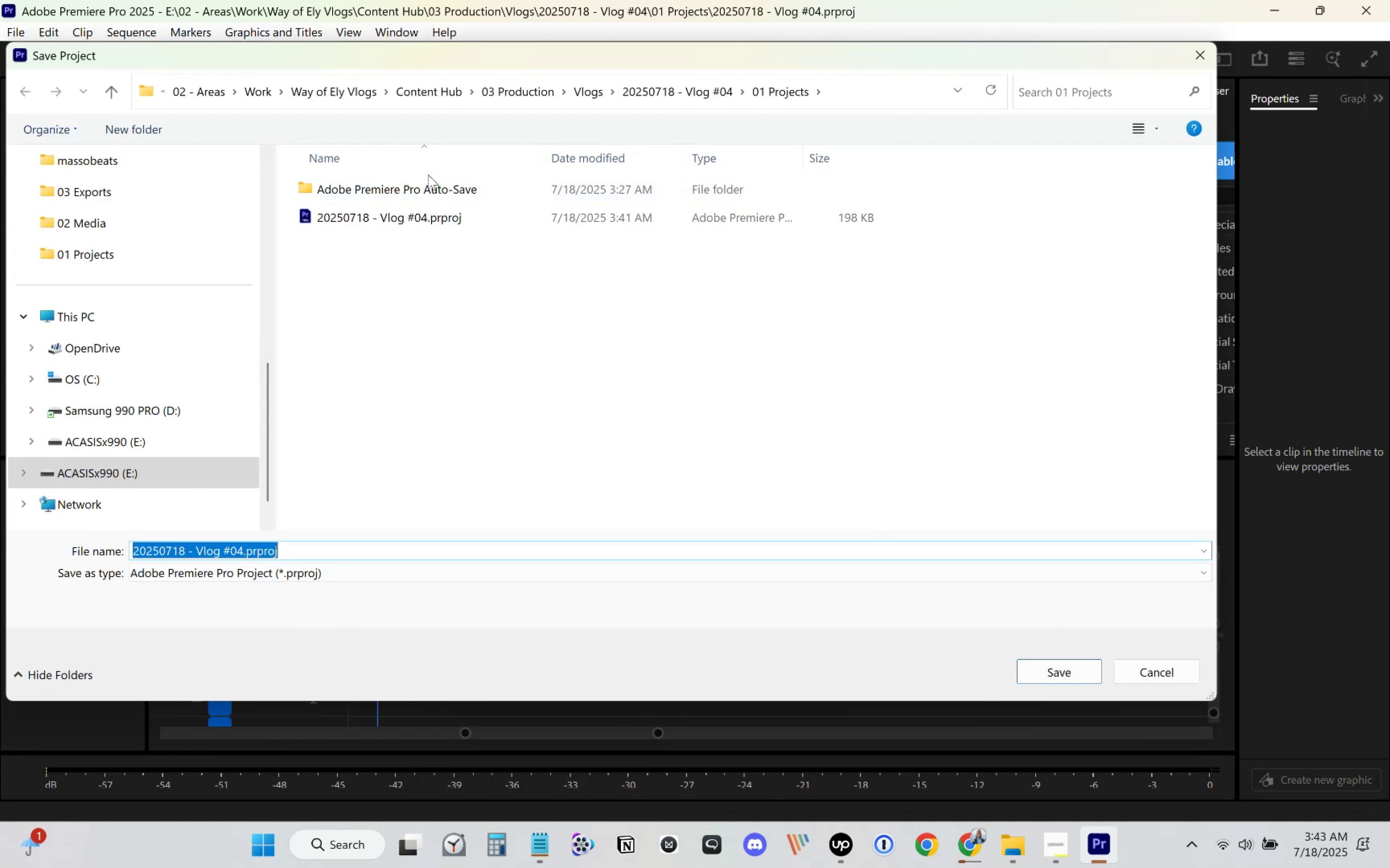 
left_click([1007, 838])
 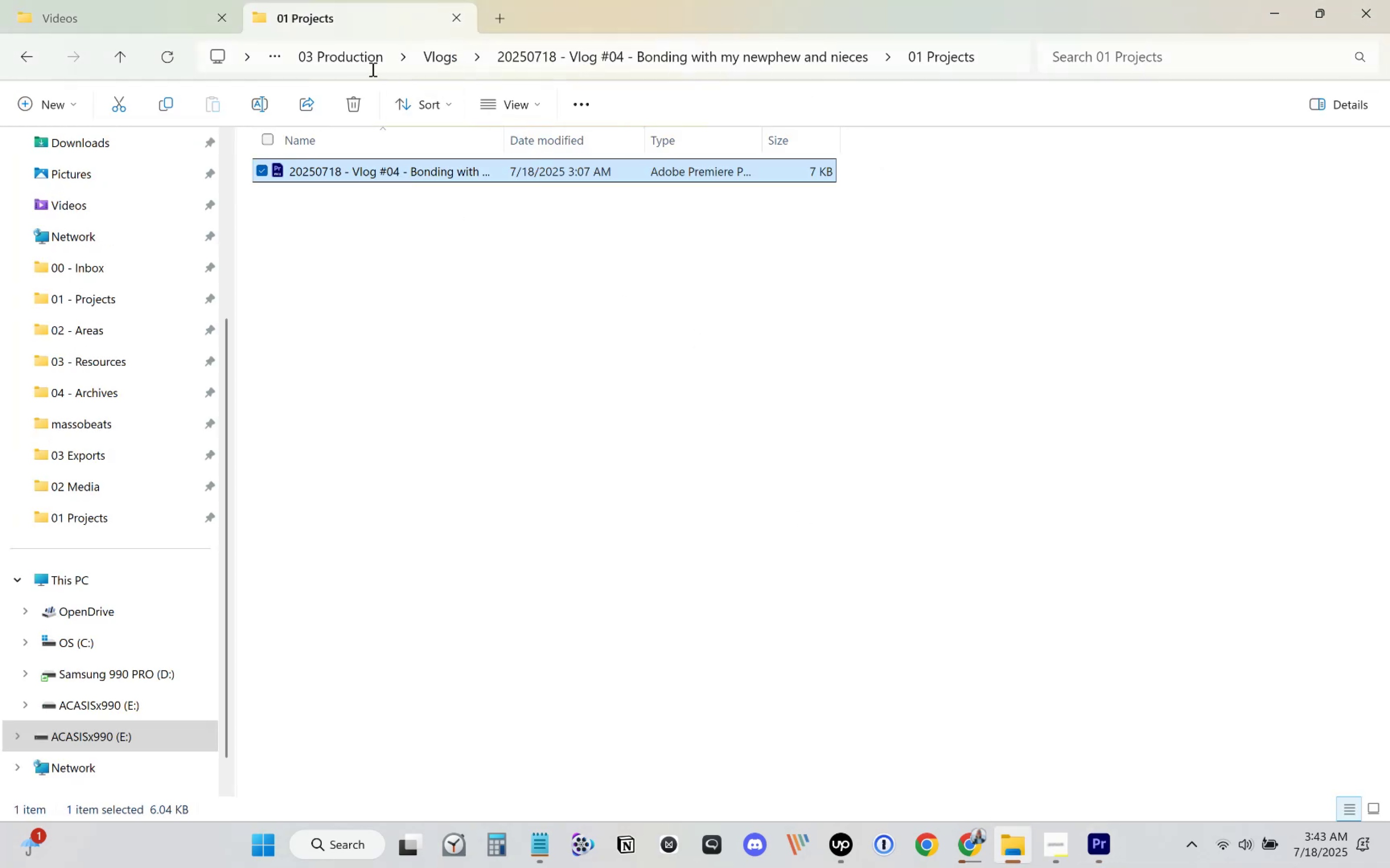 
left_click([341, 59])
 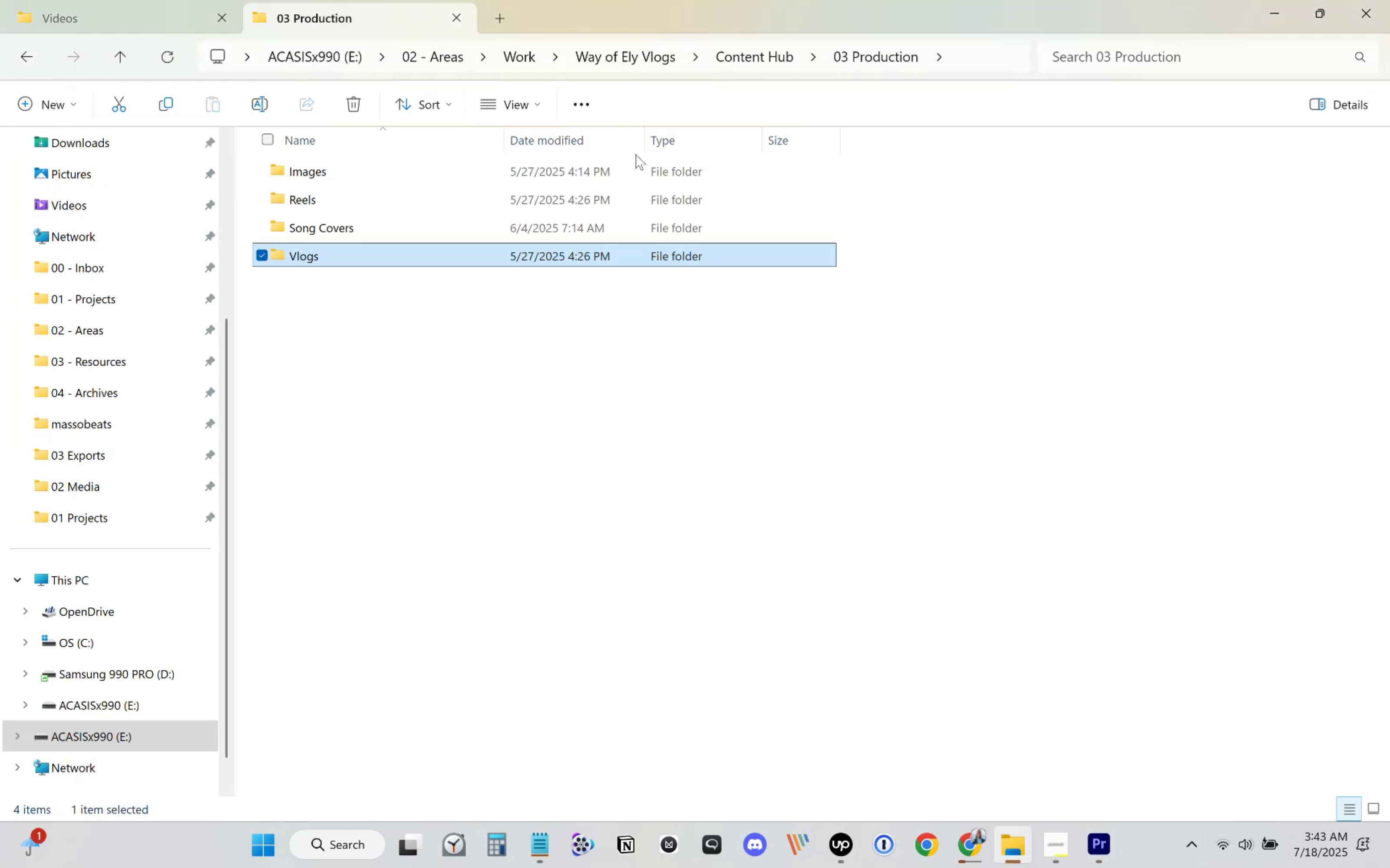 
double_click([343, 256])
 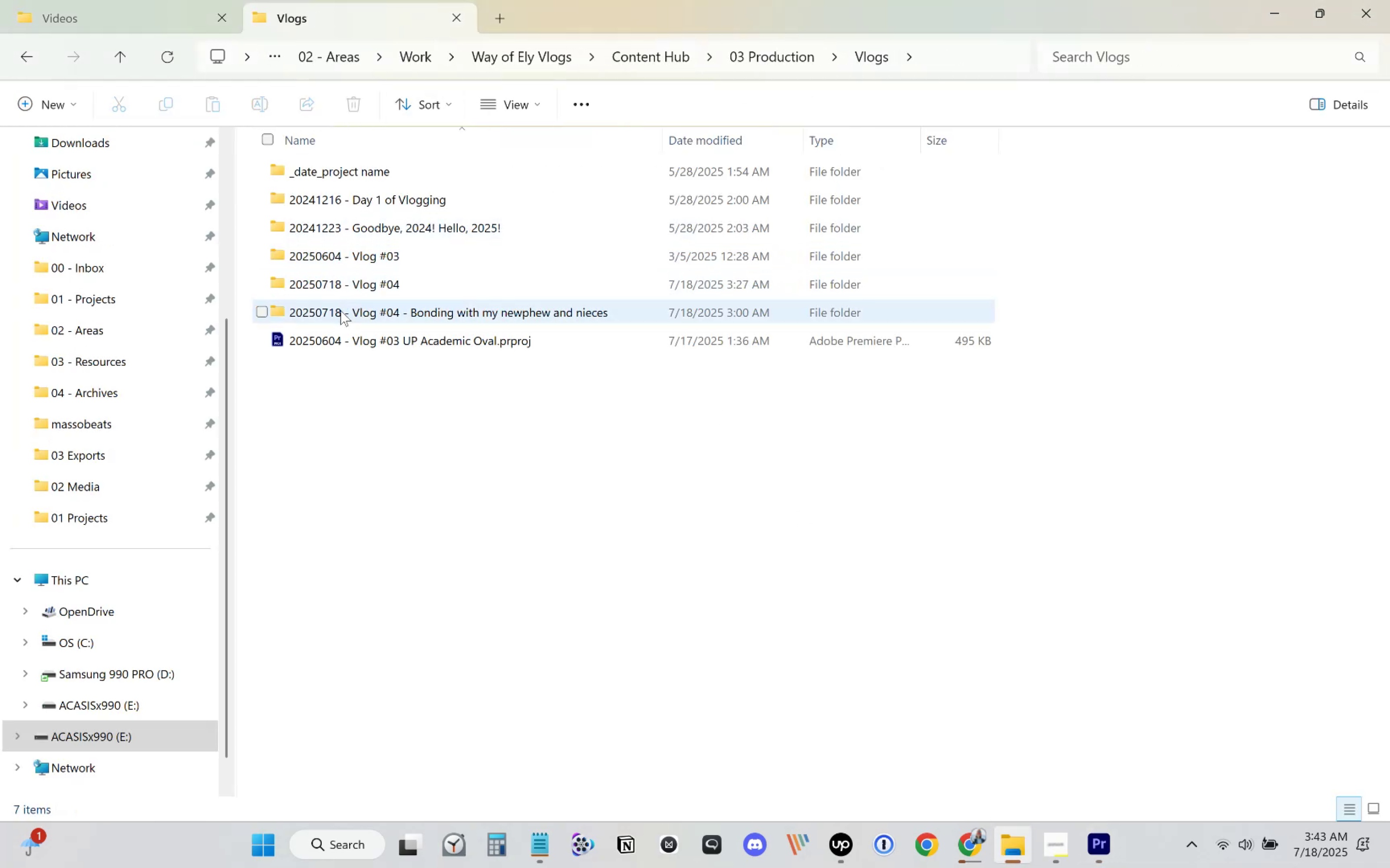 
double_click([340, 310])
 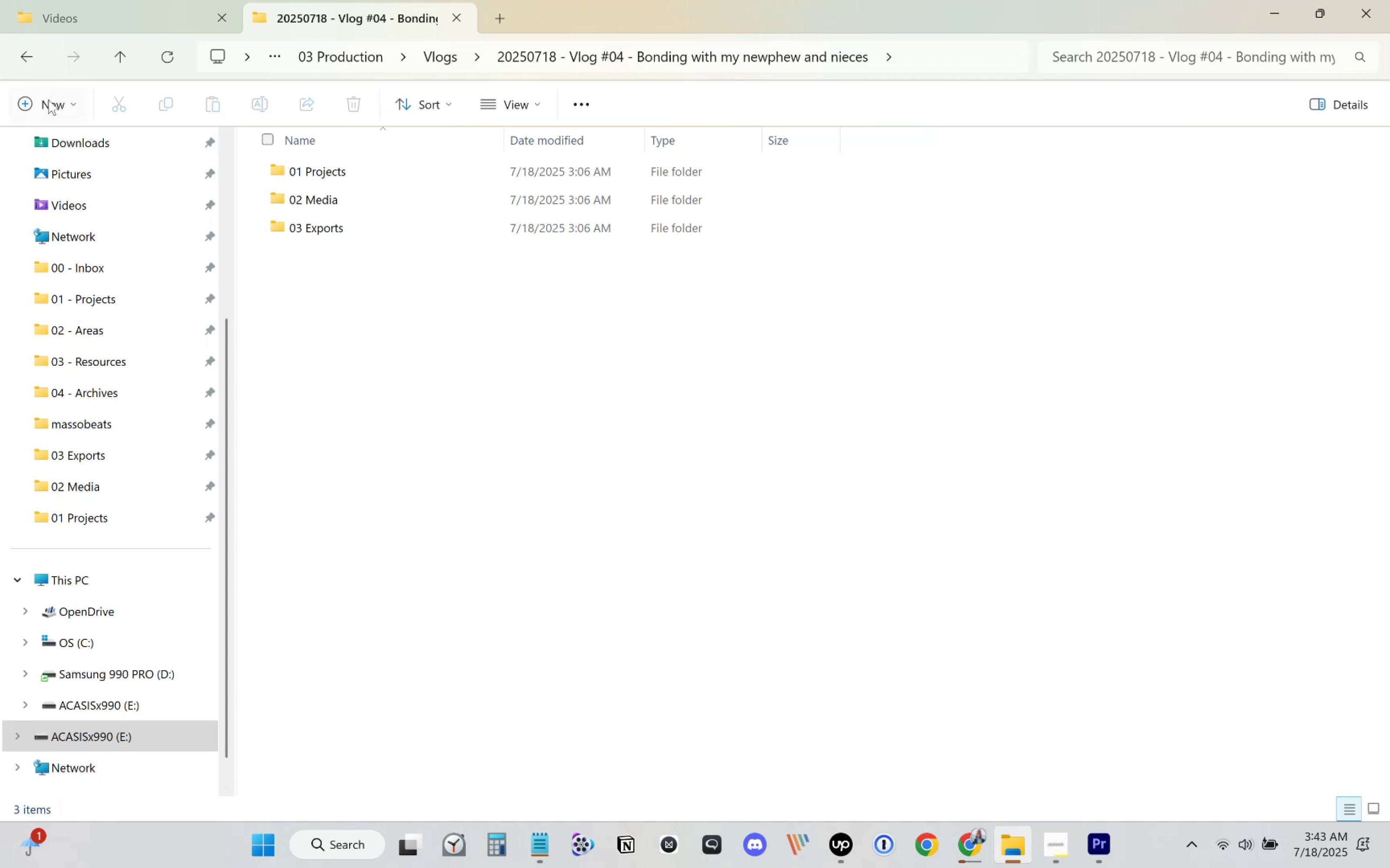 
left_click([16, 61])
 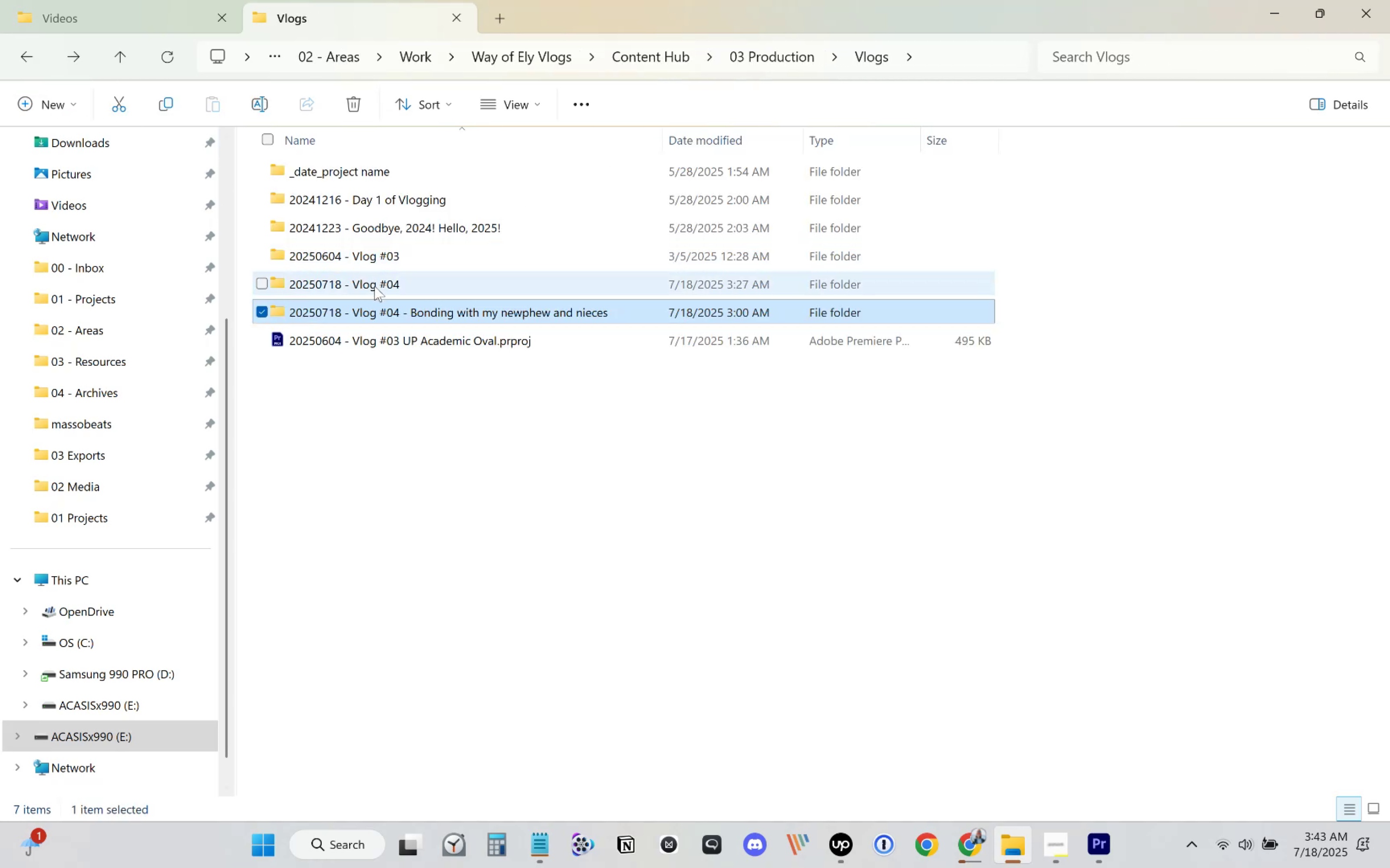 
double_click([374, 286])
 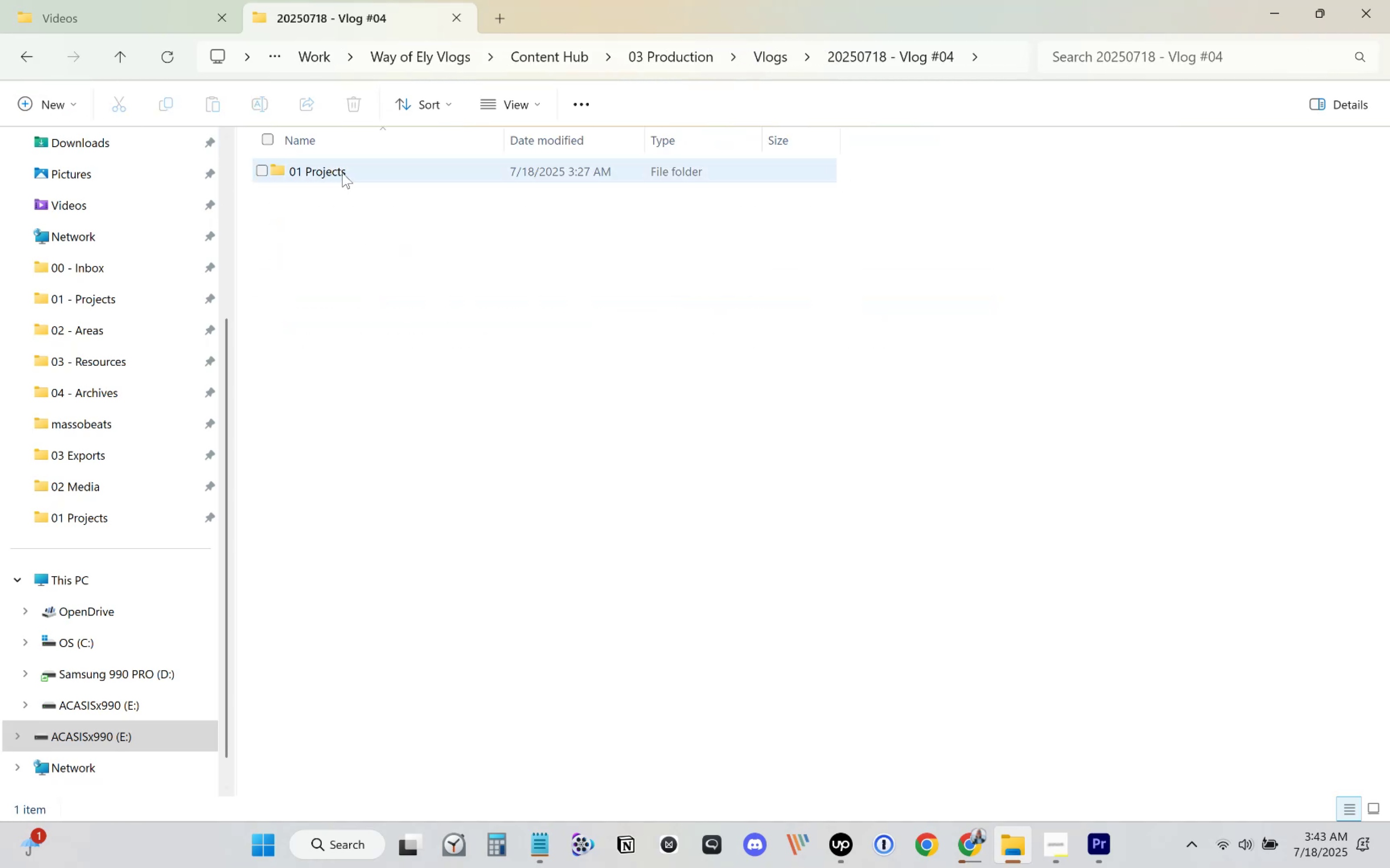 
double_click([342, 173])
 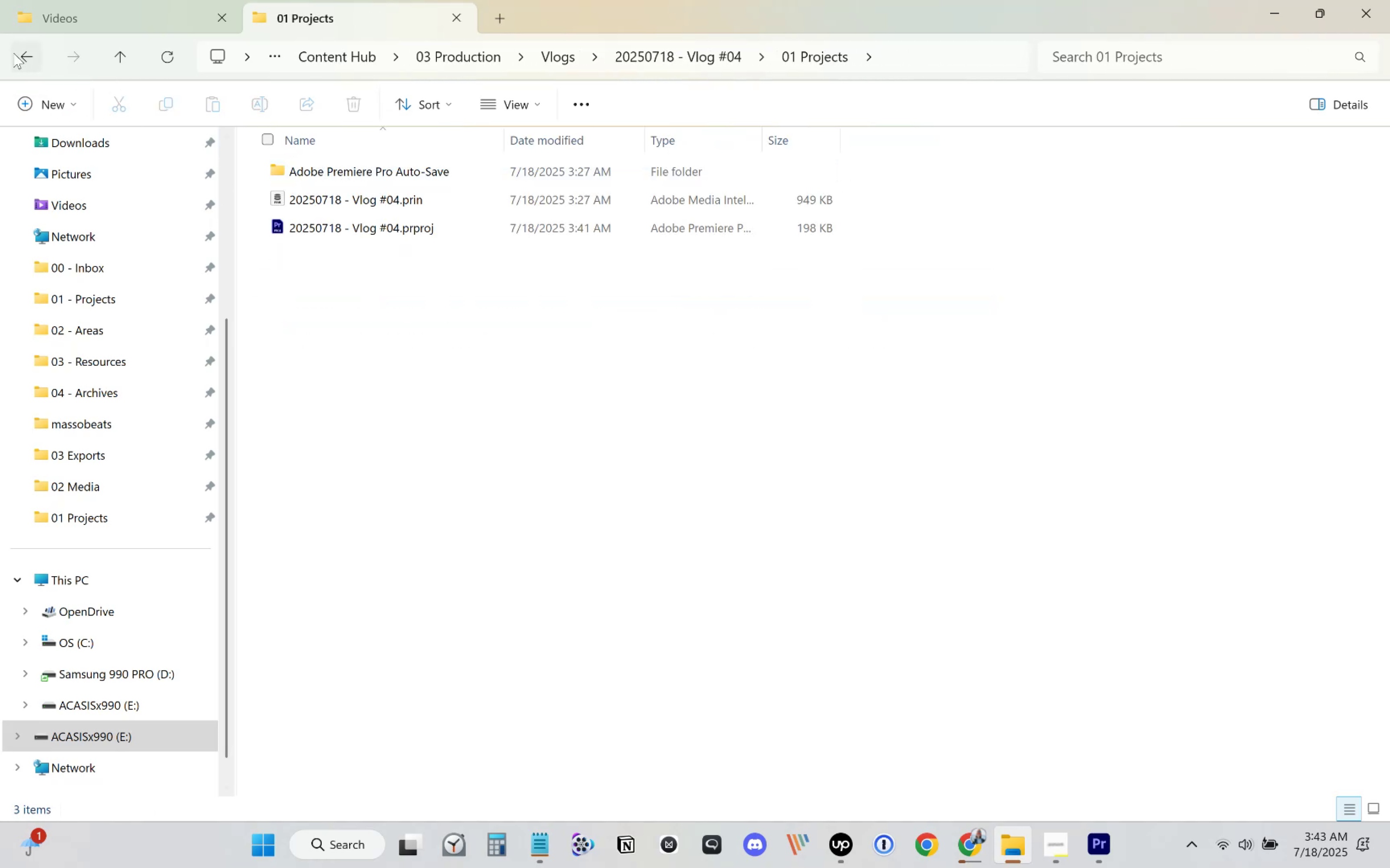 
left_click([1108, 847])
 